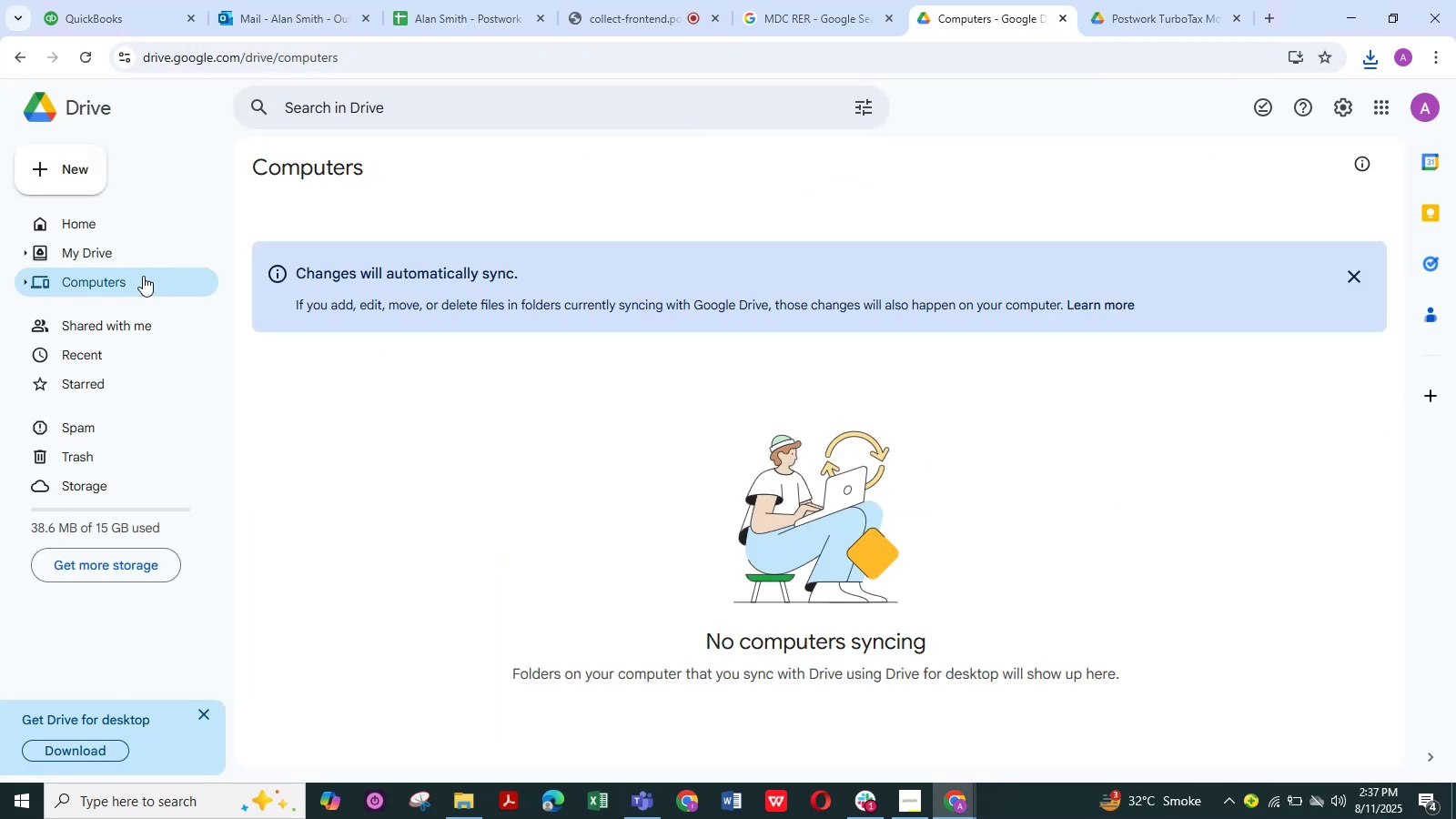 
left_click([143, 264])
 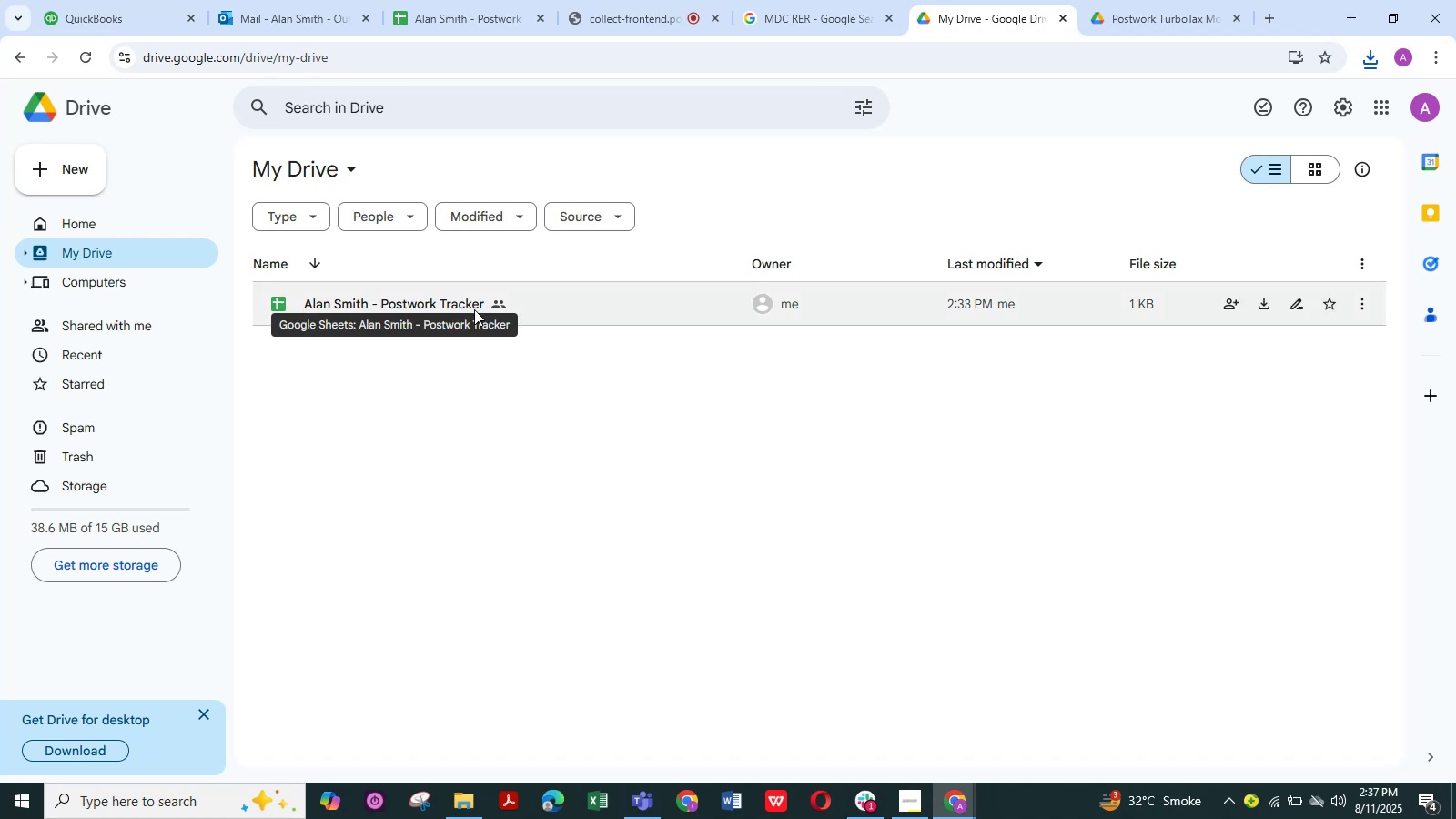 
left_click([435, 379])
 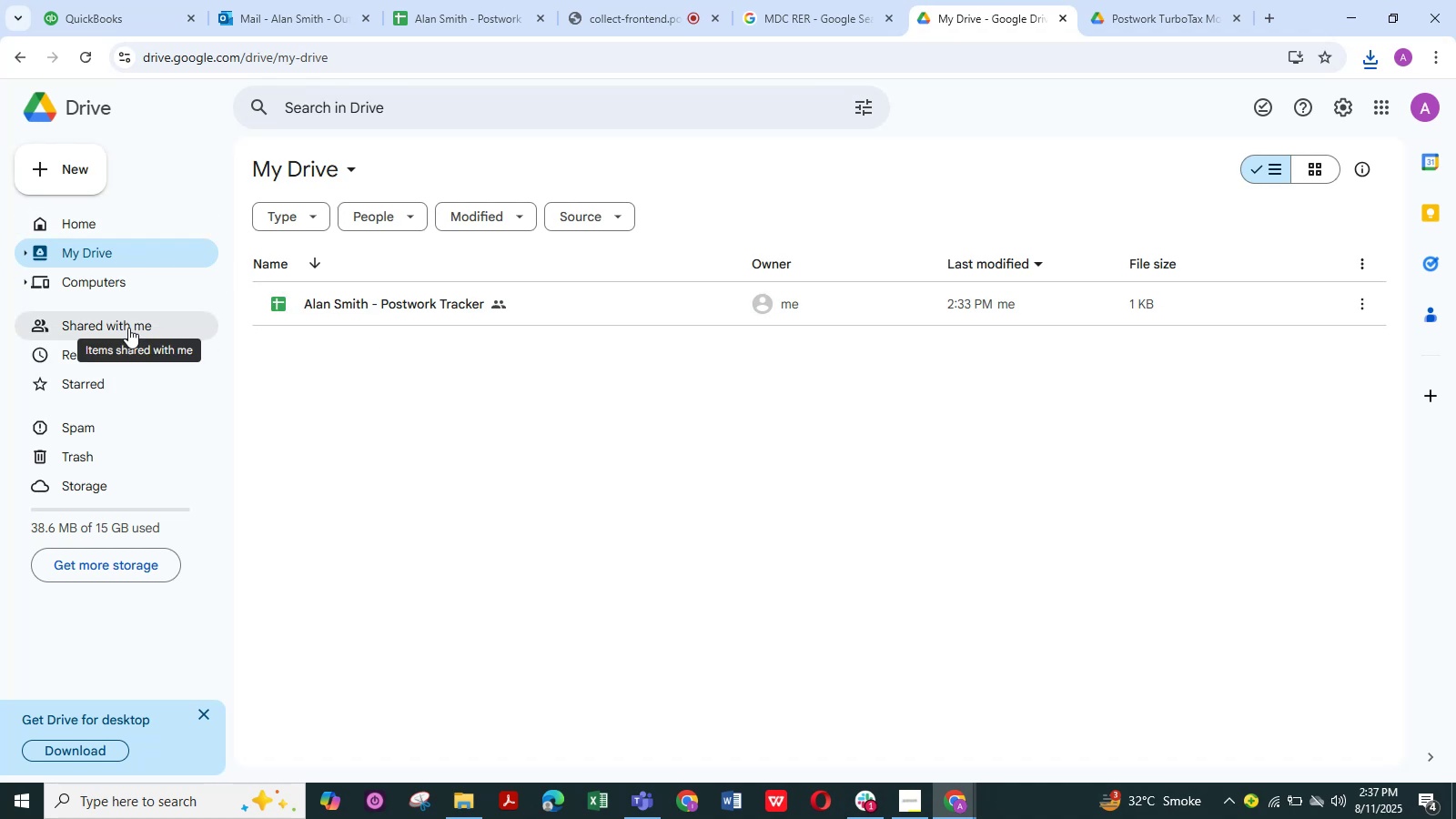 
left_click([128, 328])
 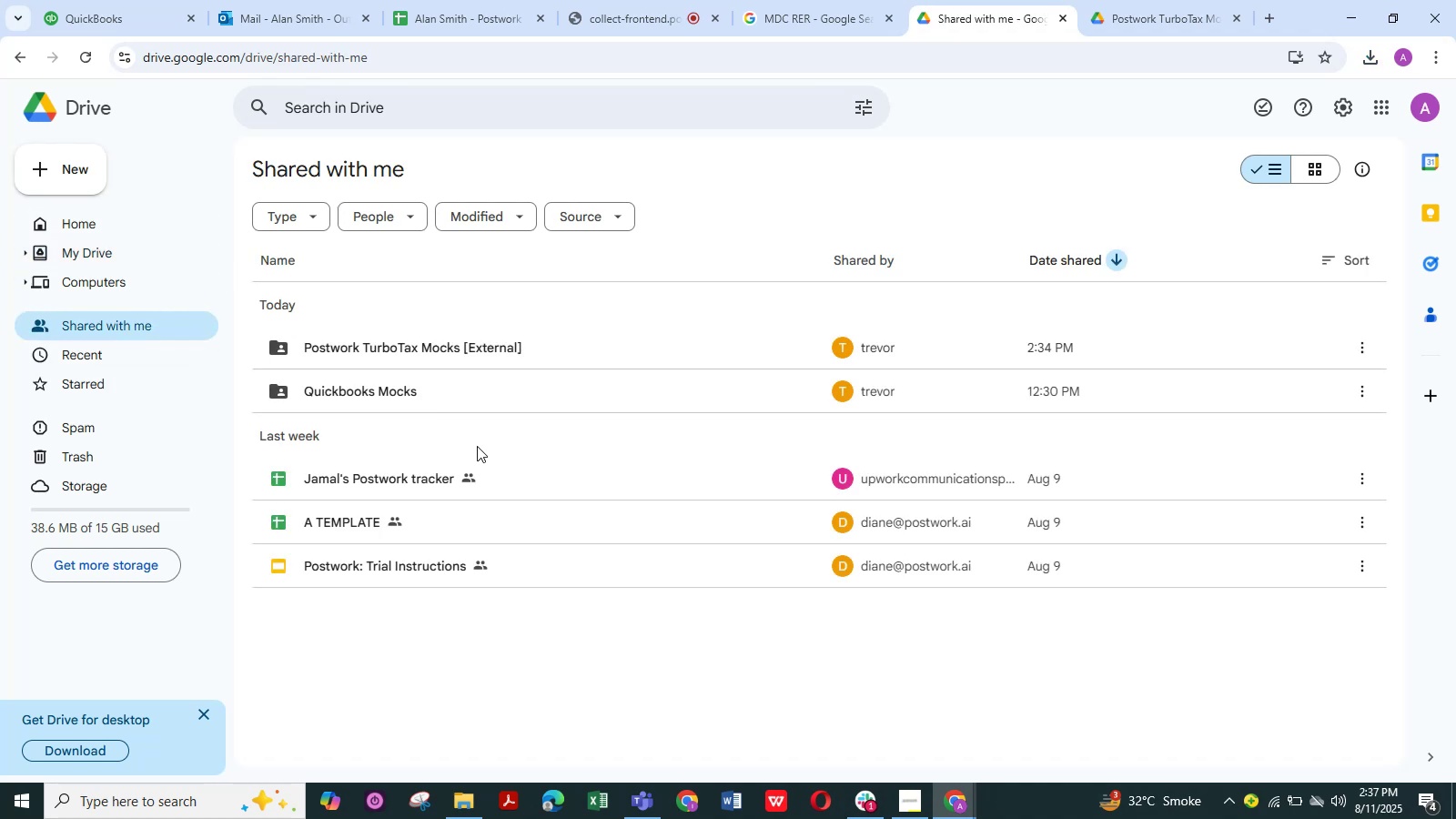 
left_click([461, 405])
 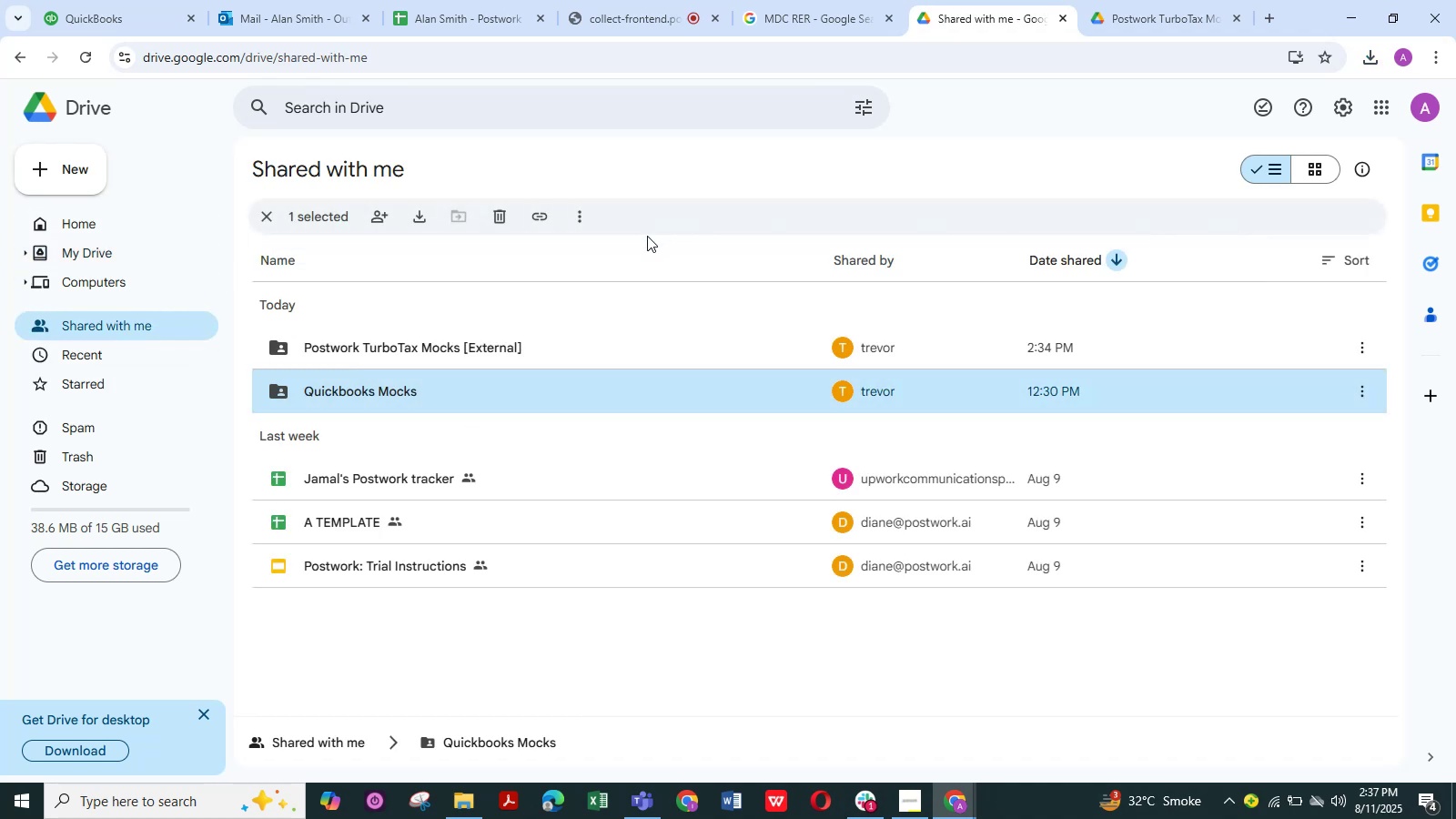 
left_click([580, 221])
 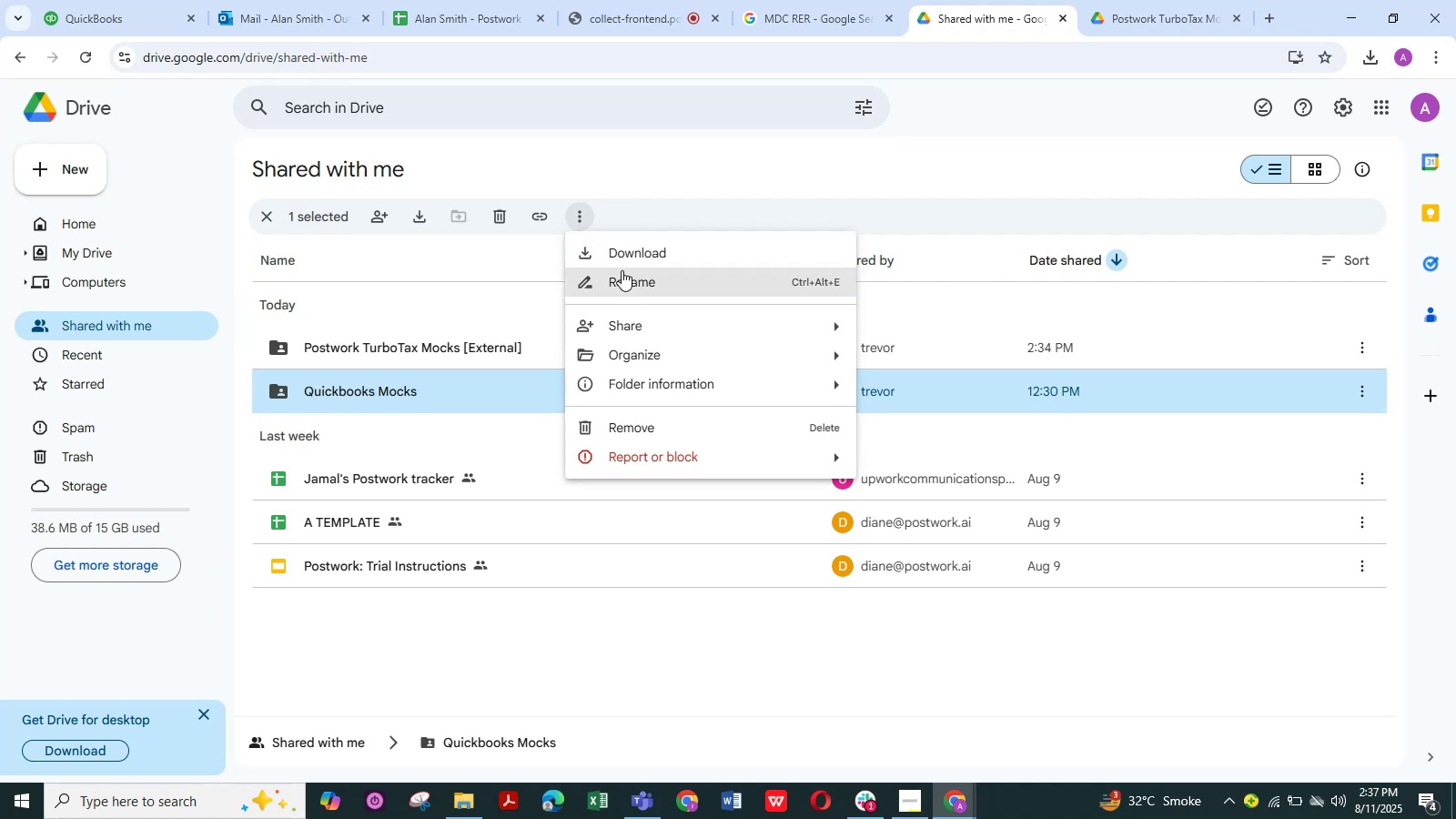 
left_click([622, 258])
 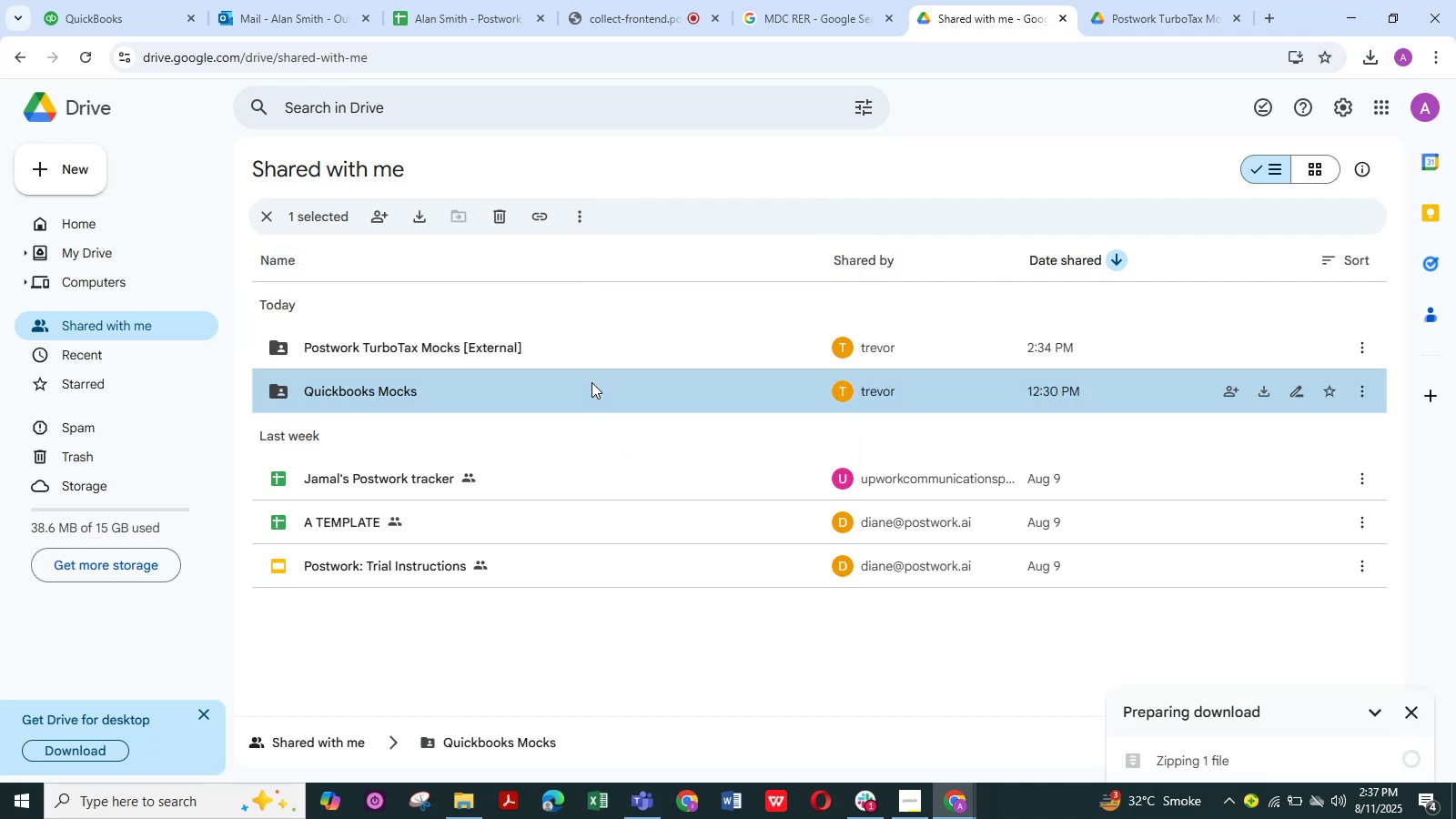 
double_click([592, 398])
 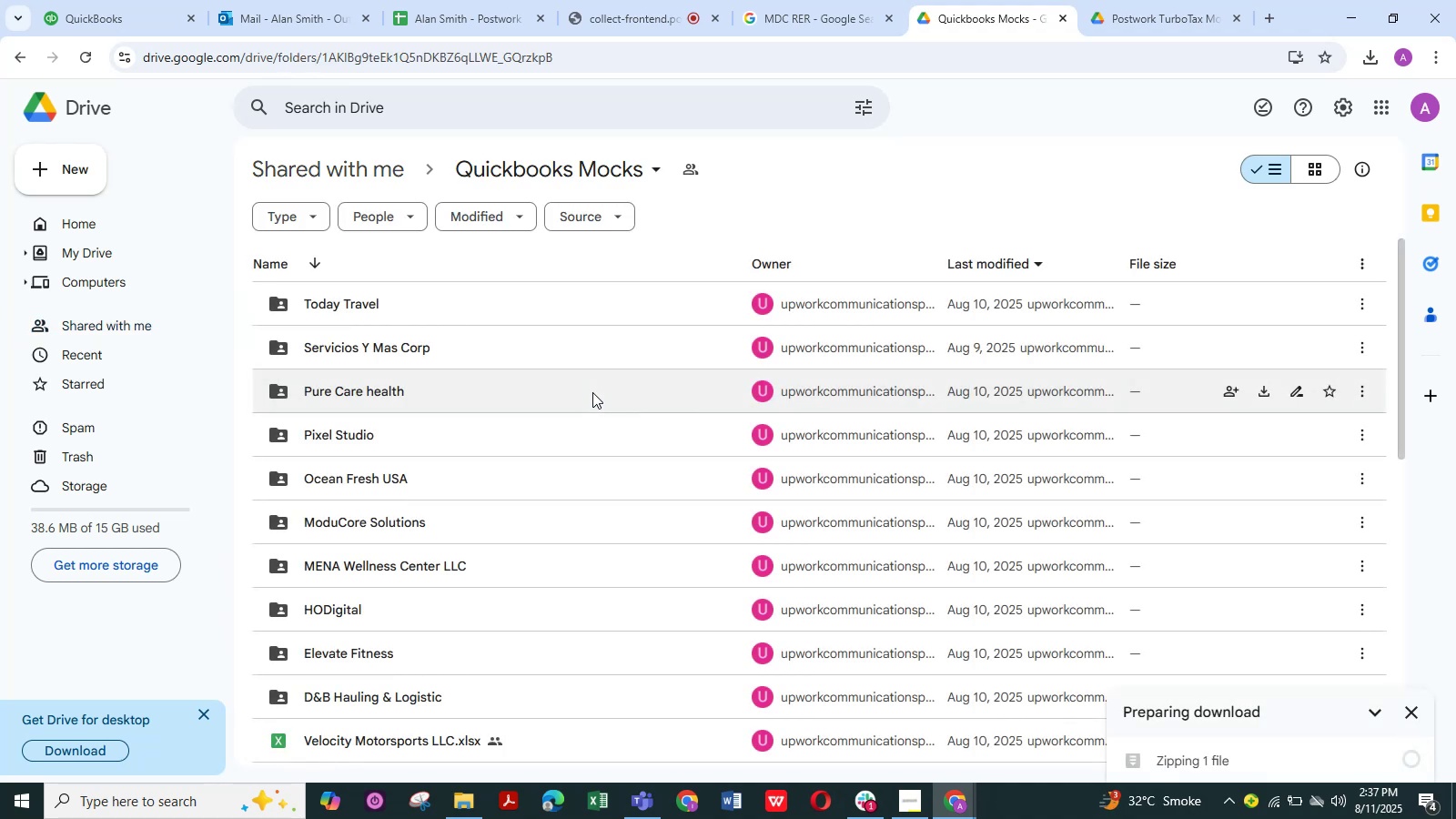 
scroll: coordinate [566, 543], scroll_direction: down, amount: 2.0
 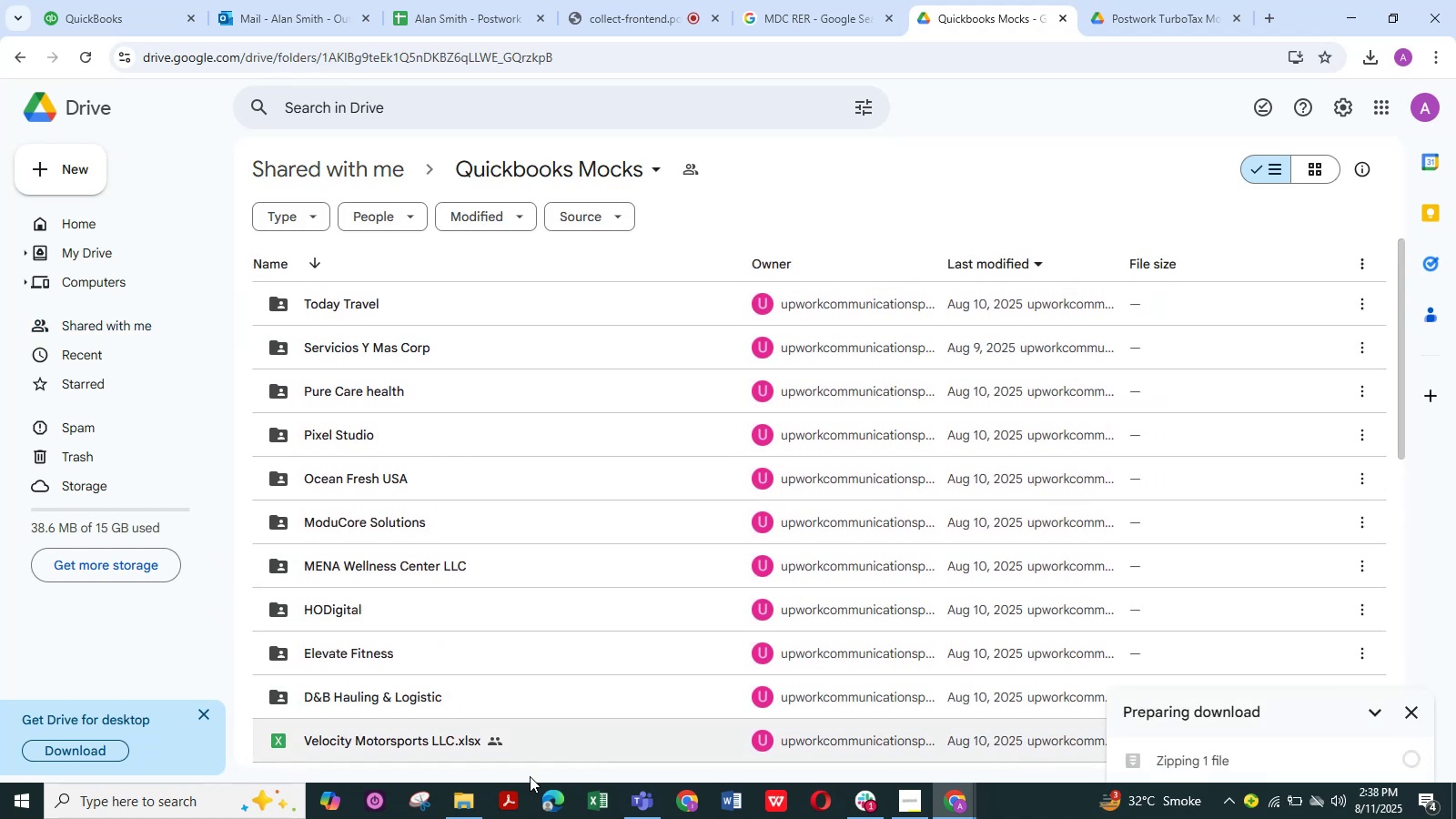 
left_click([474, 793])
 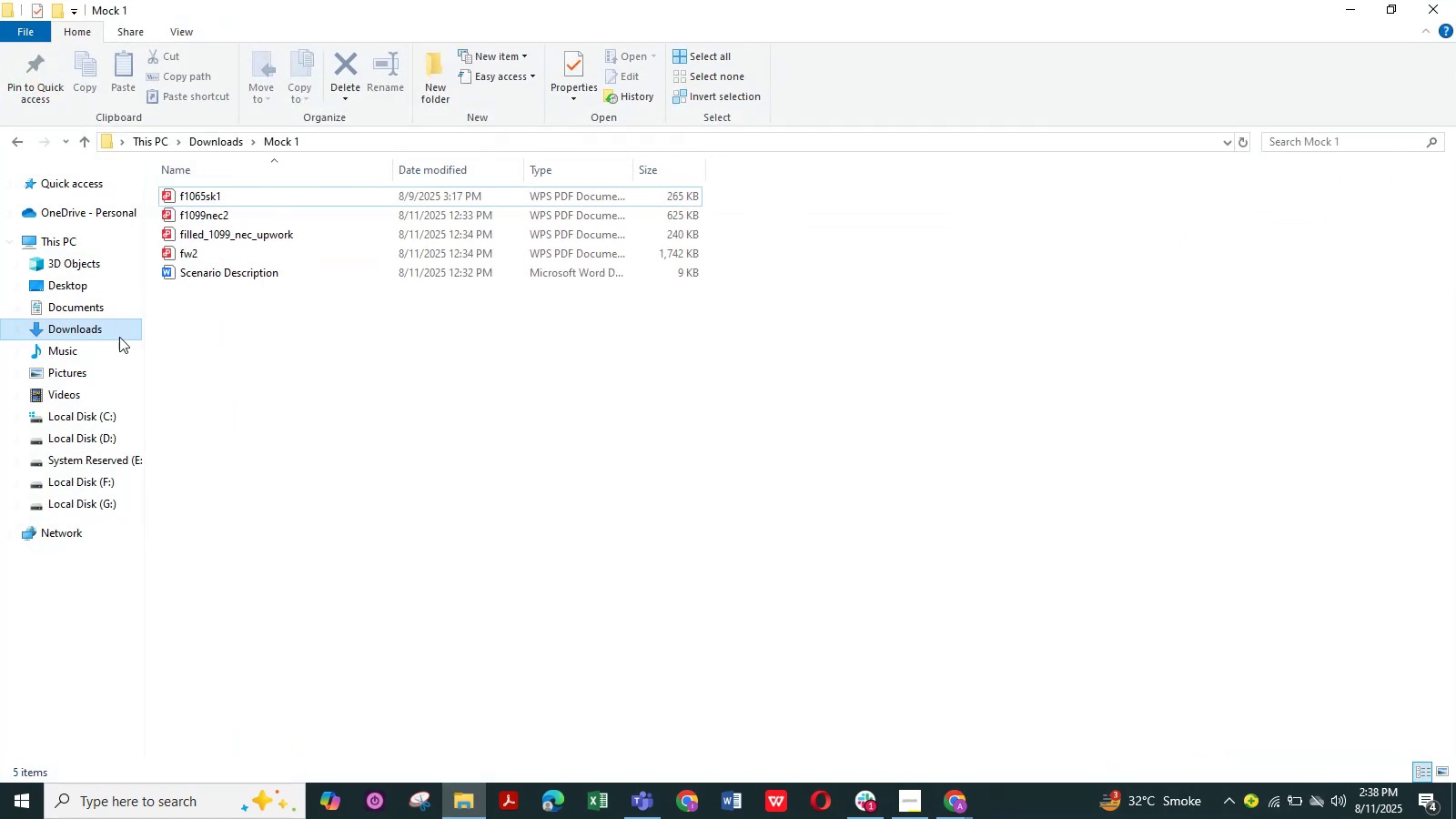 
scroll: coordinate [62, 352], scroll_direction: up, amount: 8.0
 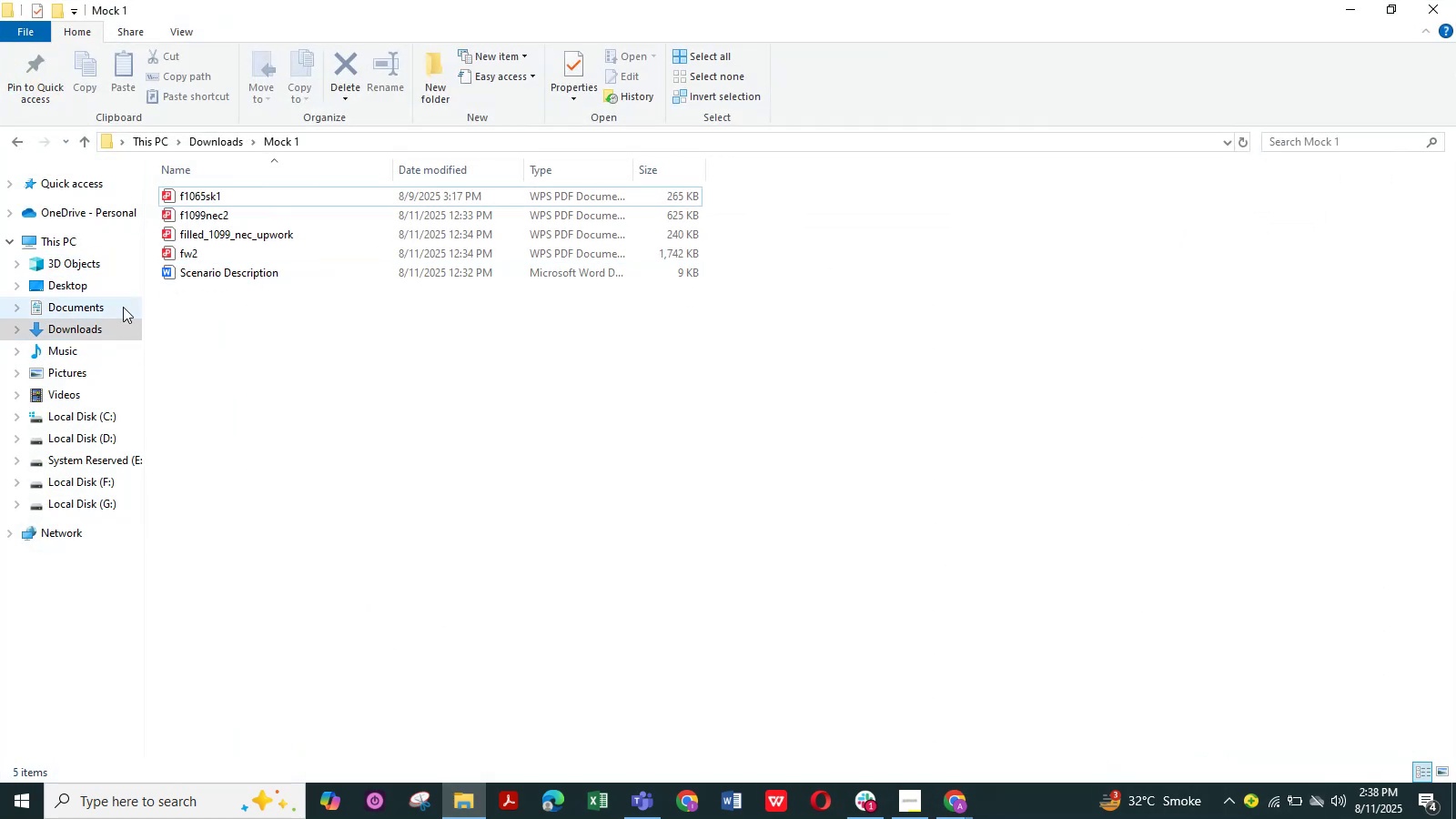 
left_click([106, 331])
 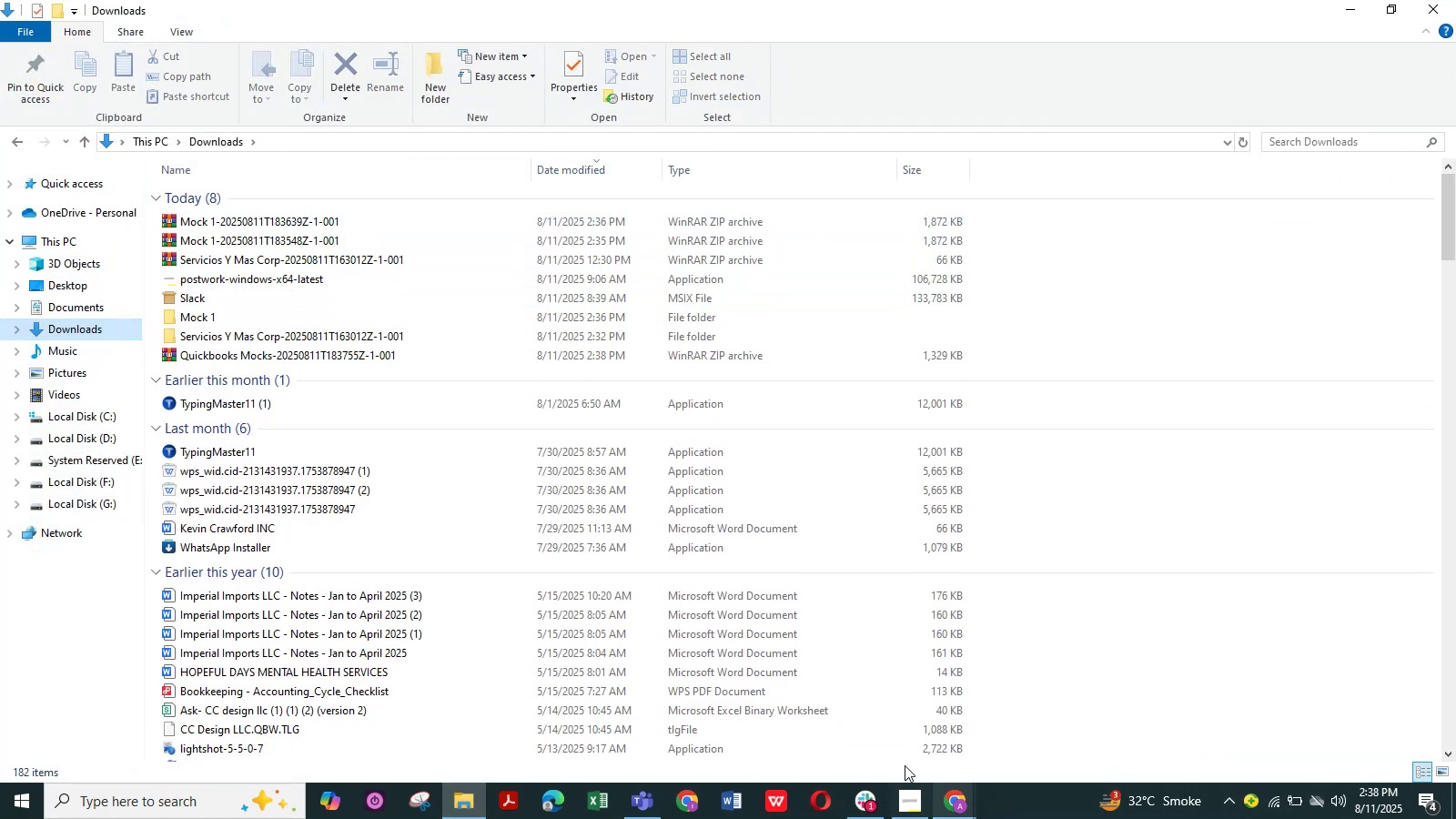 
mouse_move([347, 261])
 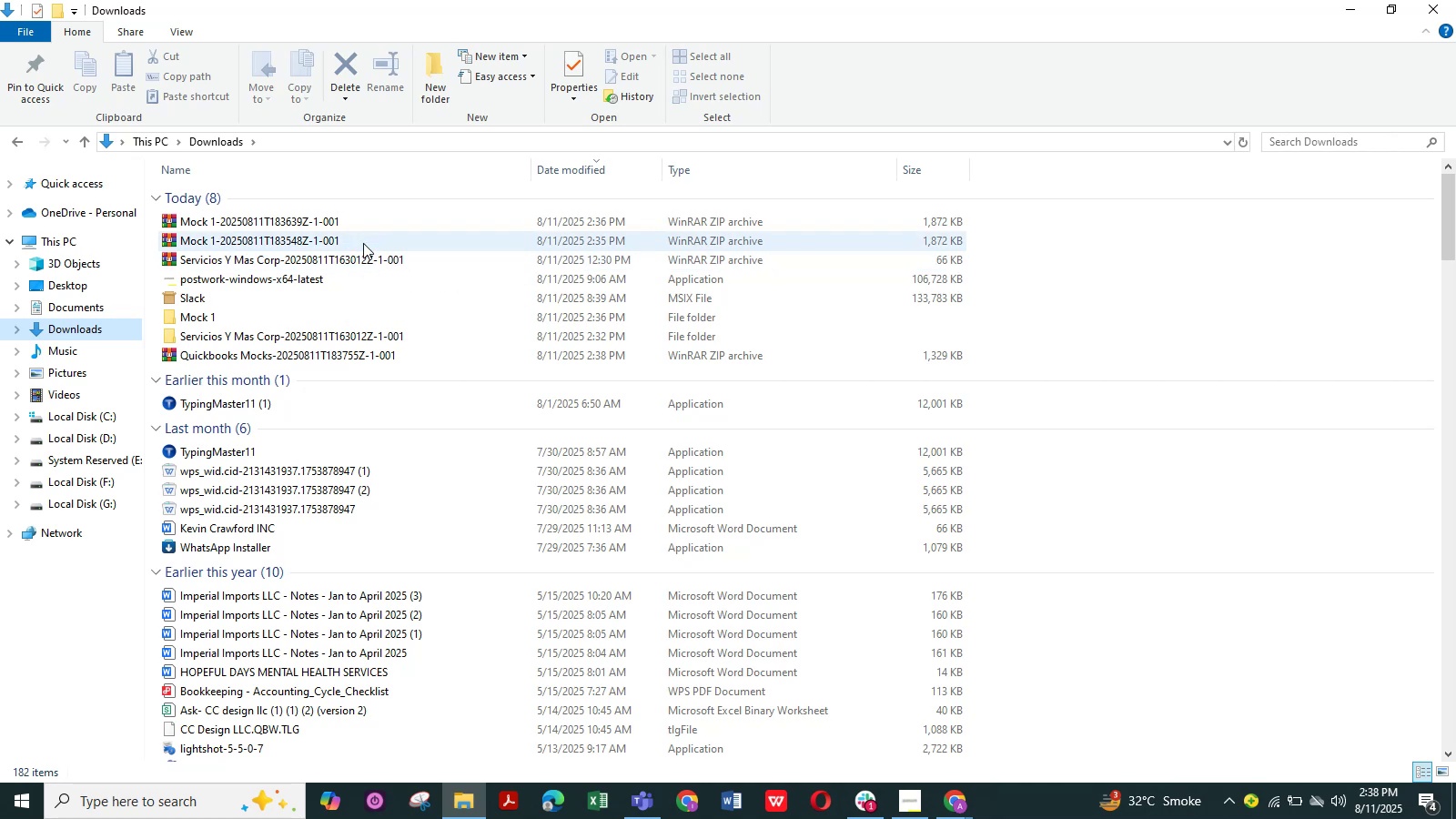 
wait(8.82)
 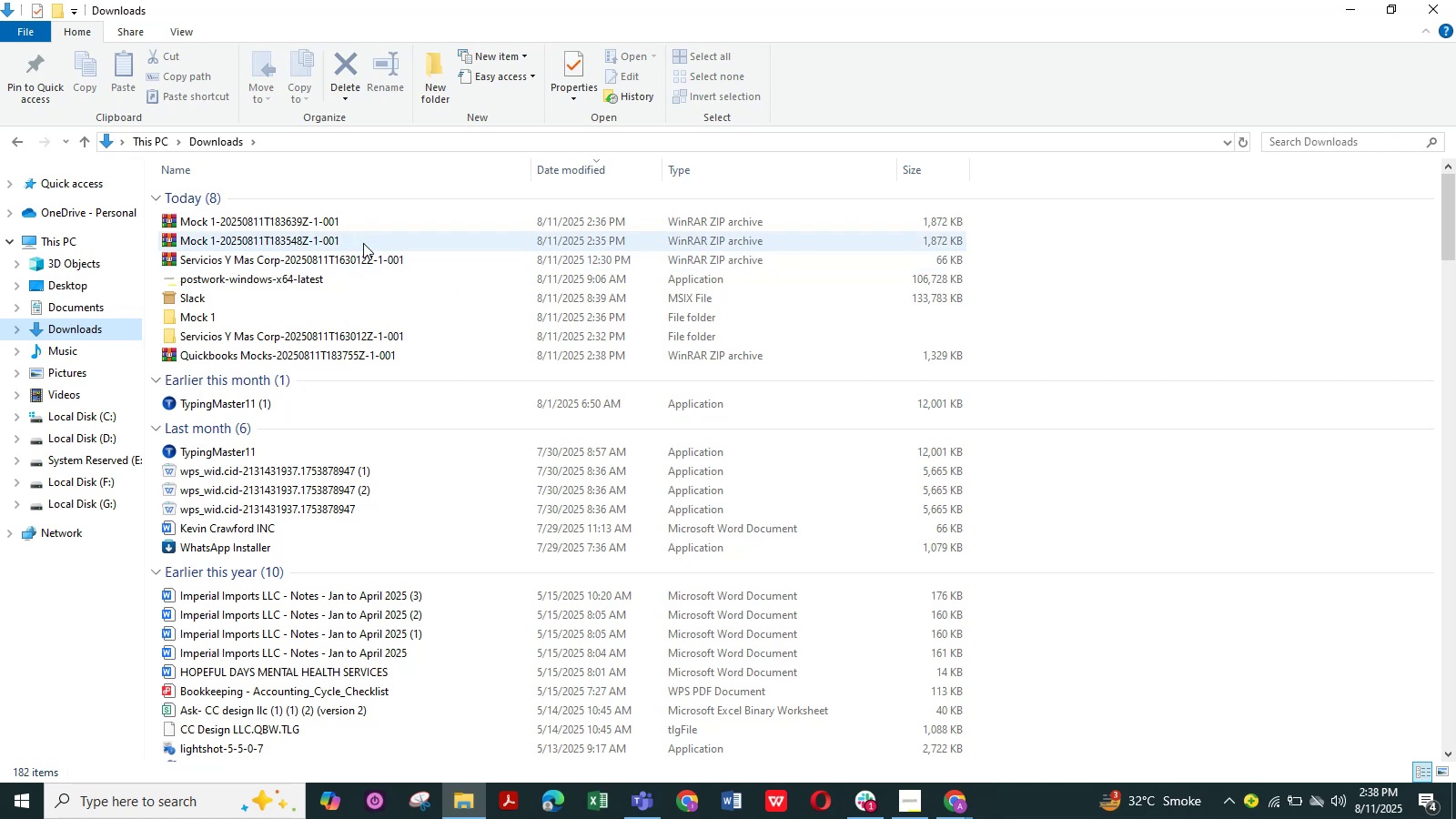 
left_click([379, 353])
 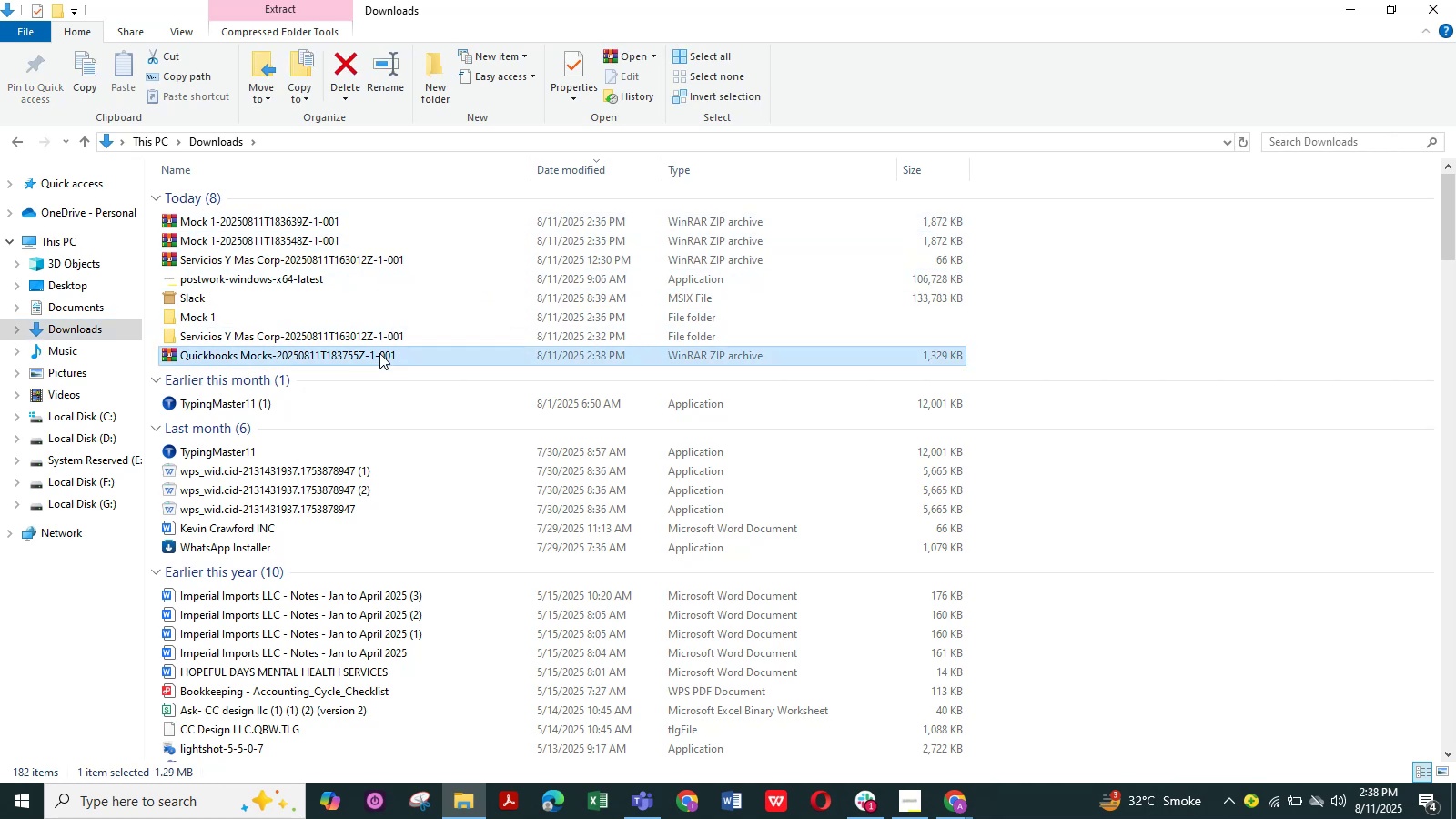 
right_click([379, 353])
 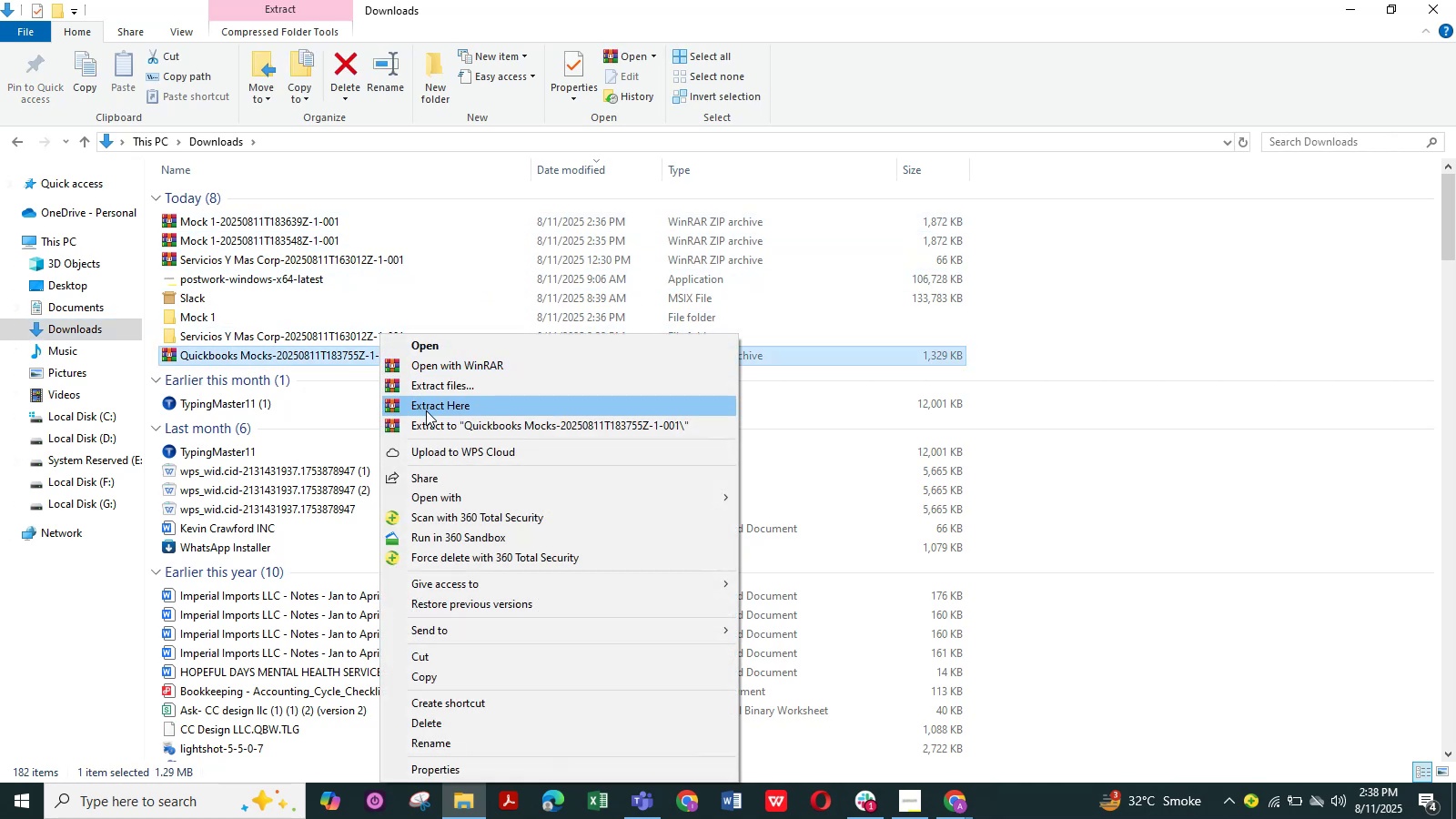 
left_click([426, 410])
 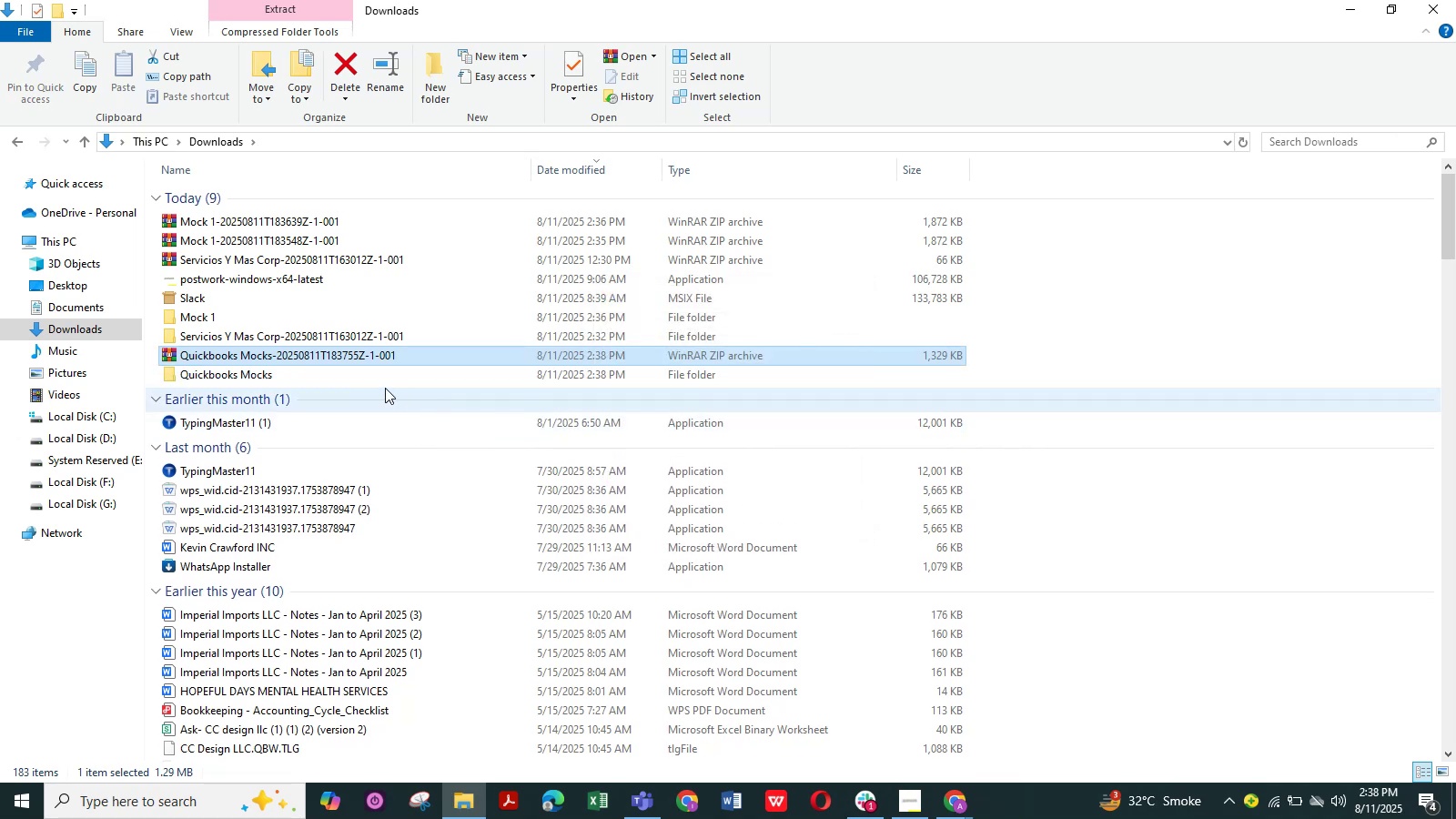 
double_click([338, 377])
 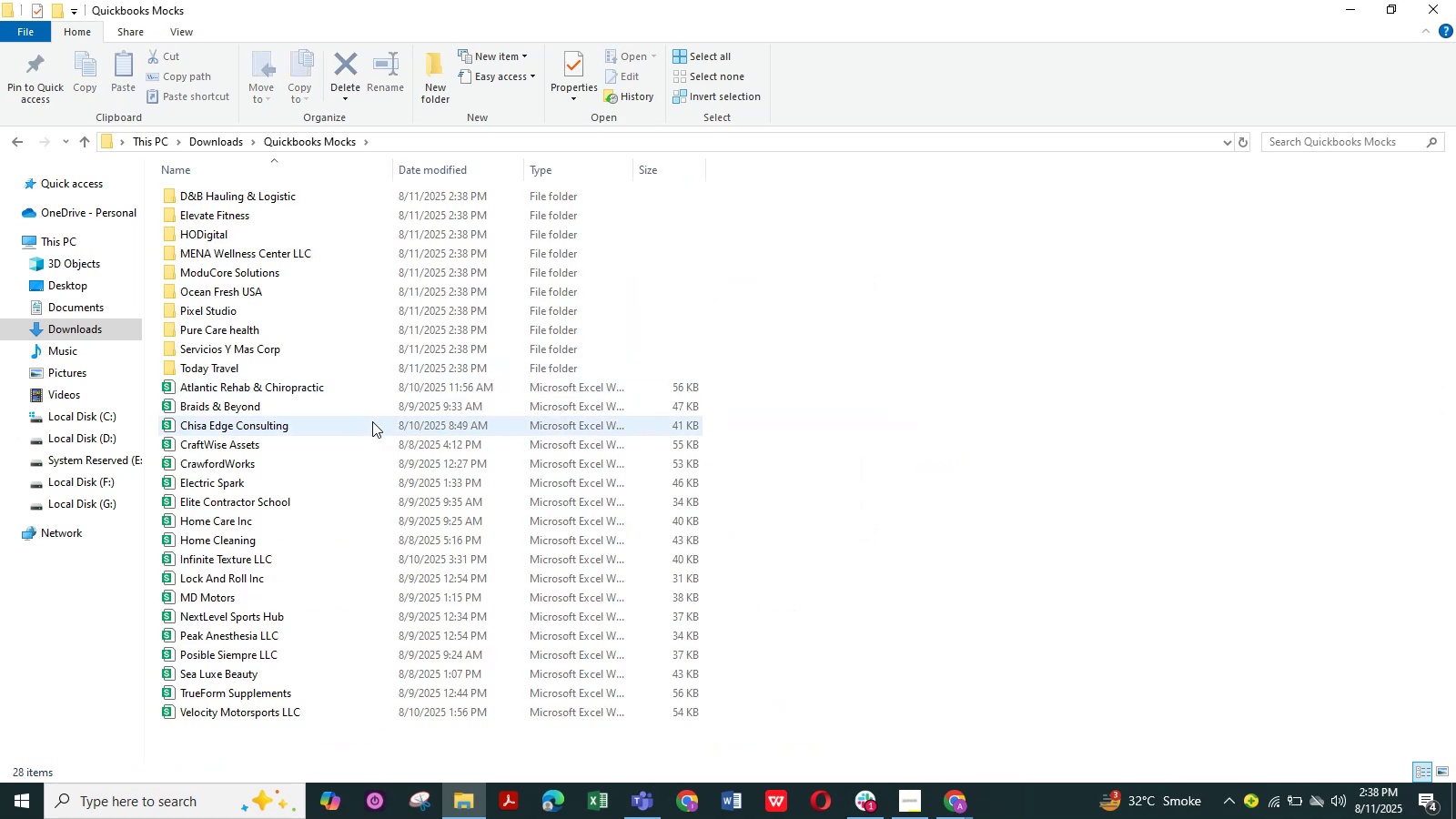 
scroll: coordinate [372, 421], scroll_direction: up, amount: 5.0
 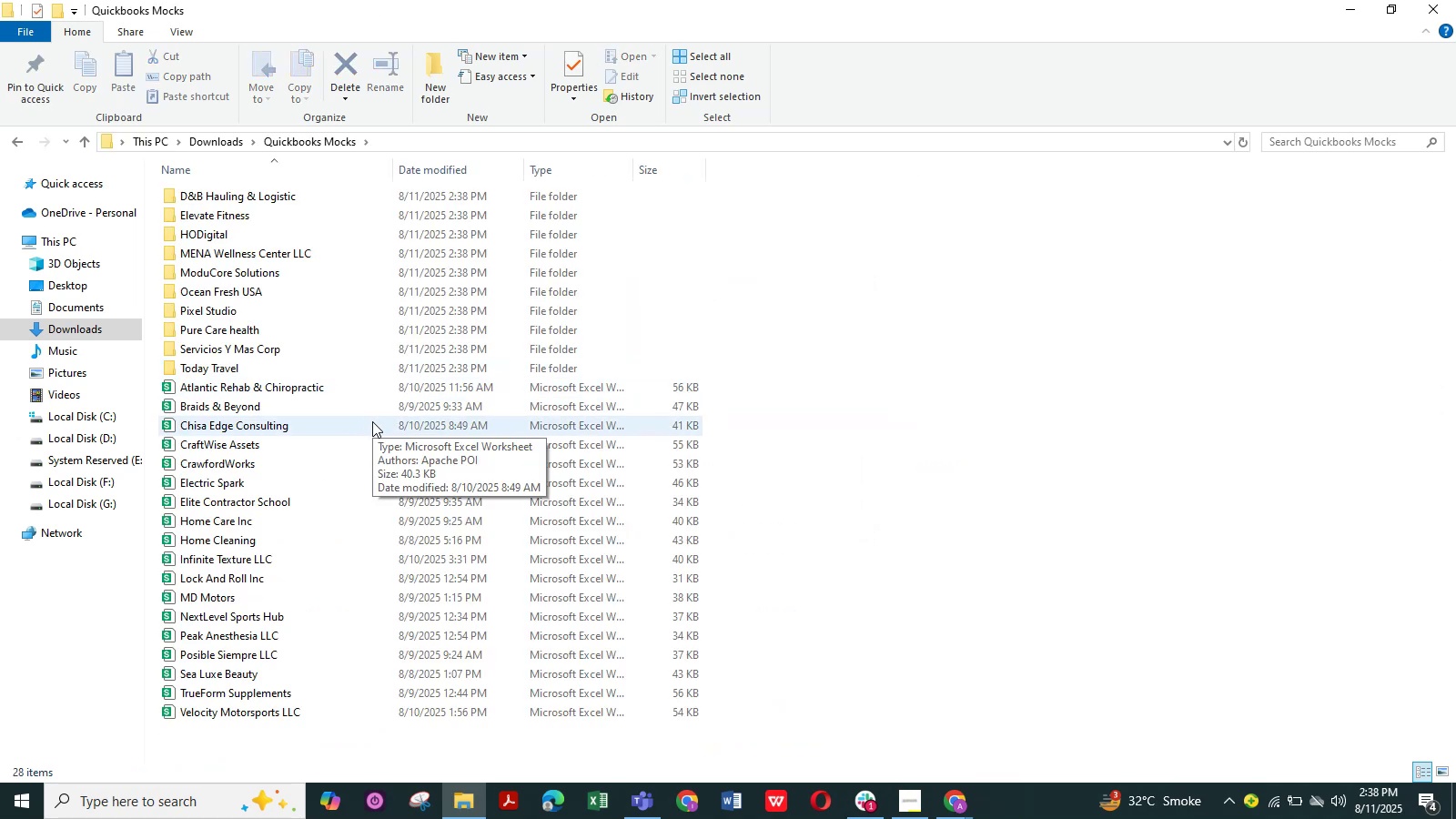 
scroll: coordinate [372, 421], scroll_direction: down, amount: 5.0
 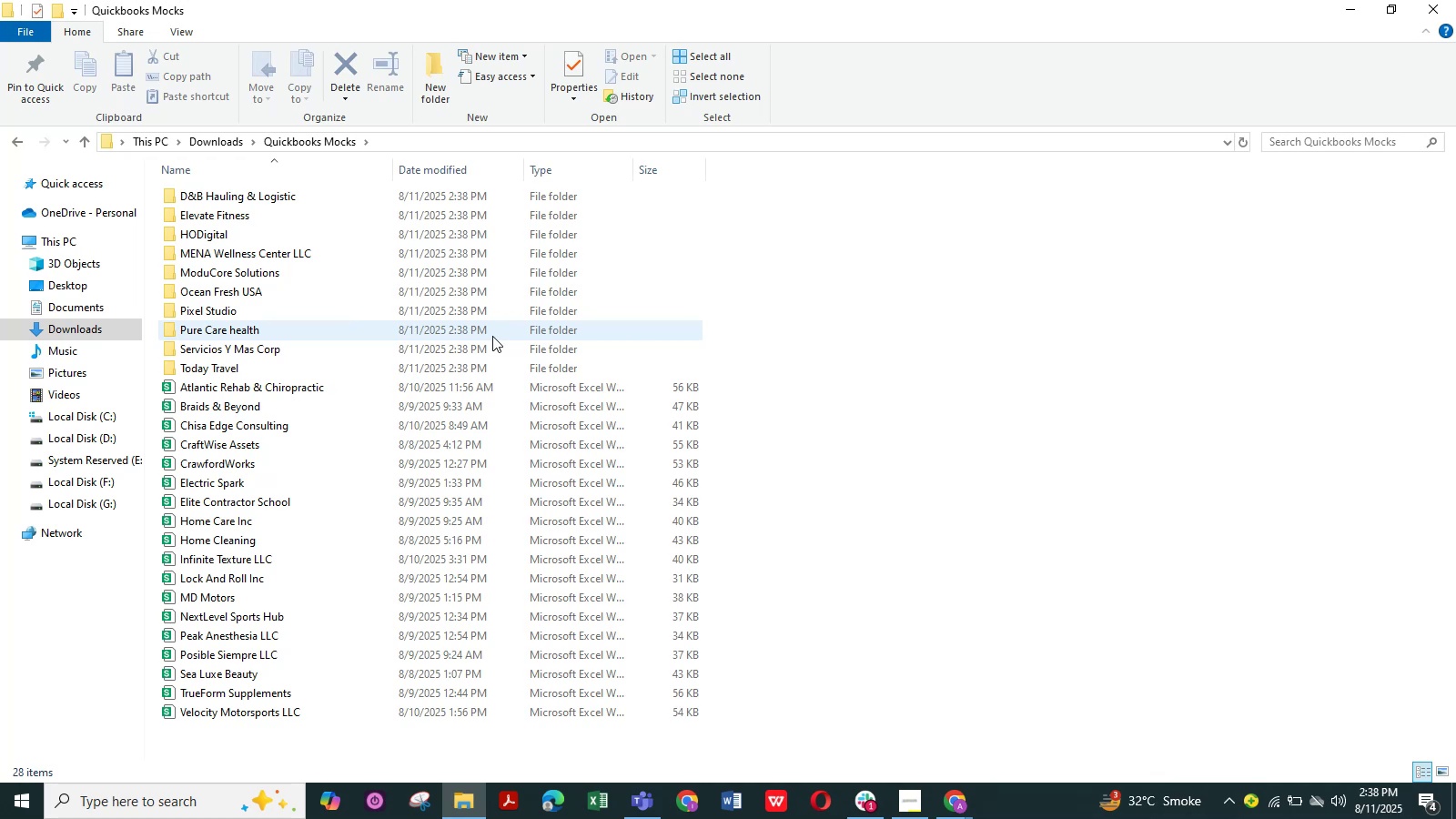 
wait(5.89)
 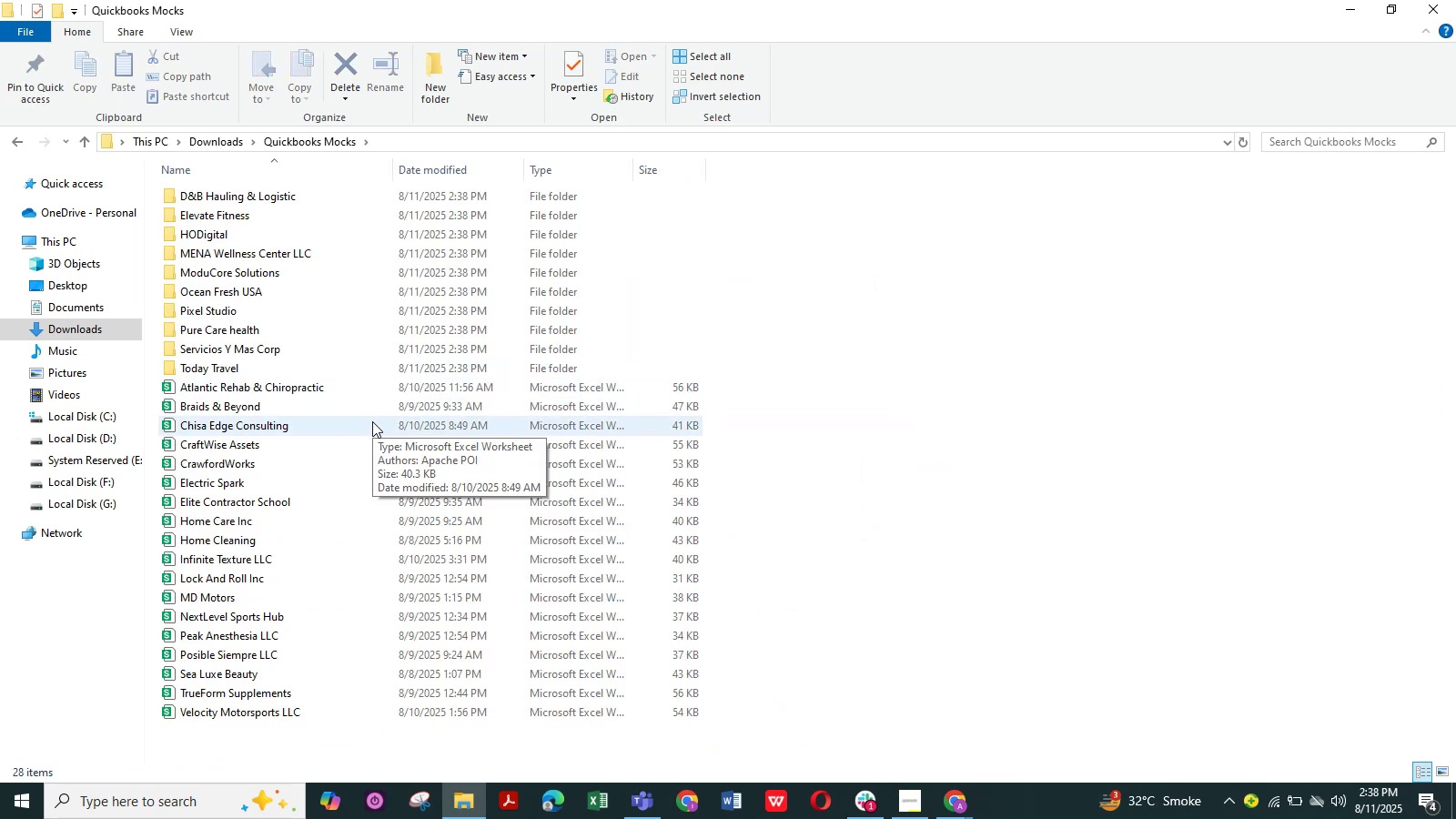 
right_click([492, 336])
 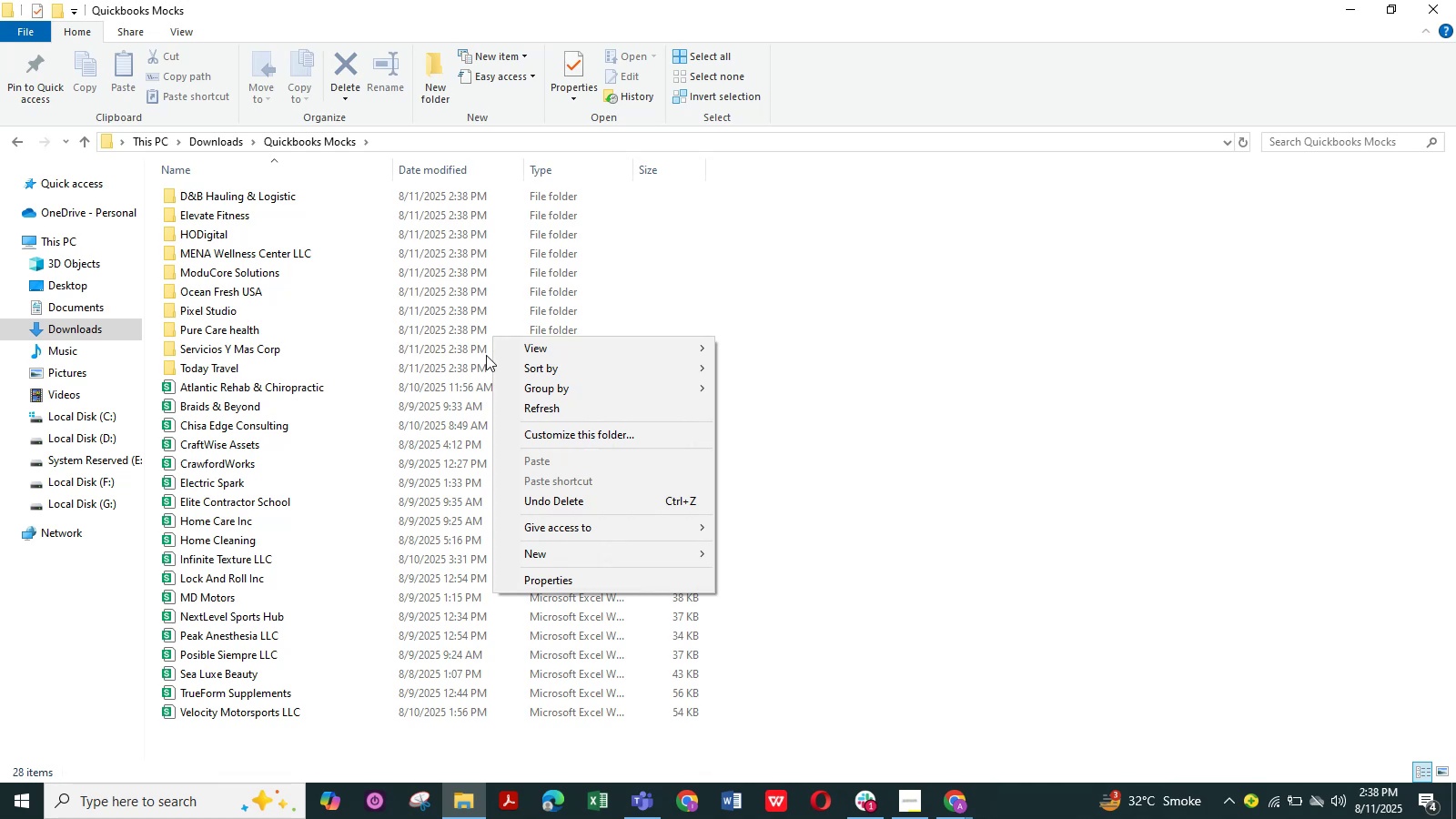 
wait(21.0)
 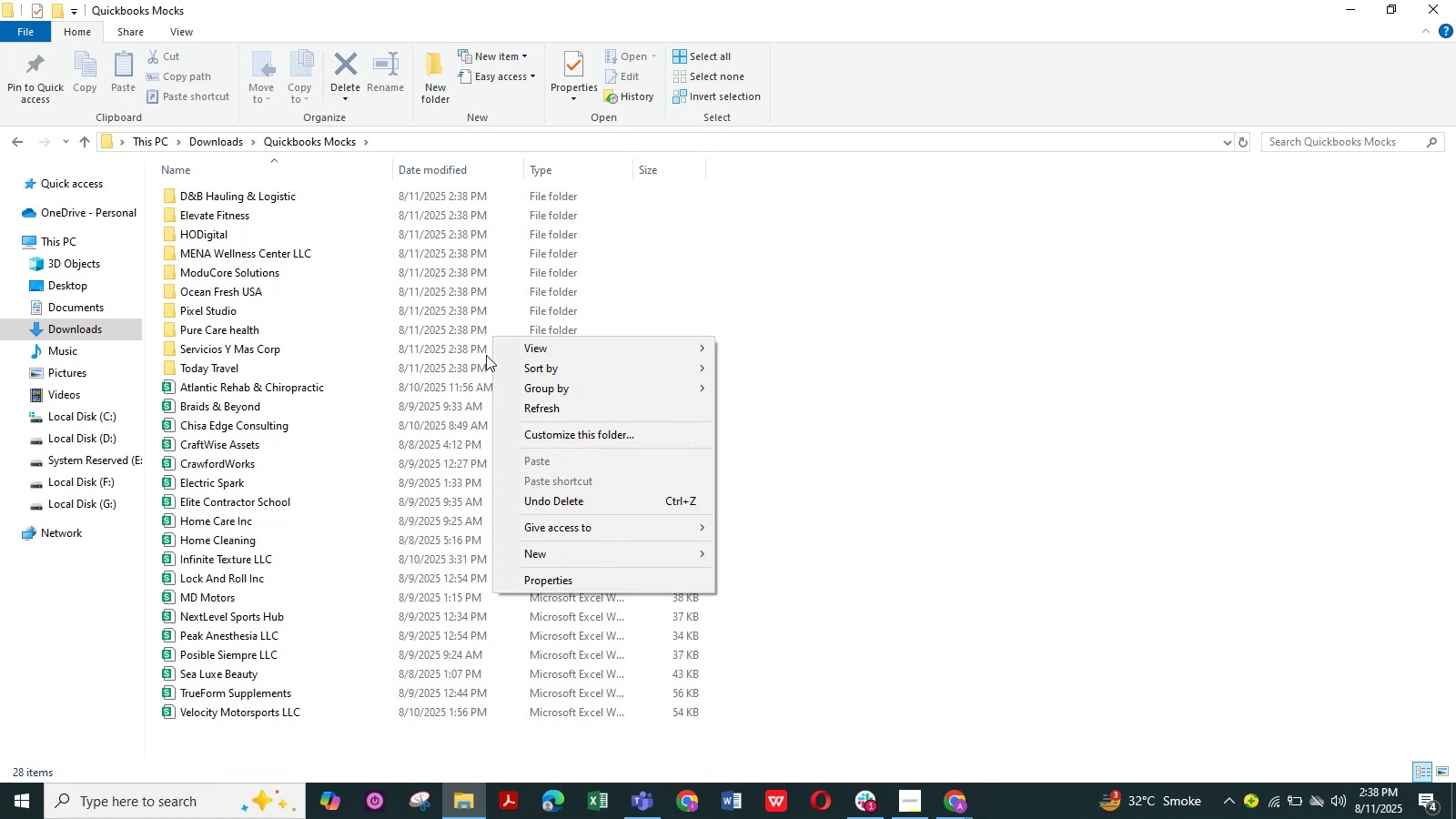 
left_click([802, 315])
 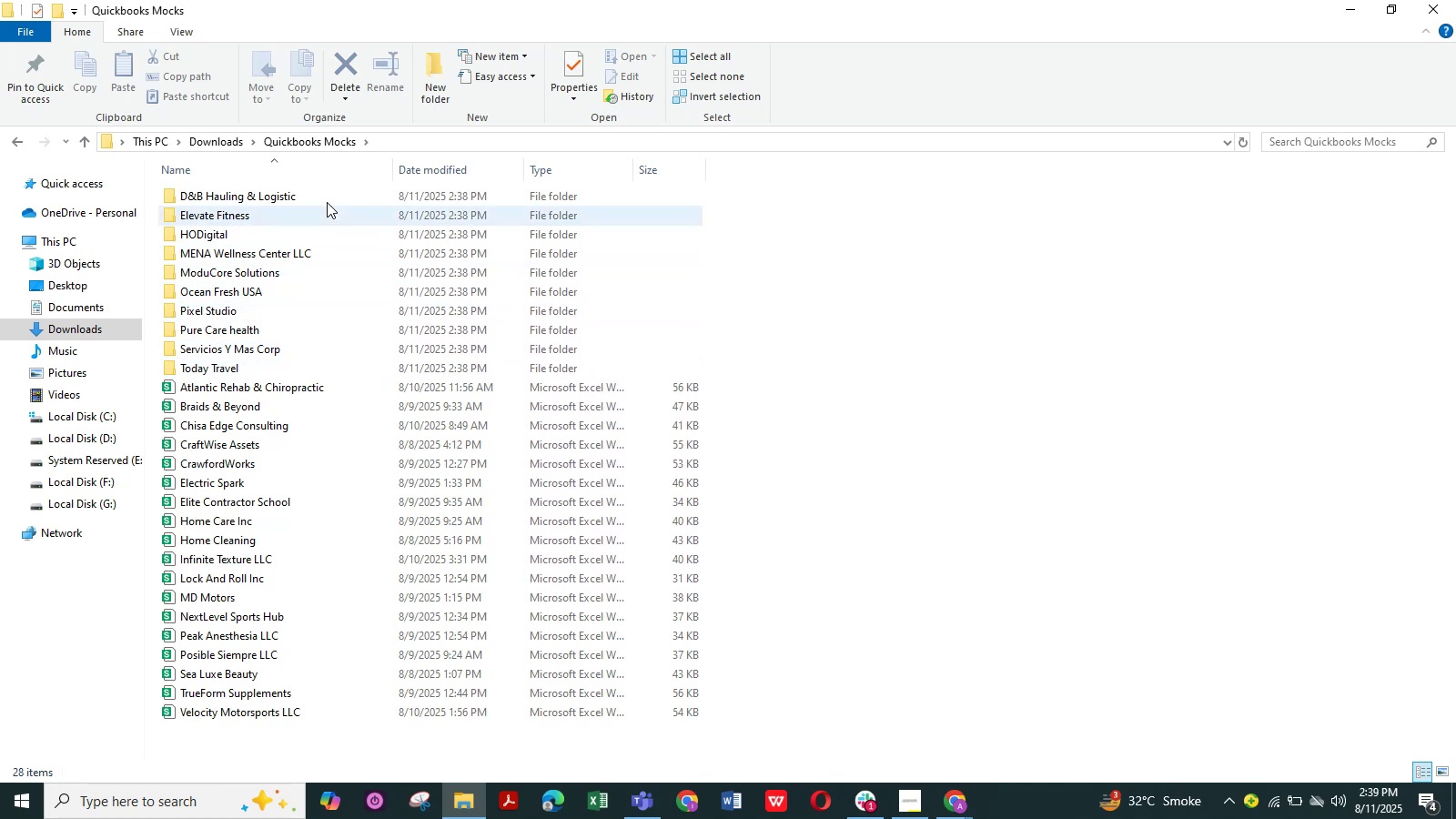 
wait(9.78)
 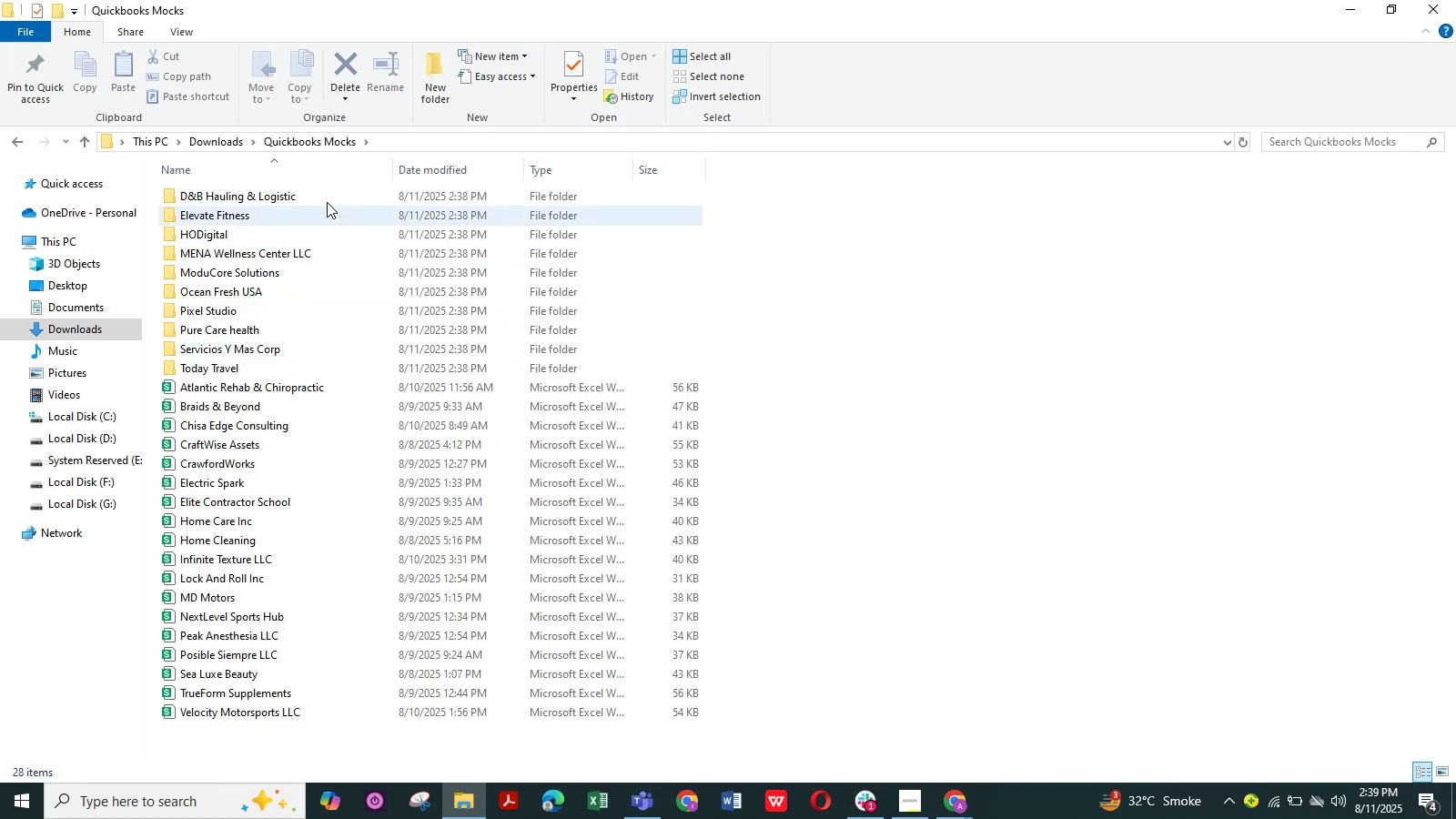 
left_click([248, 520])
 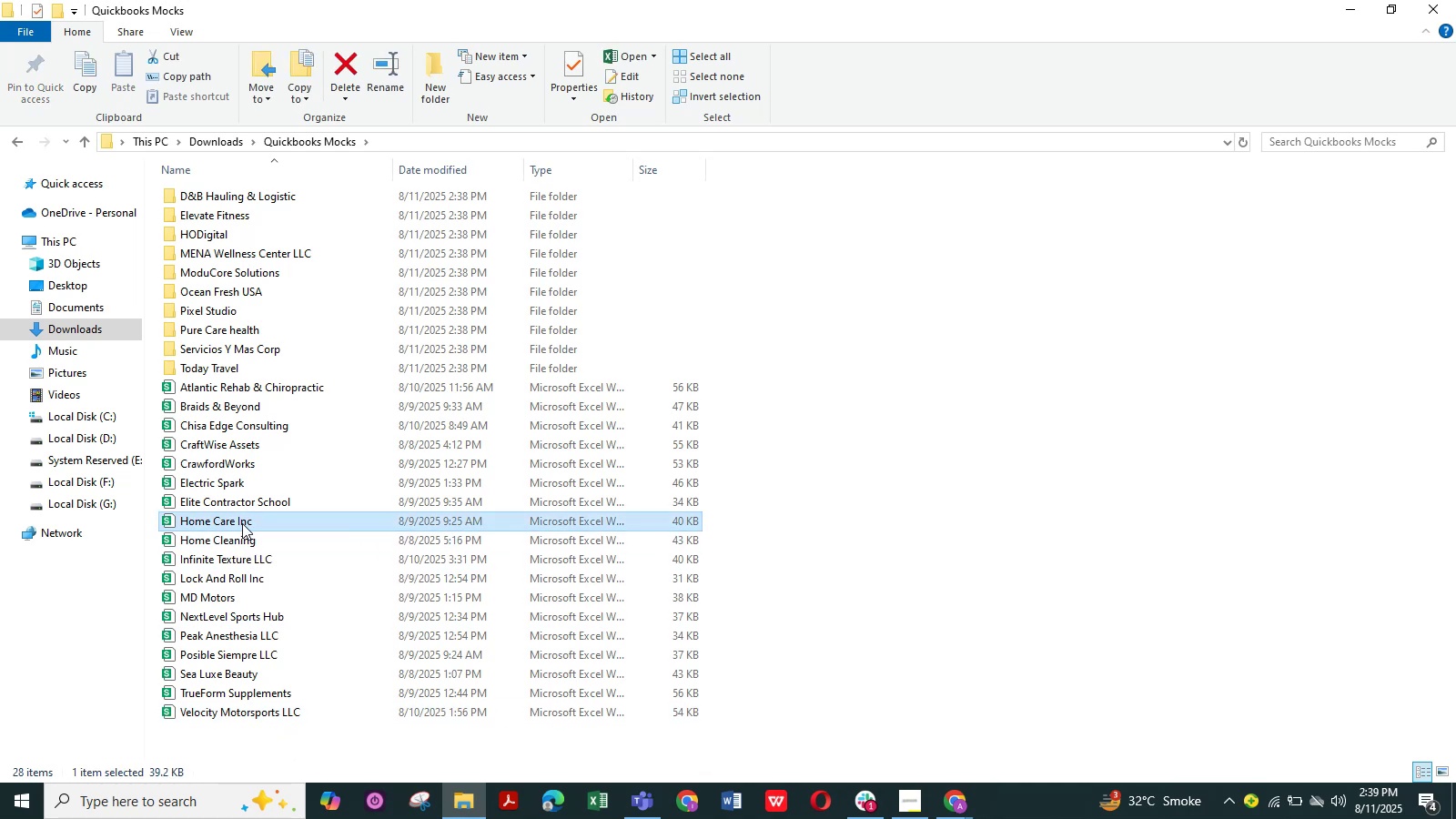 
double_click([242, 521])
 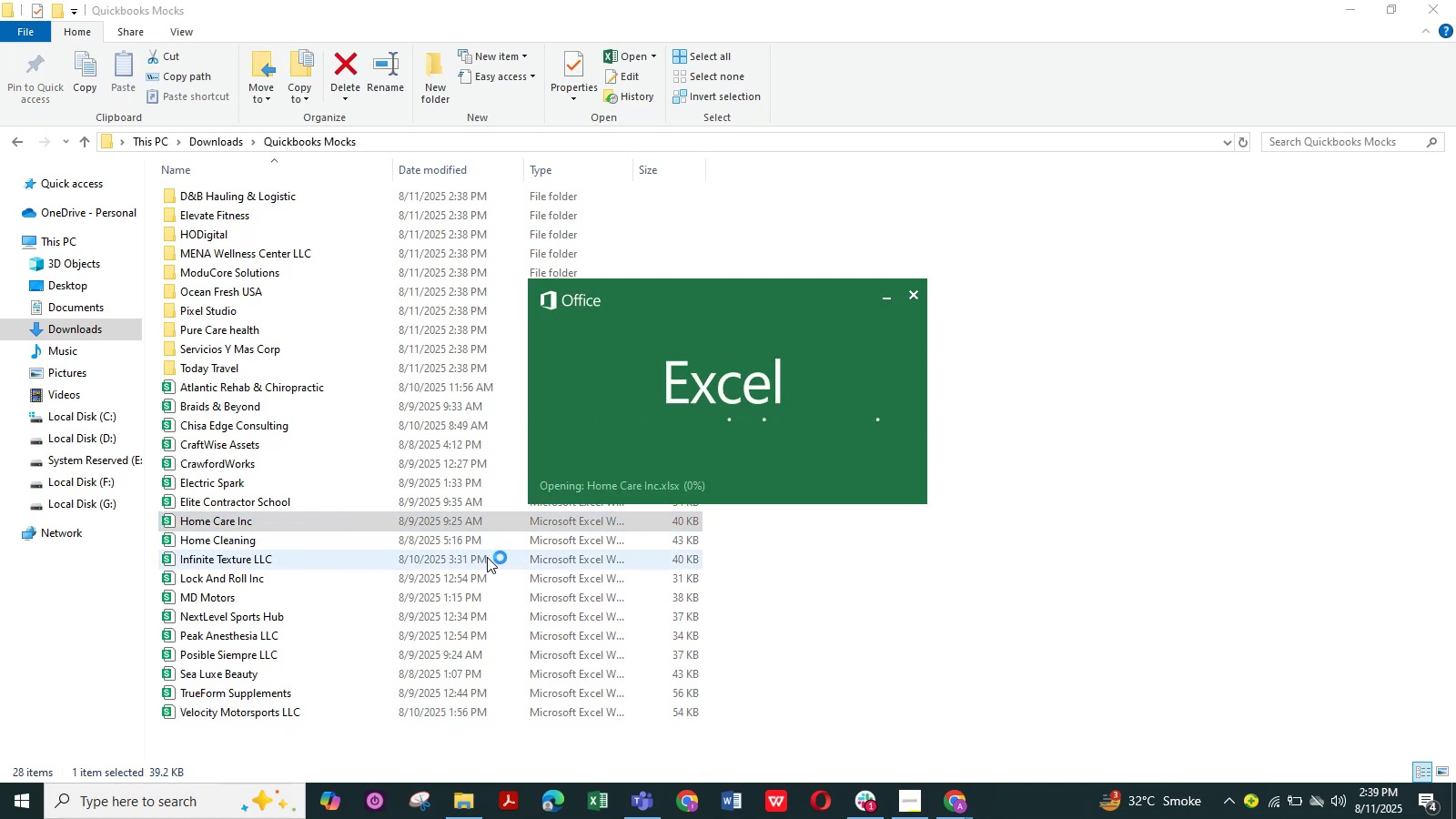 
wait(7.92)
 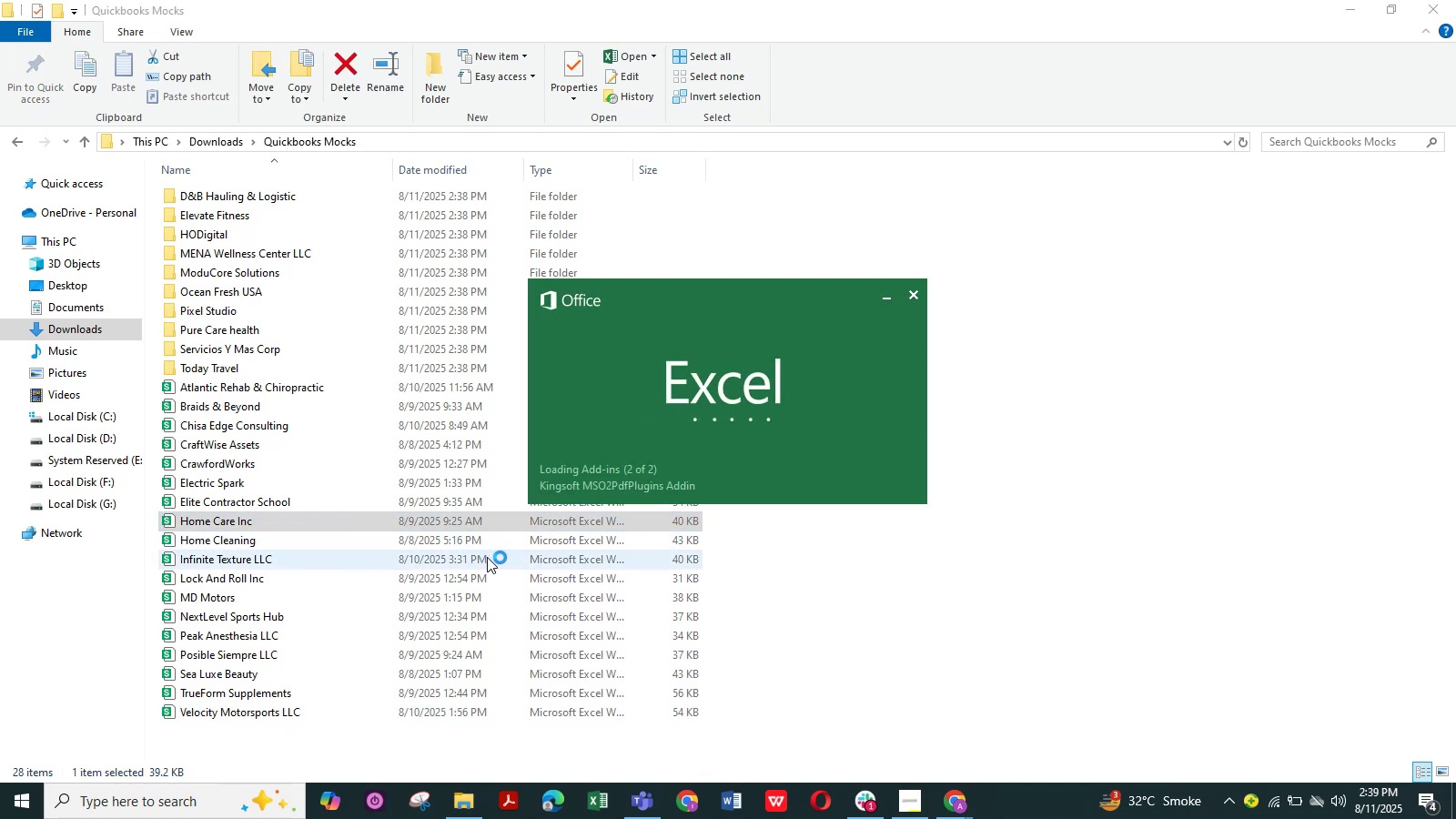 
left_click([245, 748])
 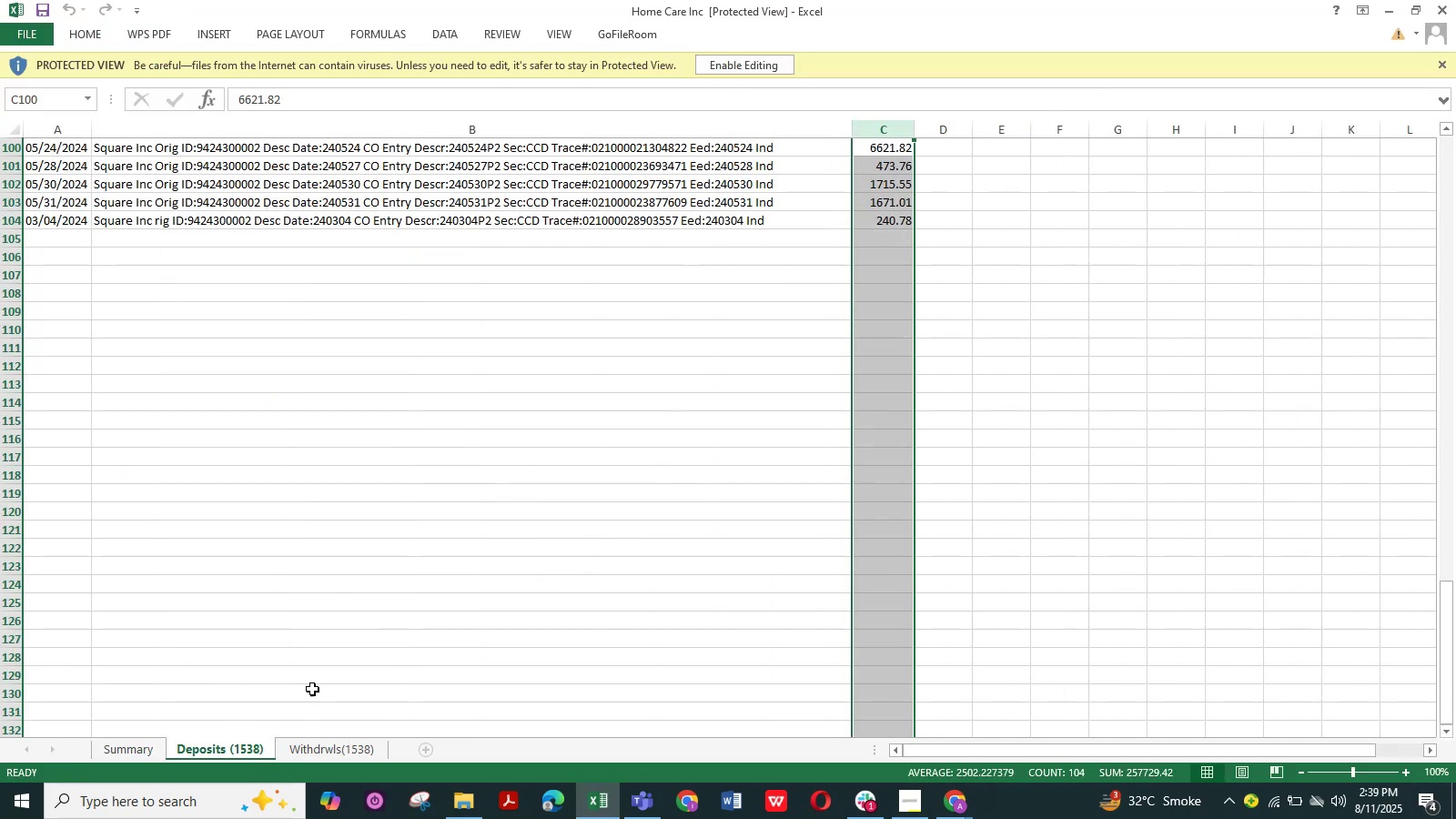 
scroll: coordinate [312, 689], scroll_direction: up, amount: 18.0
 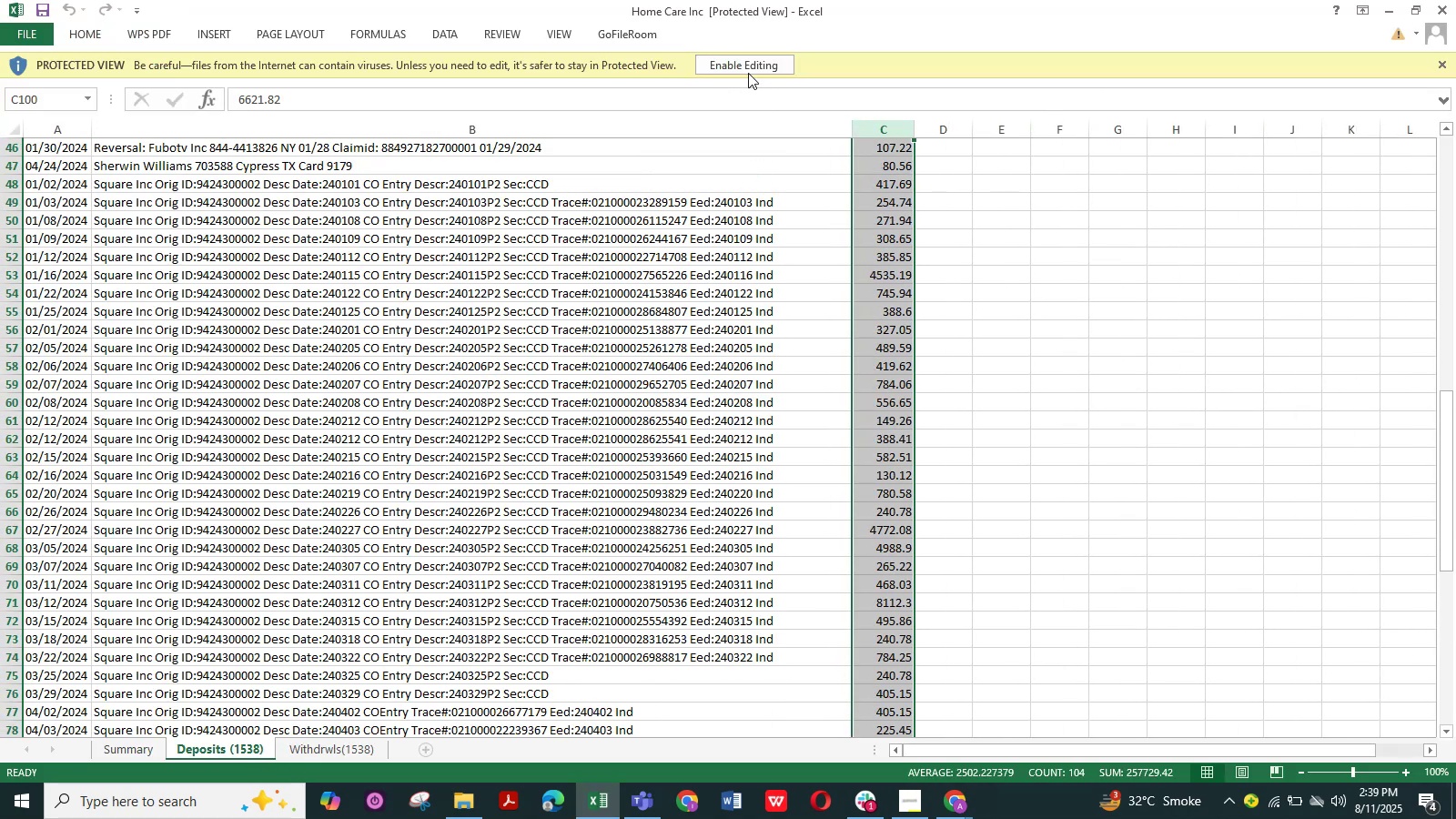 
left_click([747, 72])
 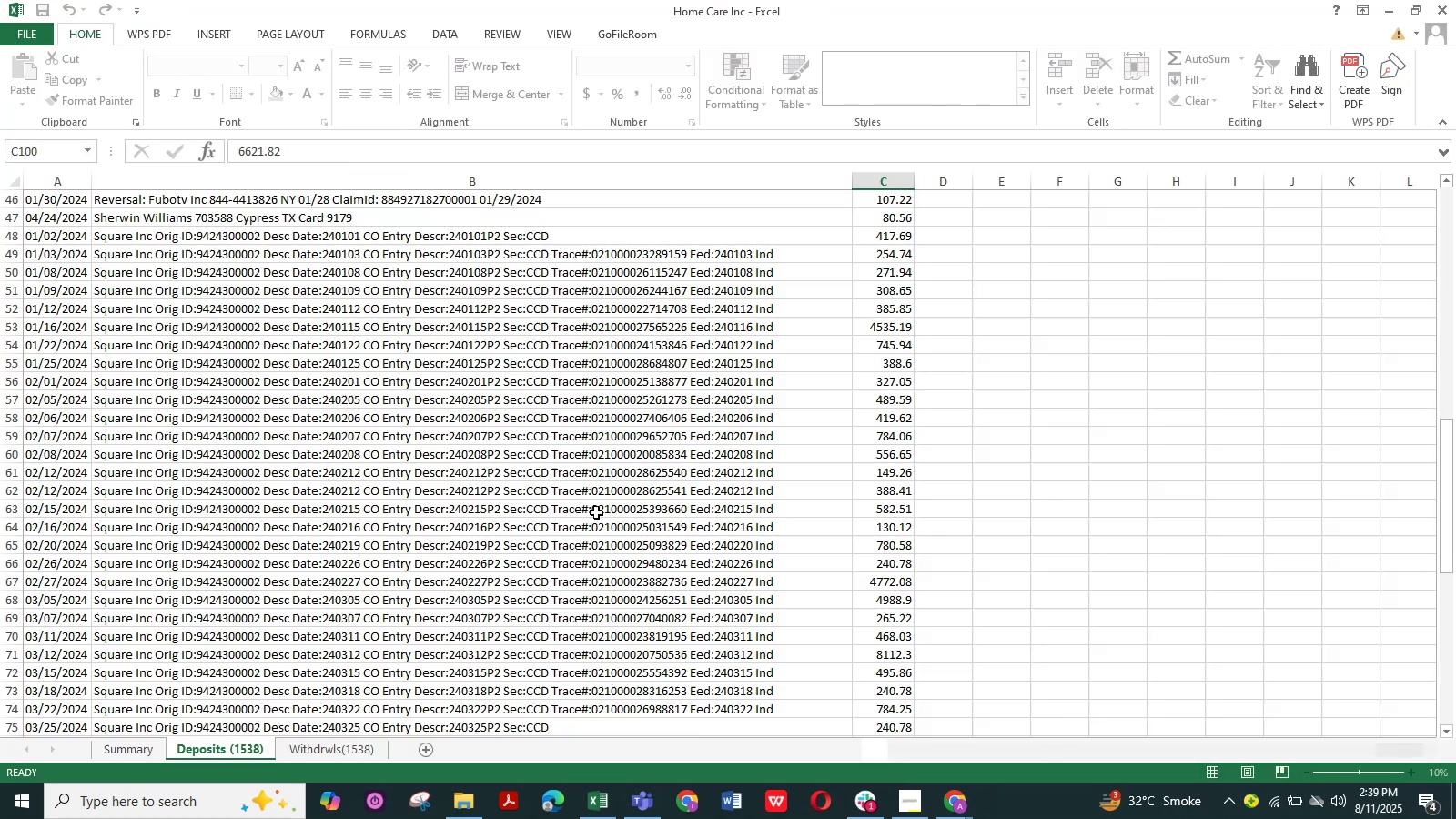 
scroll: coordinate [592, 531], scroll_direction: up, amount: 32.0
 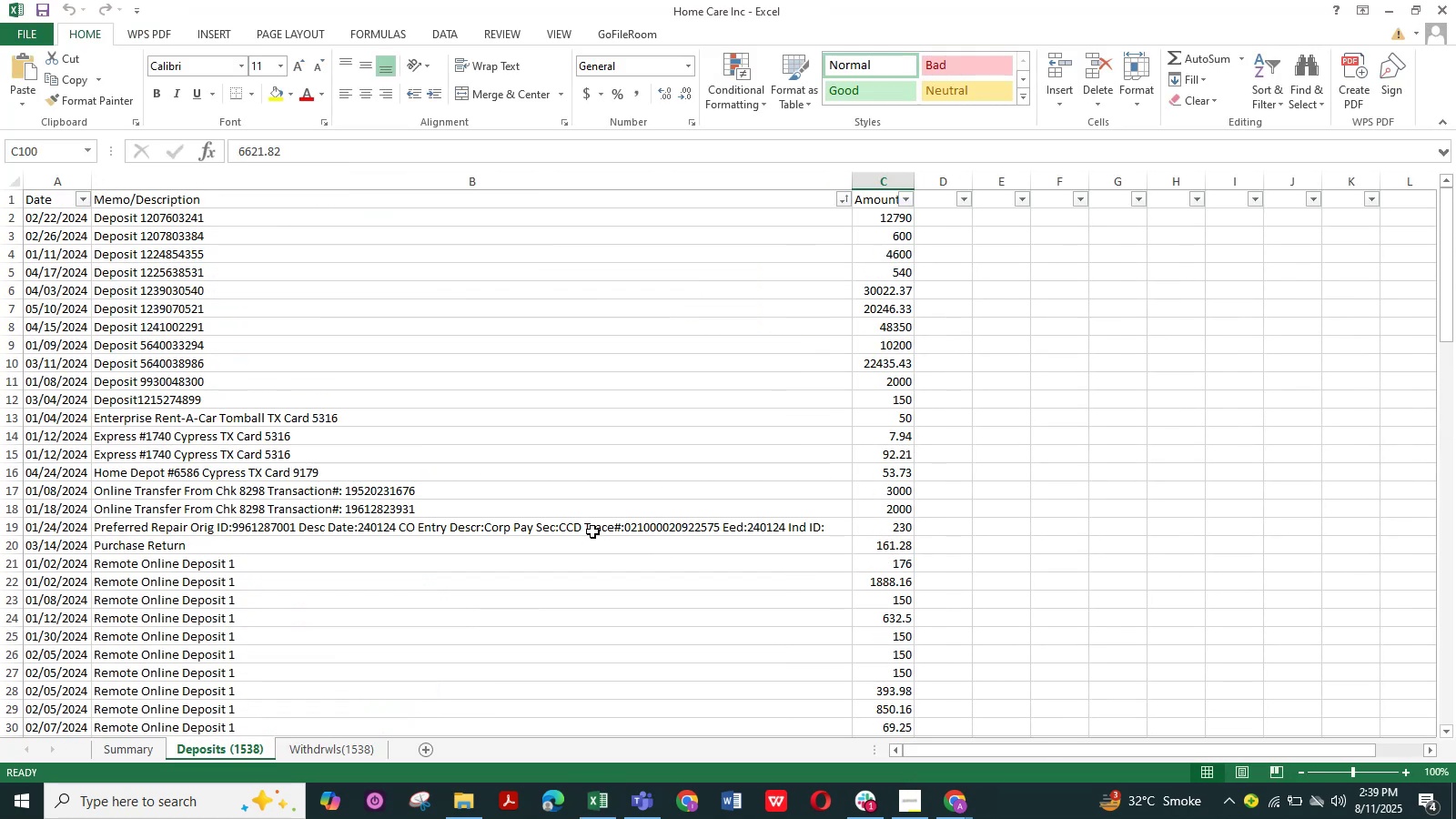 
scroll: coordinate [411, 686], scroll_direction: down, amount: 261.0
 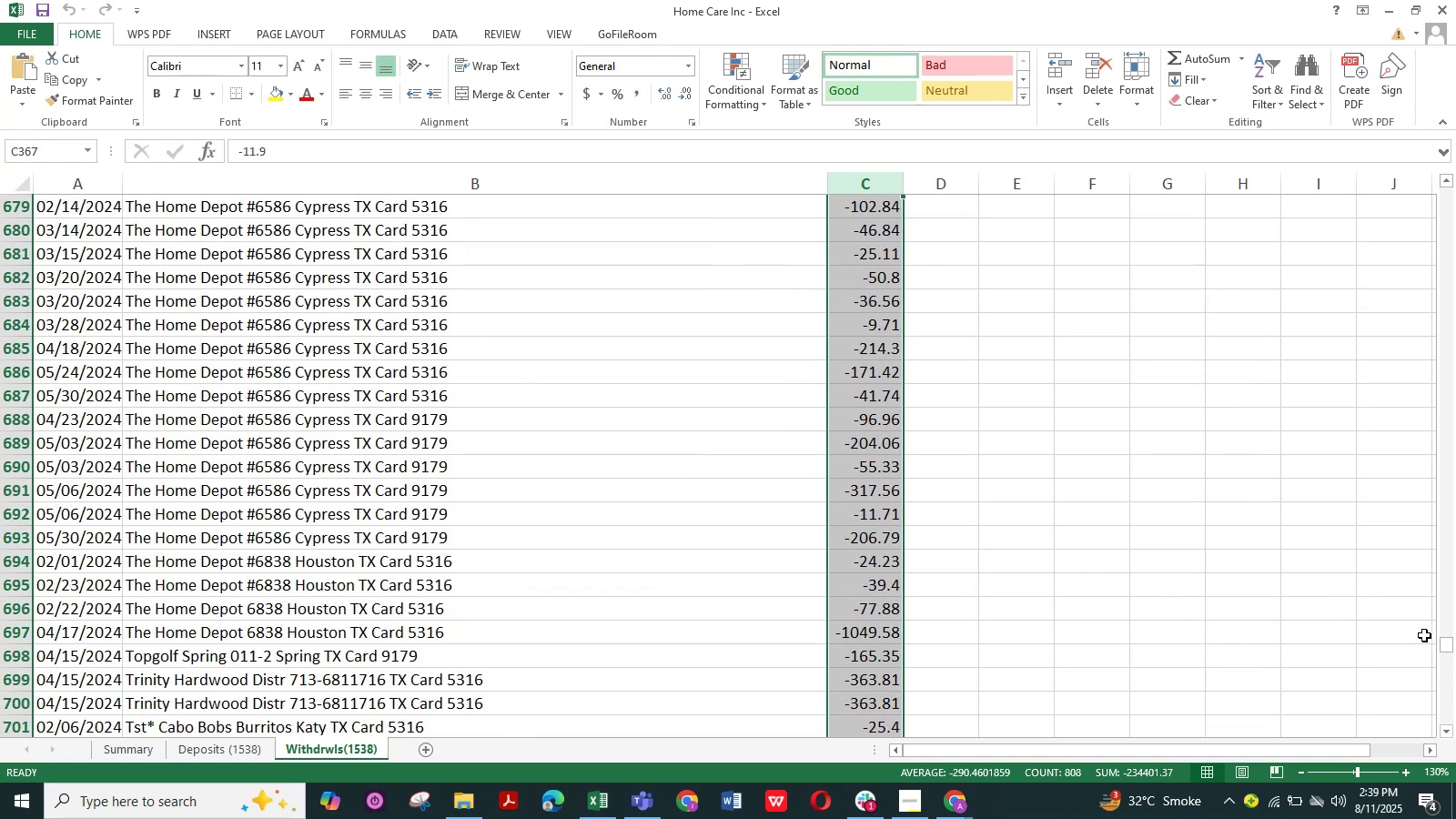 
left_click_drag(start_coordinate=[1443, 637], to_coordinate=[1455, 164])
 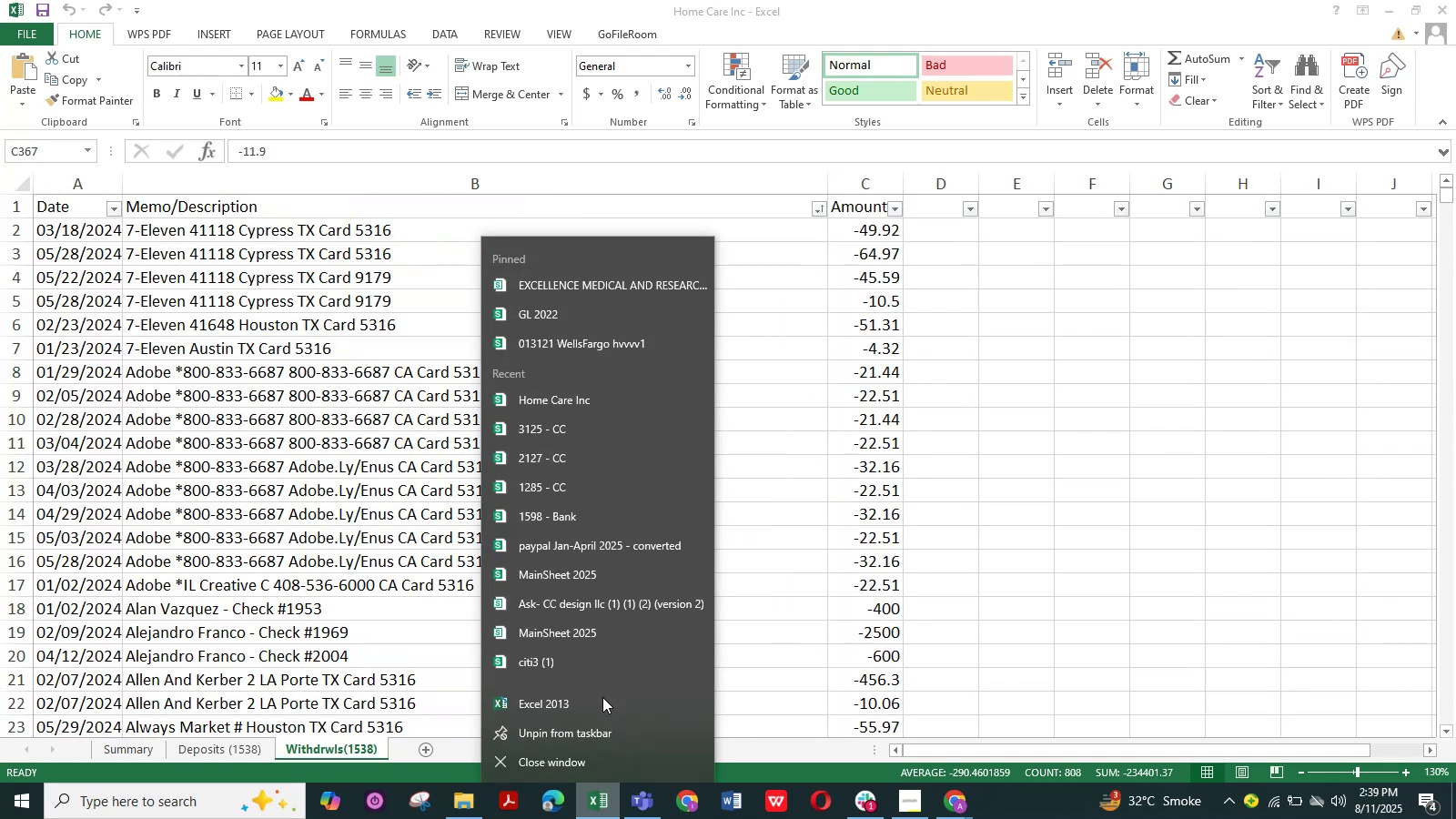 
left_click([561, 698])
 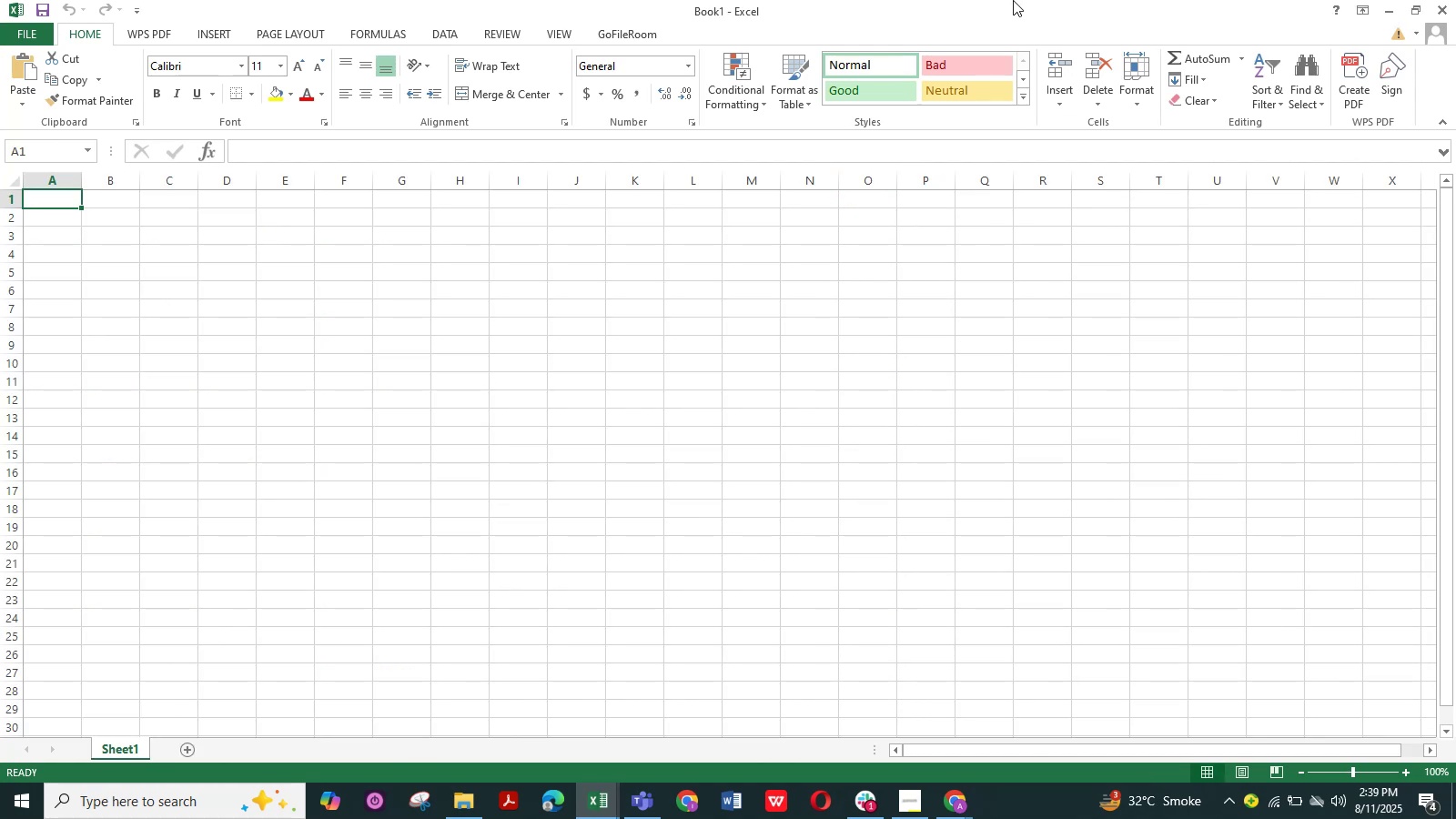 
left_click([602, 802])
 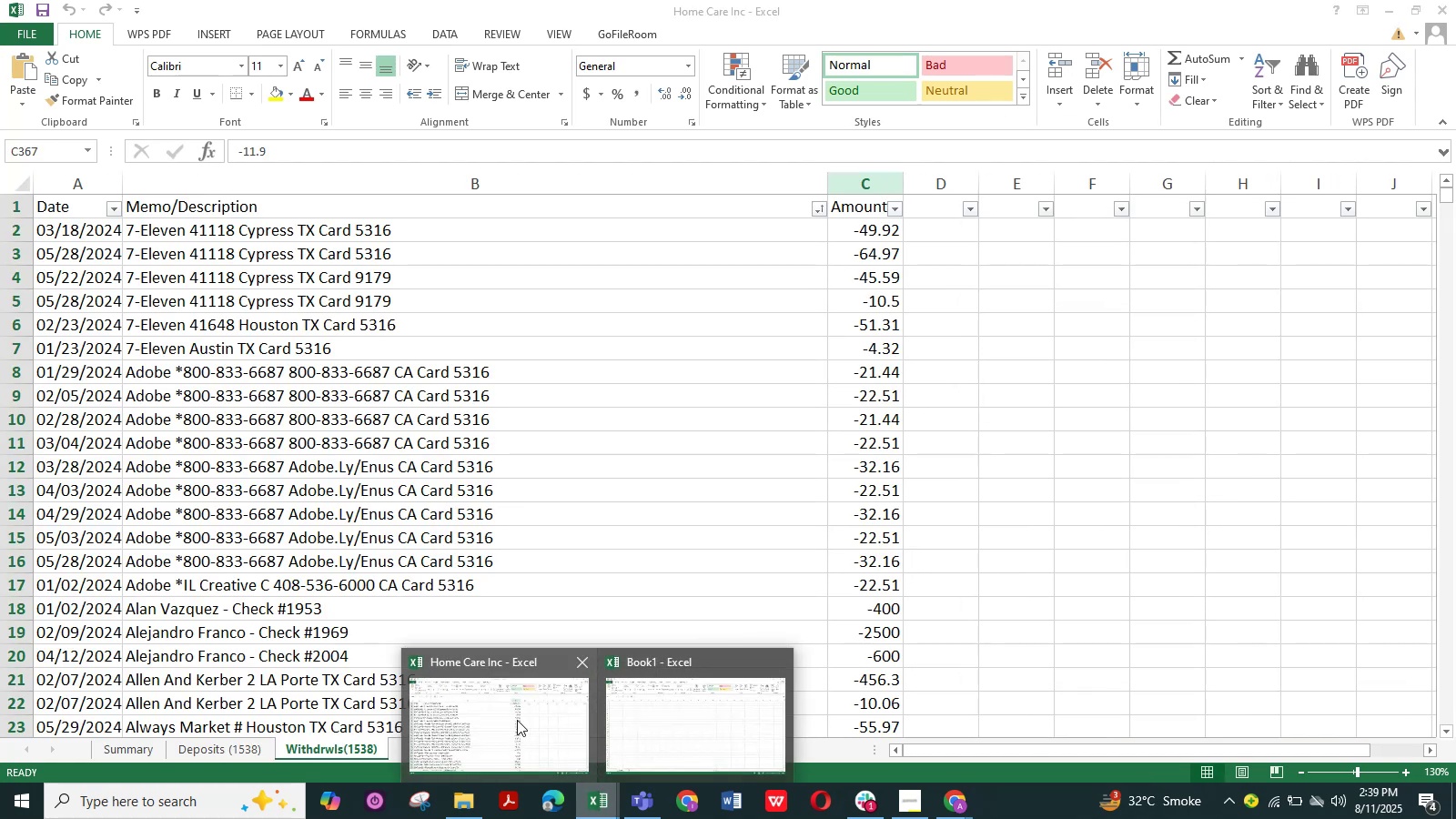 
left_click([507, 716])
 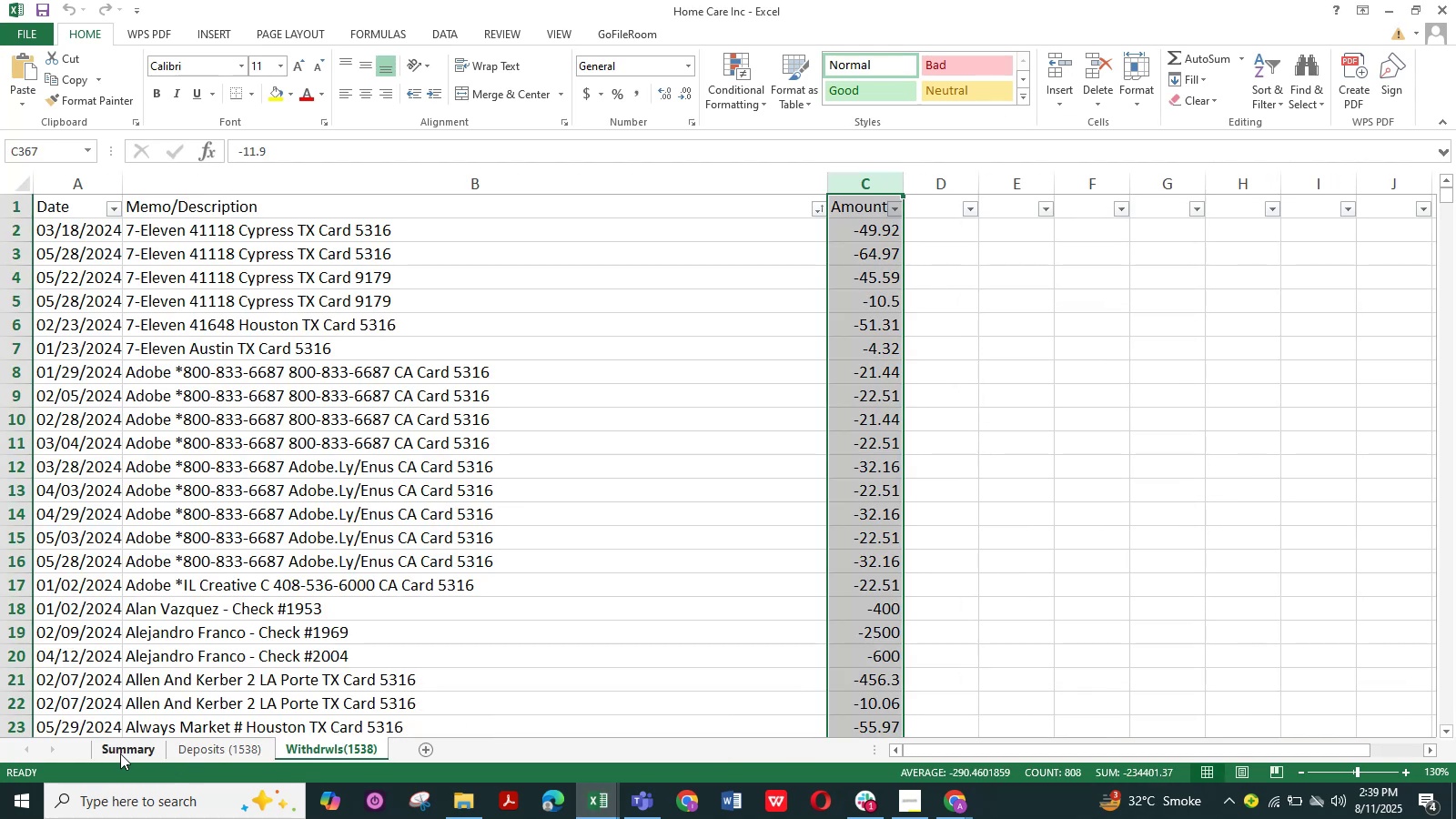 
double_click([121, 750])
 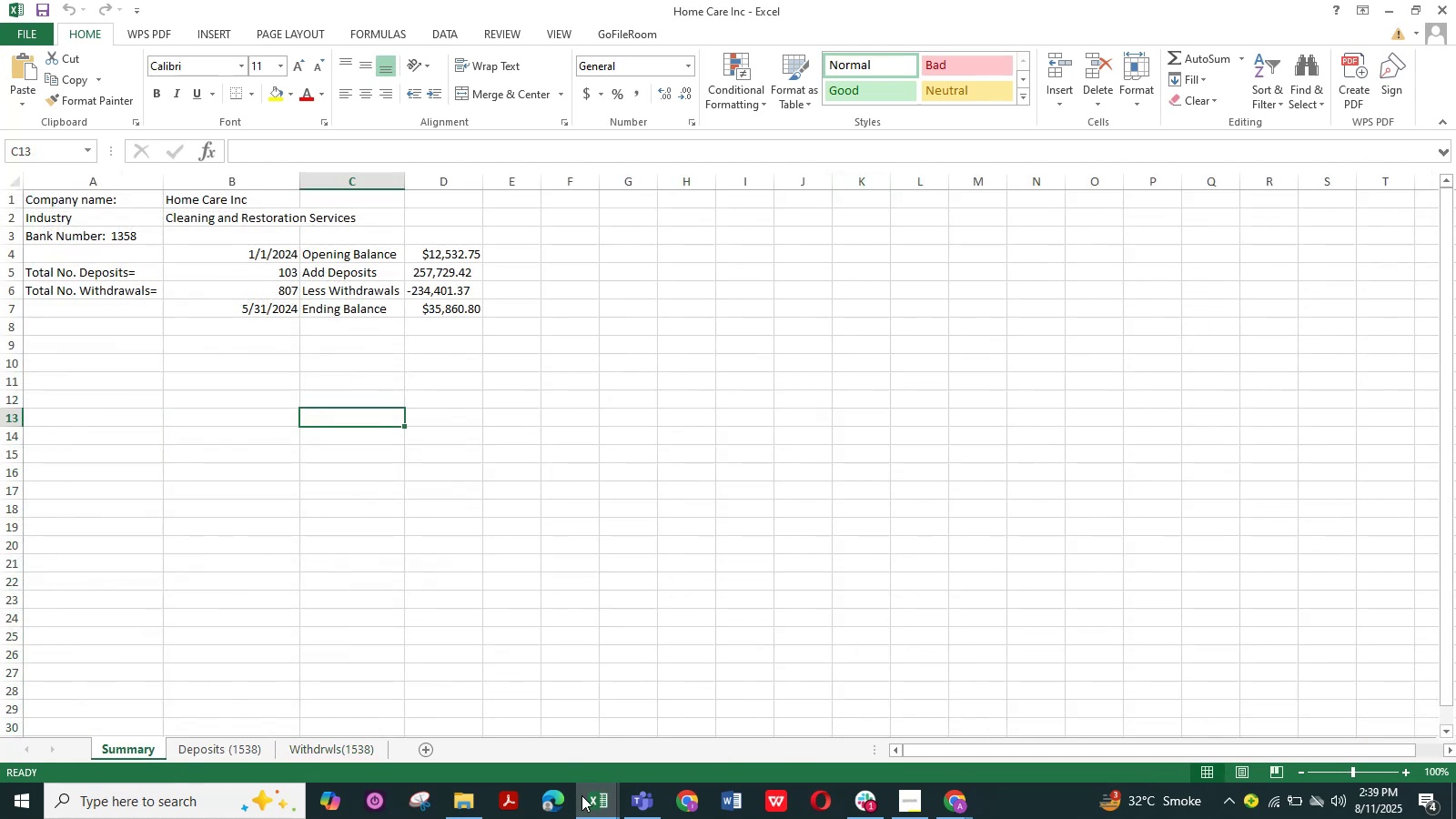 
left_click([604, 801])
 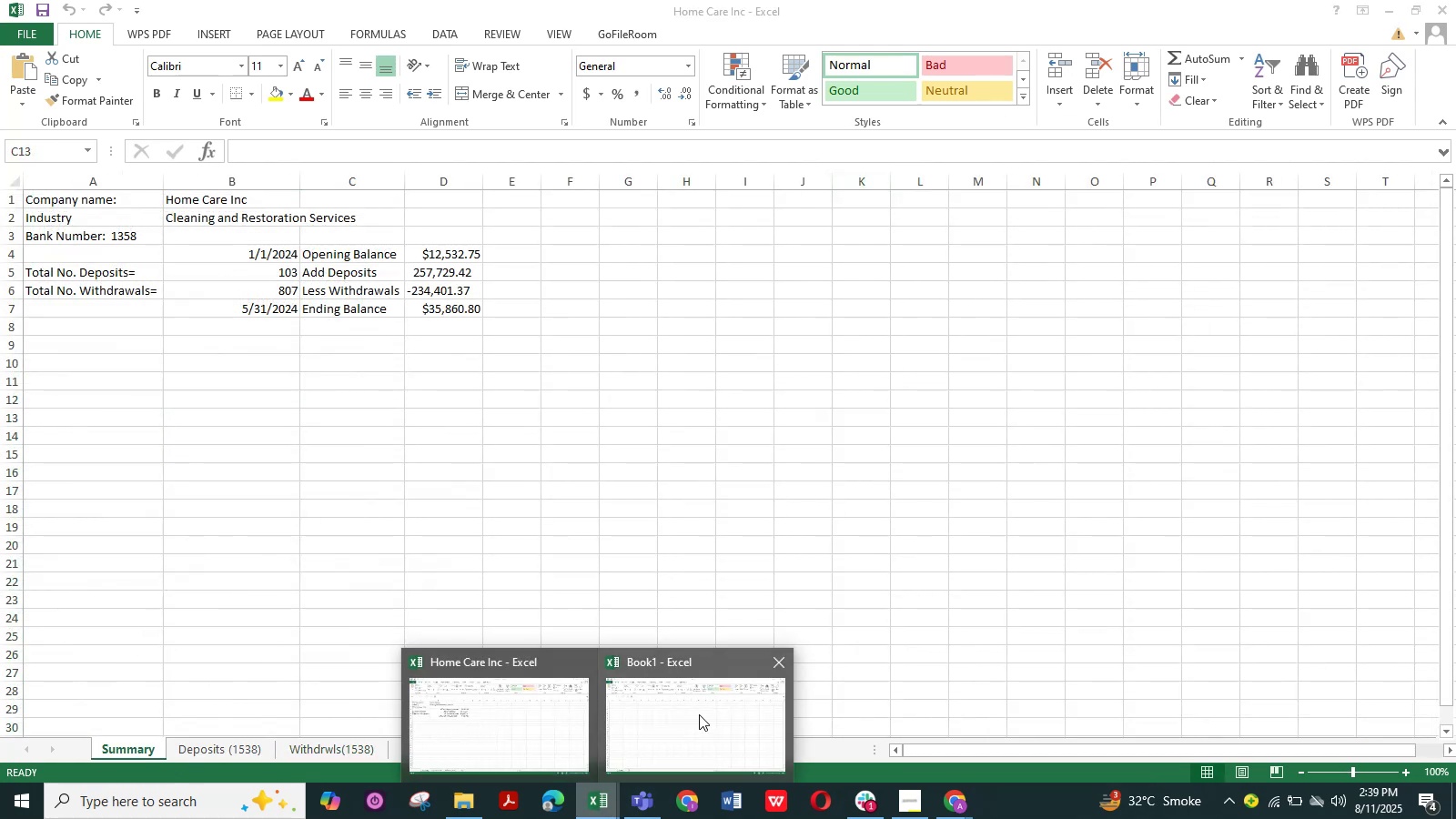 
left_click([699, 714])
 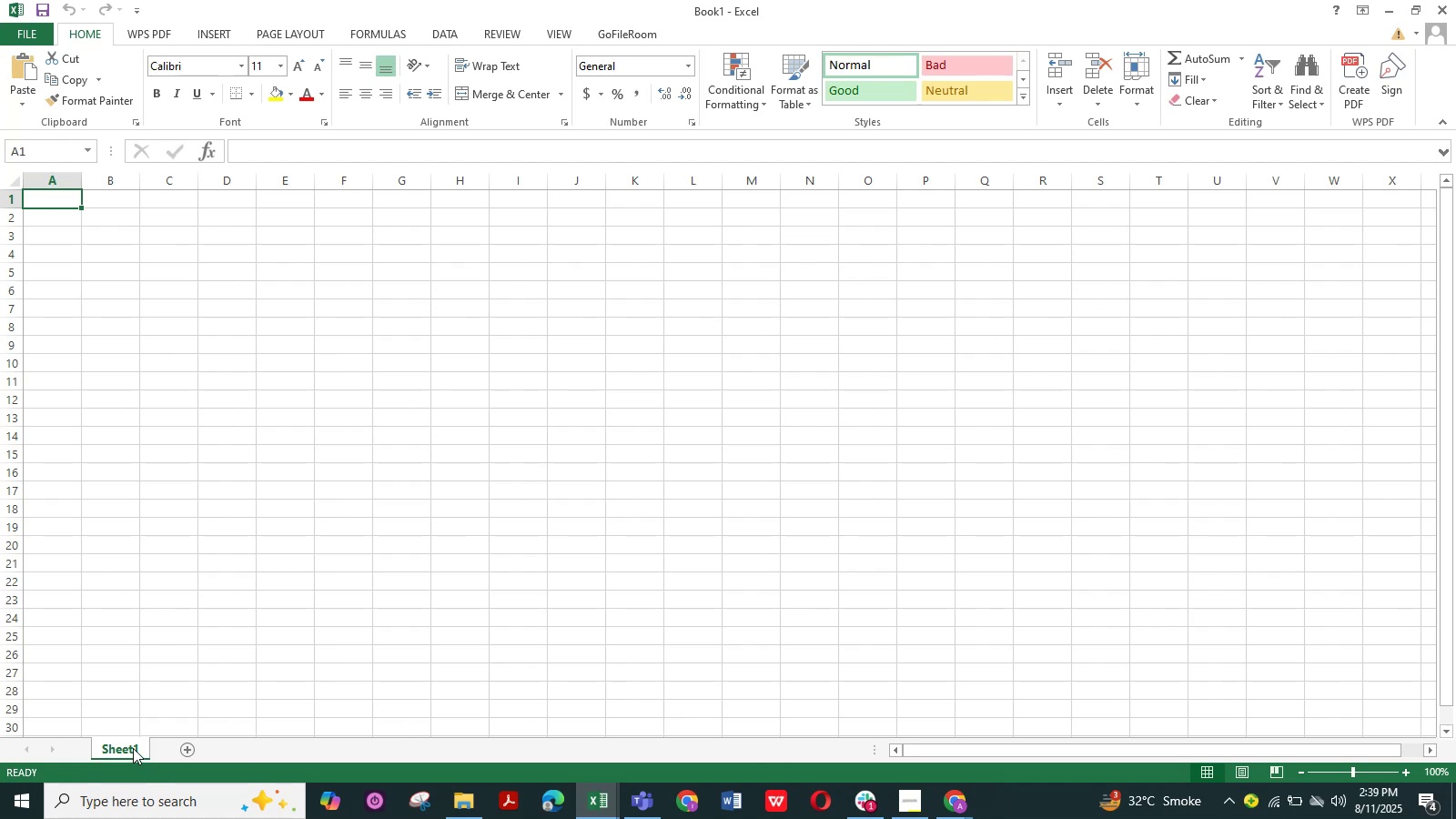 
double_click([133, 748])
 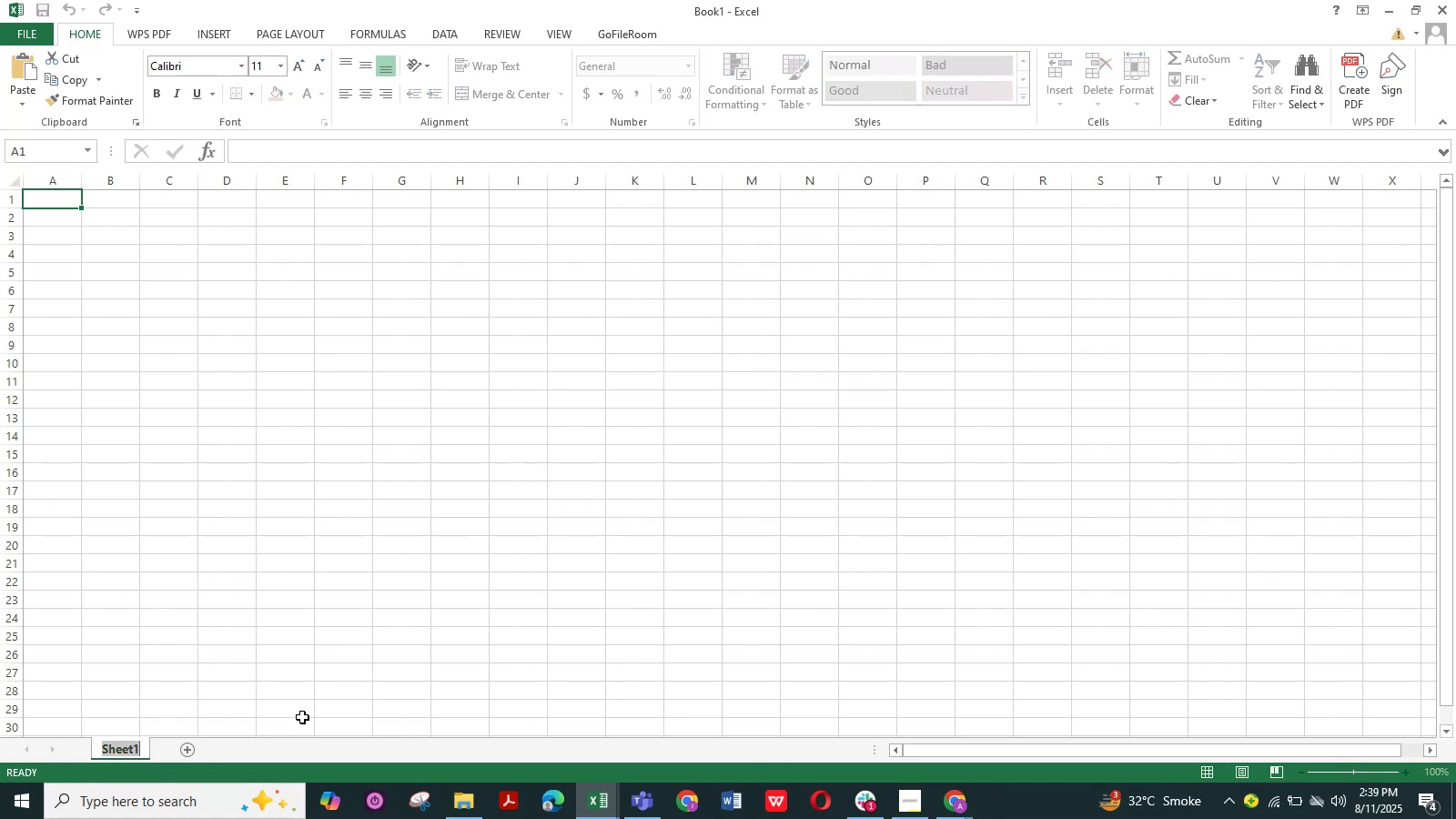 
type(Bank# 1358)
 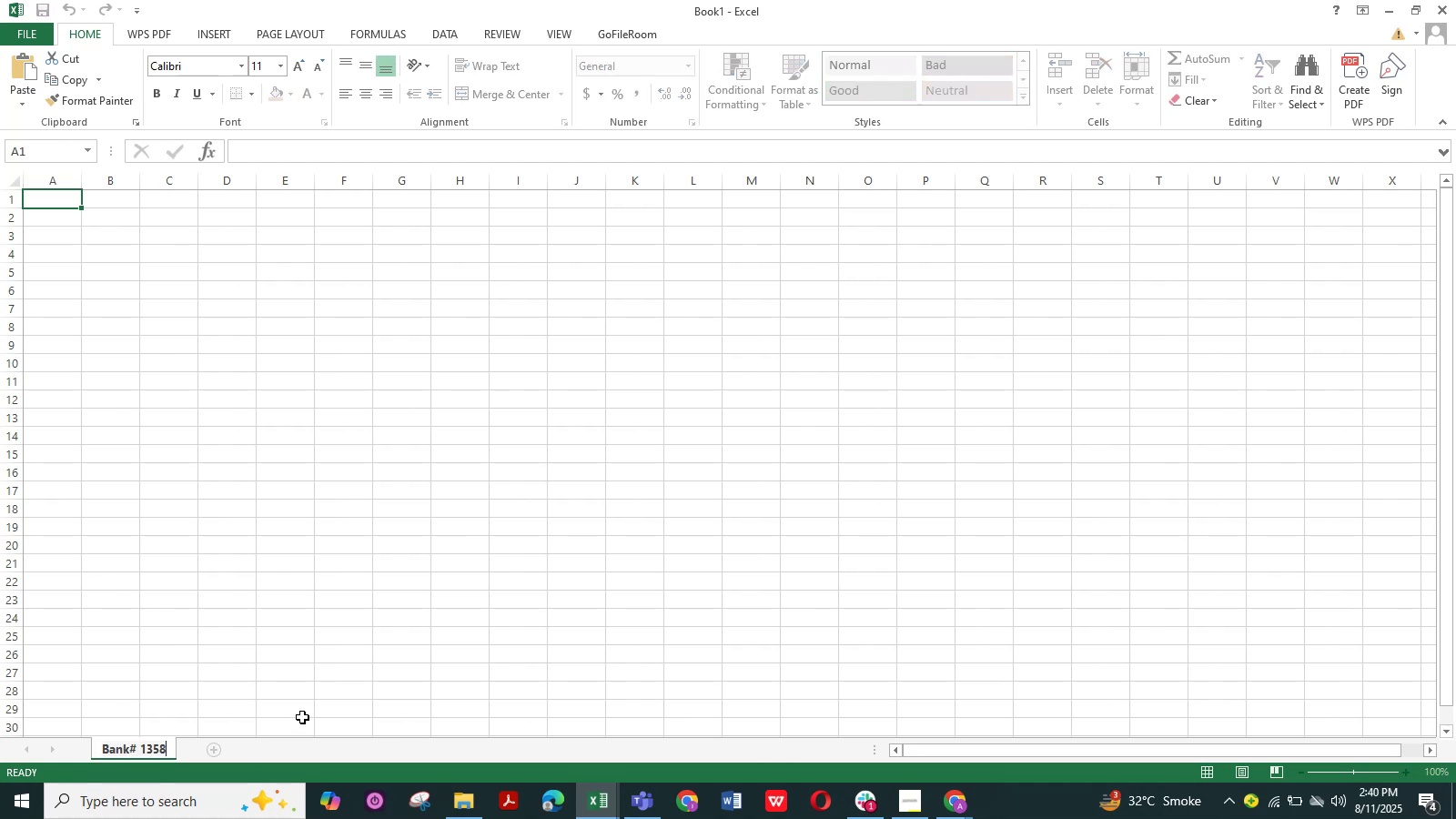 
left_click([320, 757])
 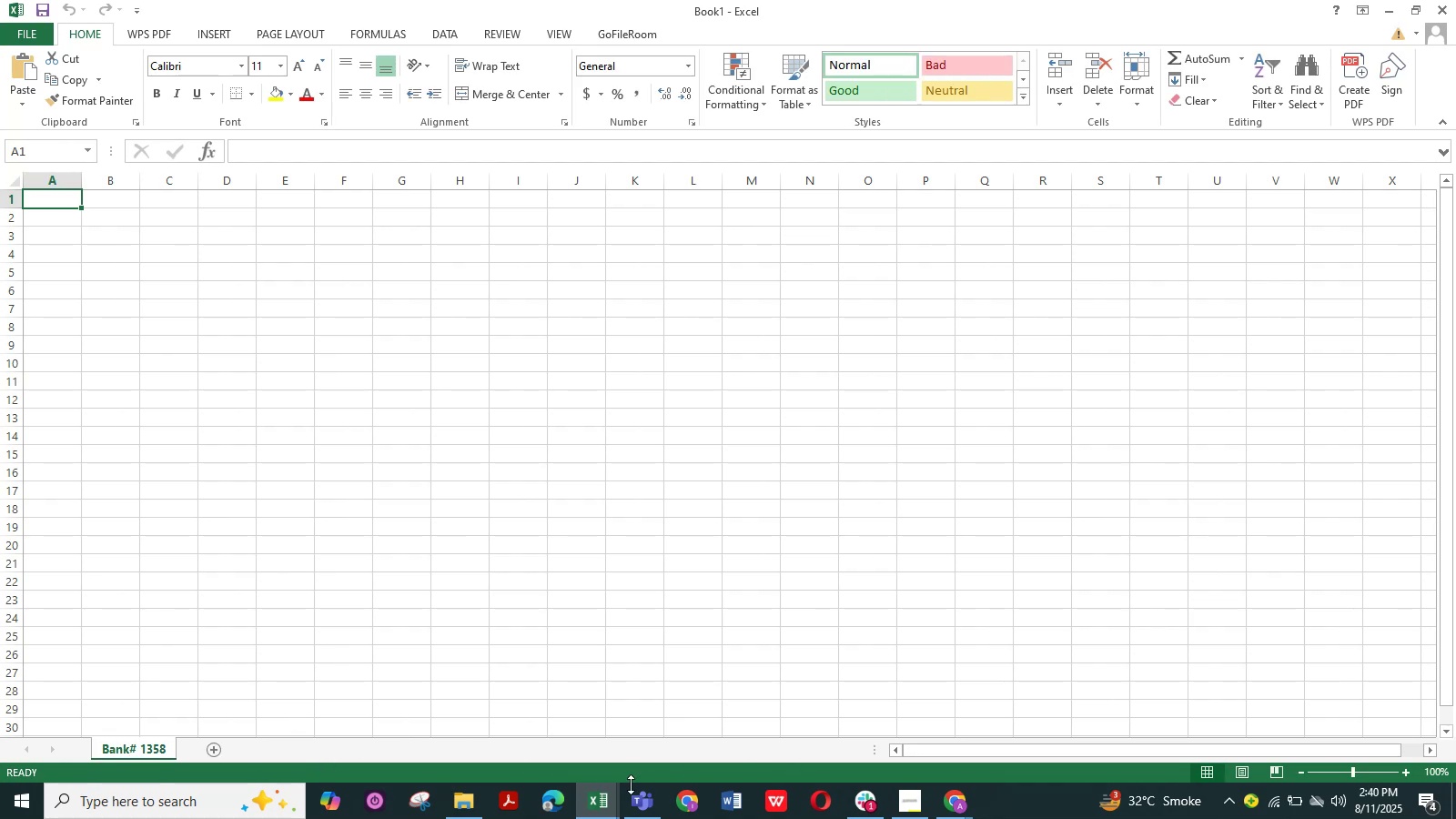 
left_click([598, 810])
 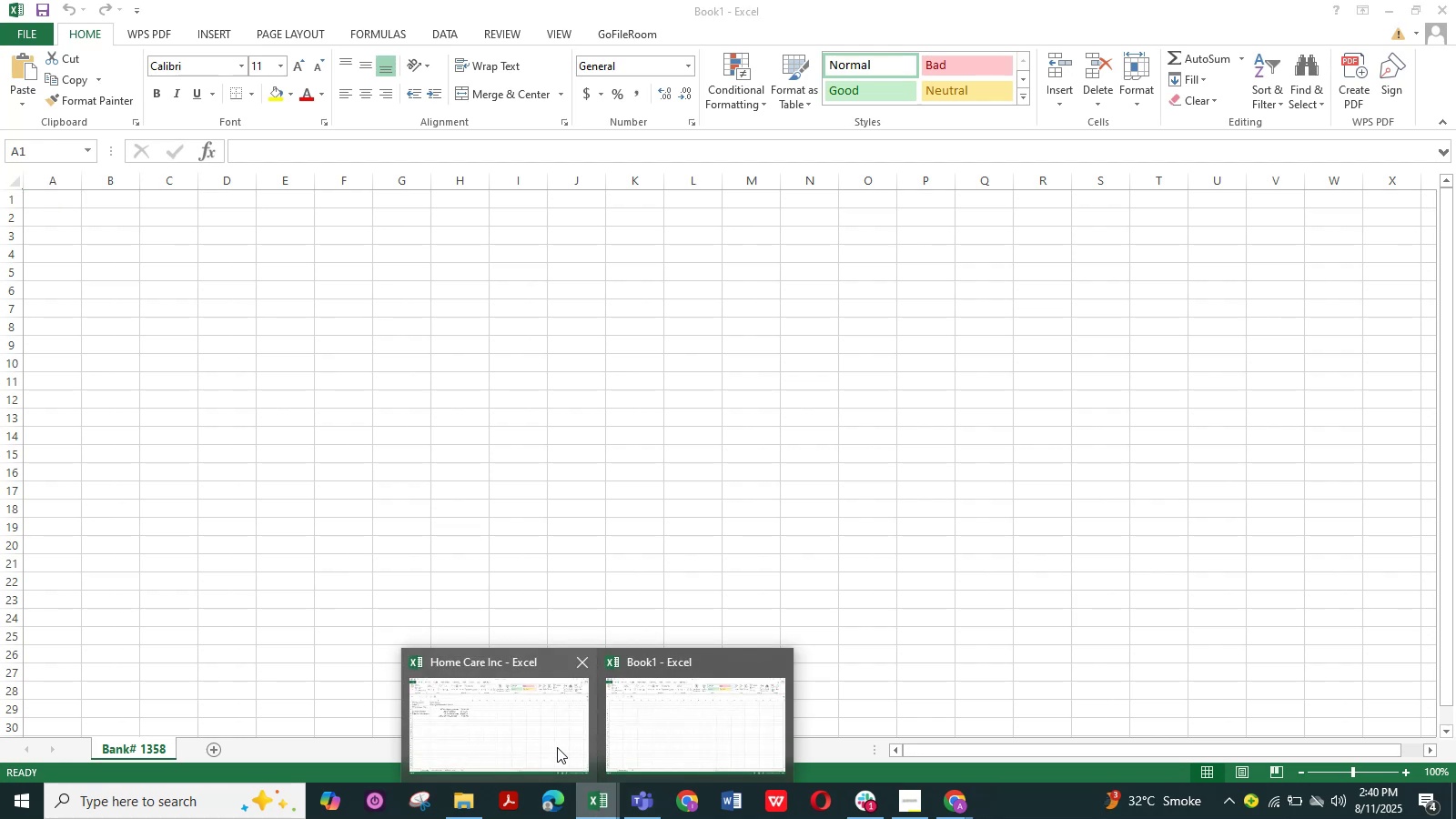 
left_click([557, 747])
 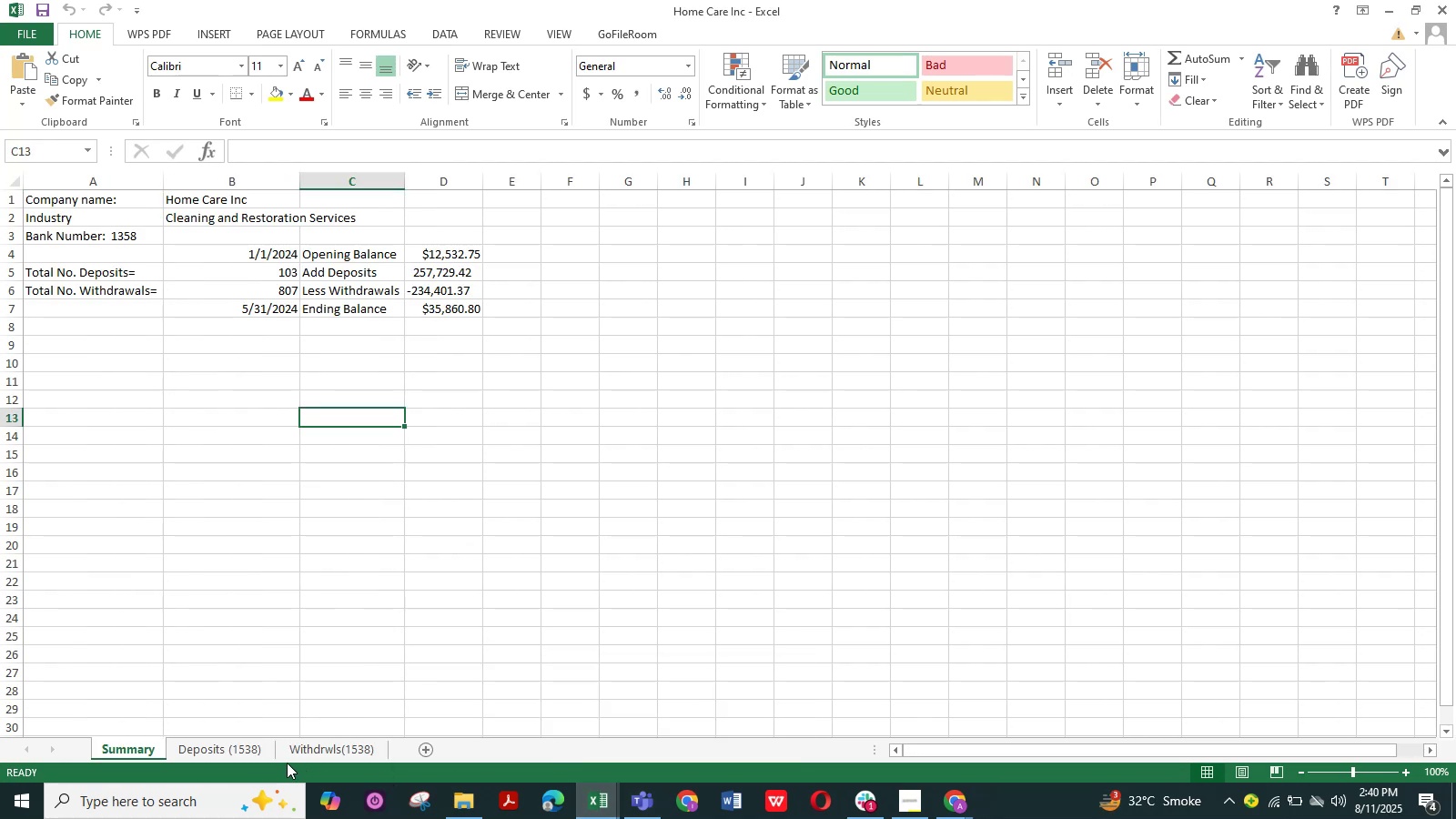 
left_click([242, 755])
 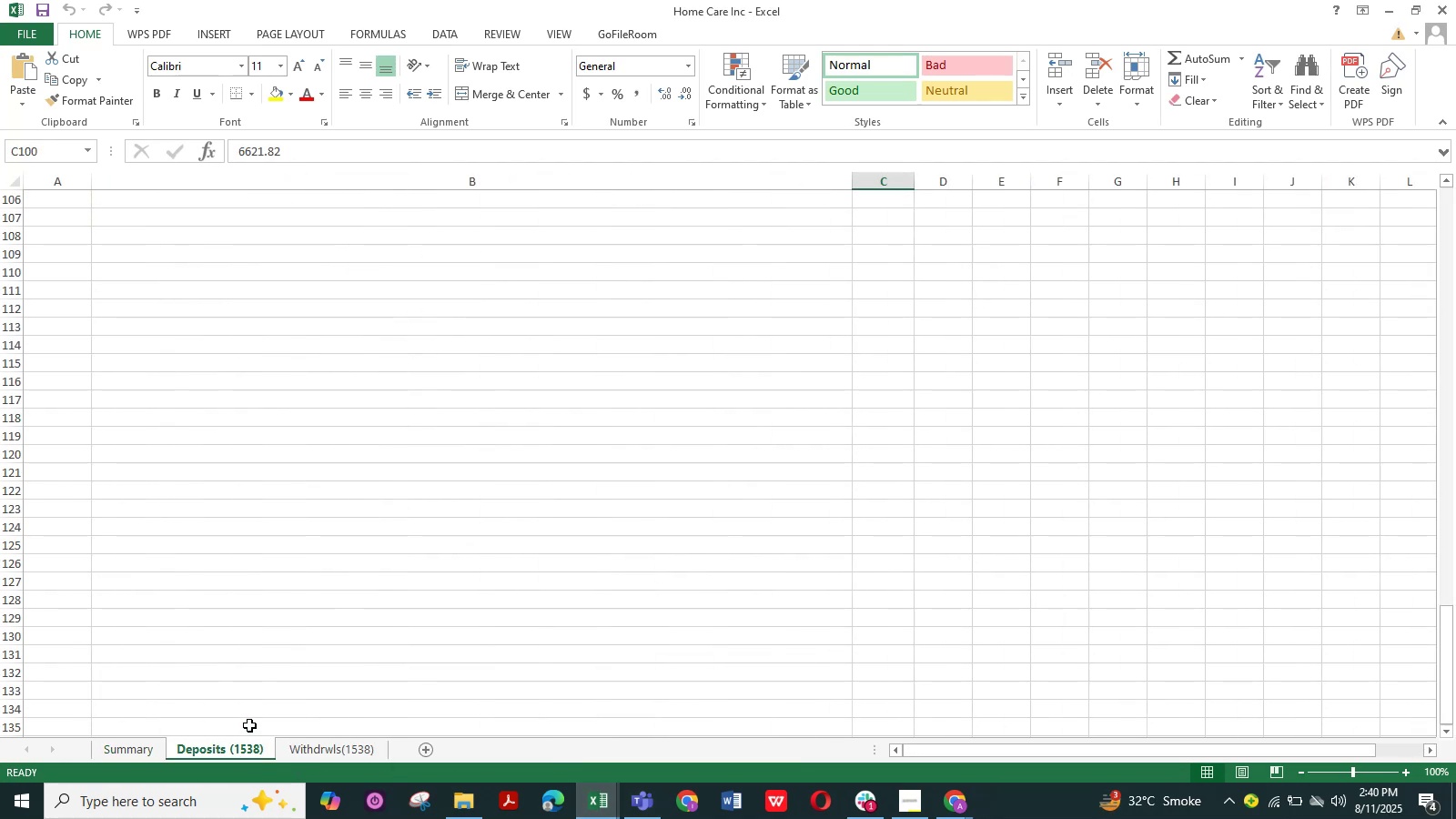 
key(Control+ControlLeft)
 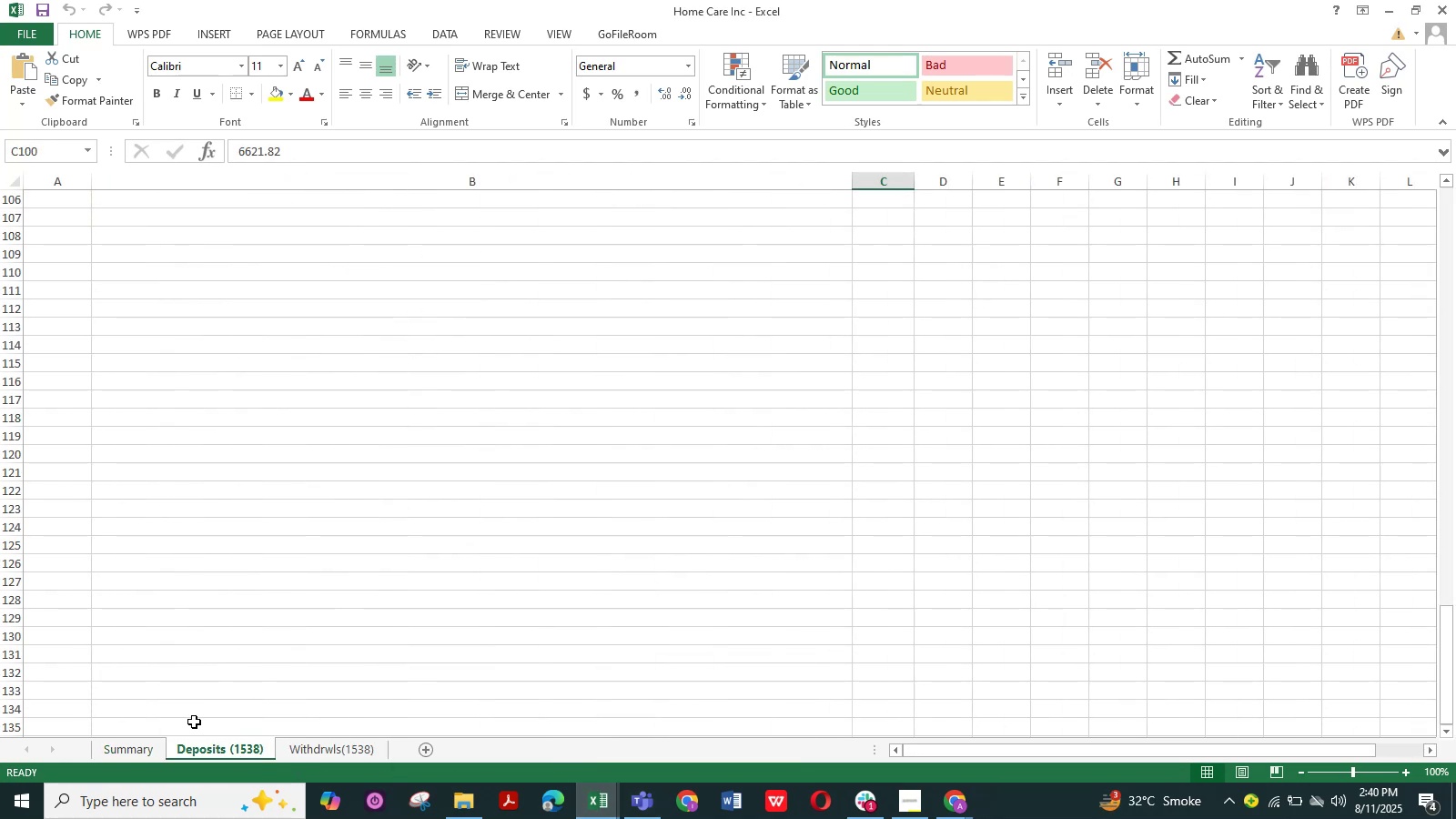 
scroll: coordinate [218, 694], scroll_direction: up, amount: 13.0
 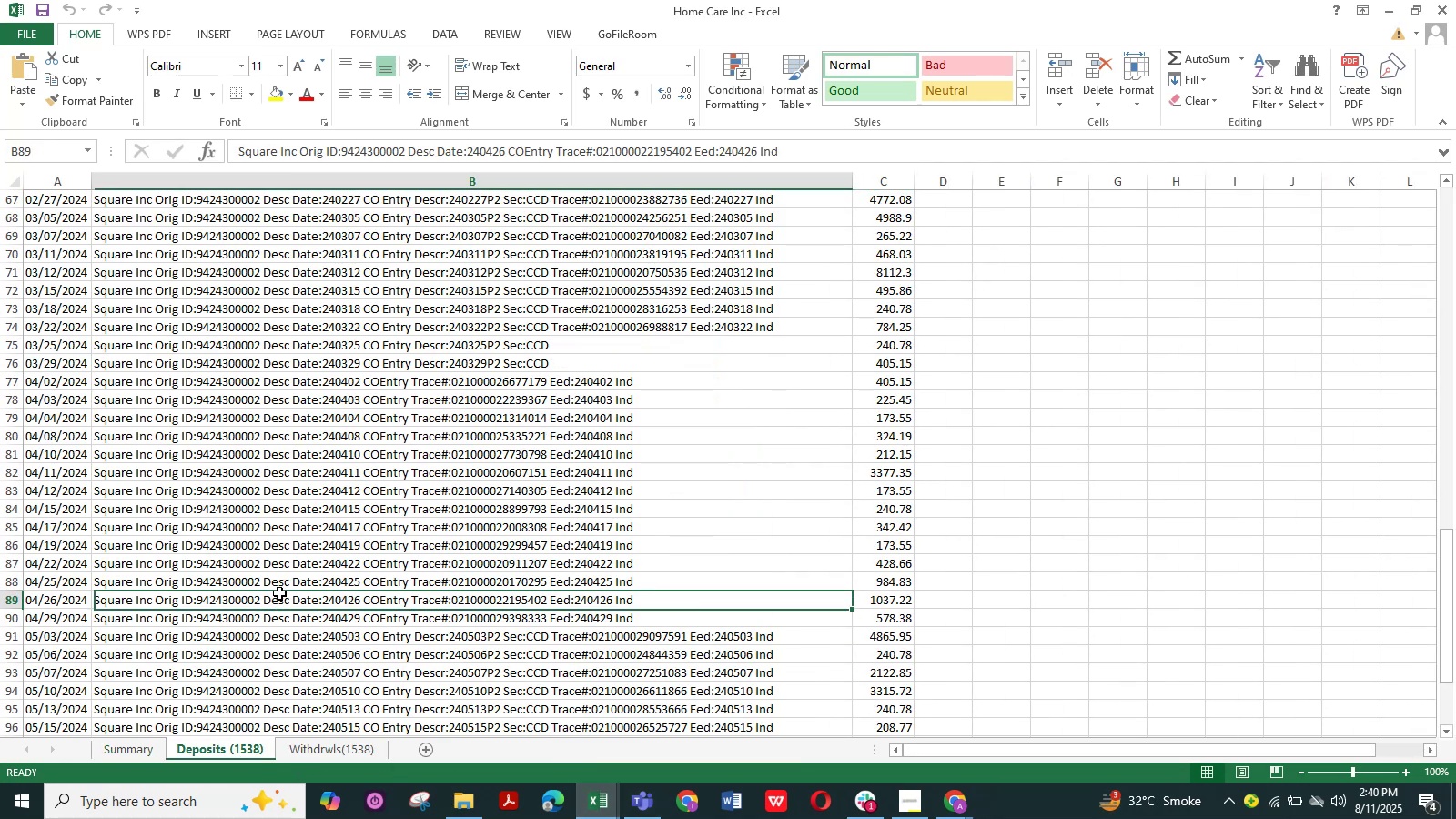 
key(Control+A)
 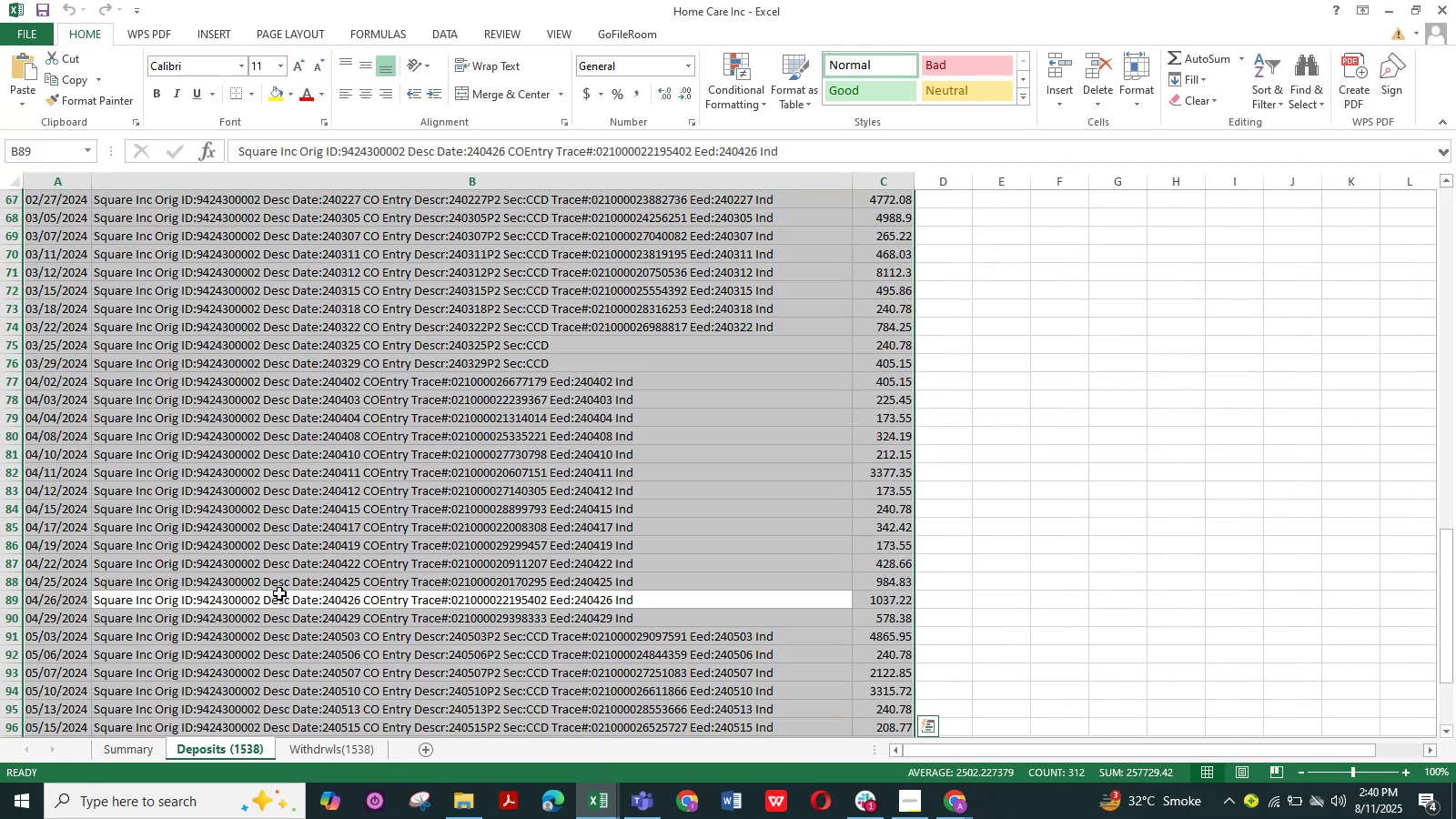 
key(Control+C)
 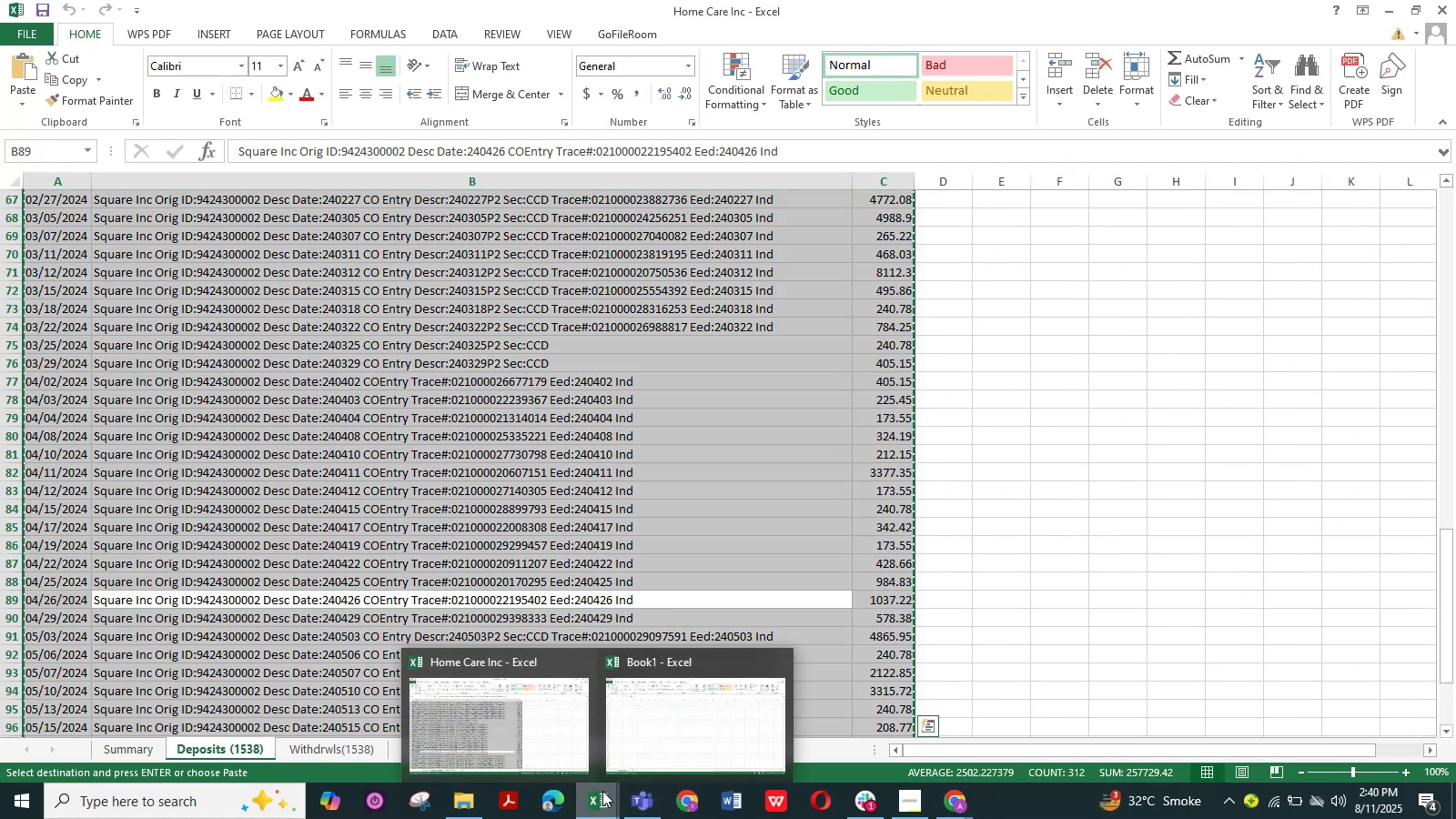 
double_click([692, 710])
 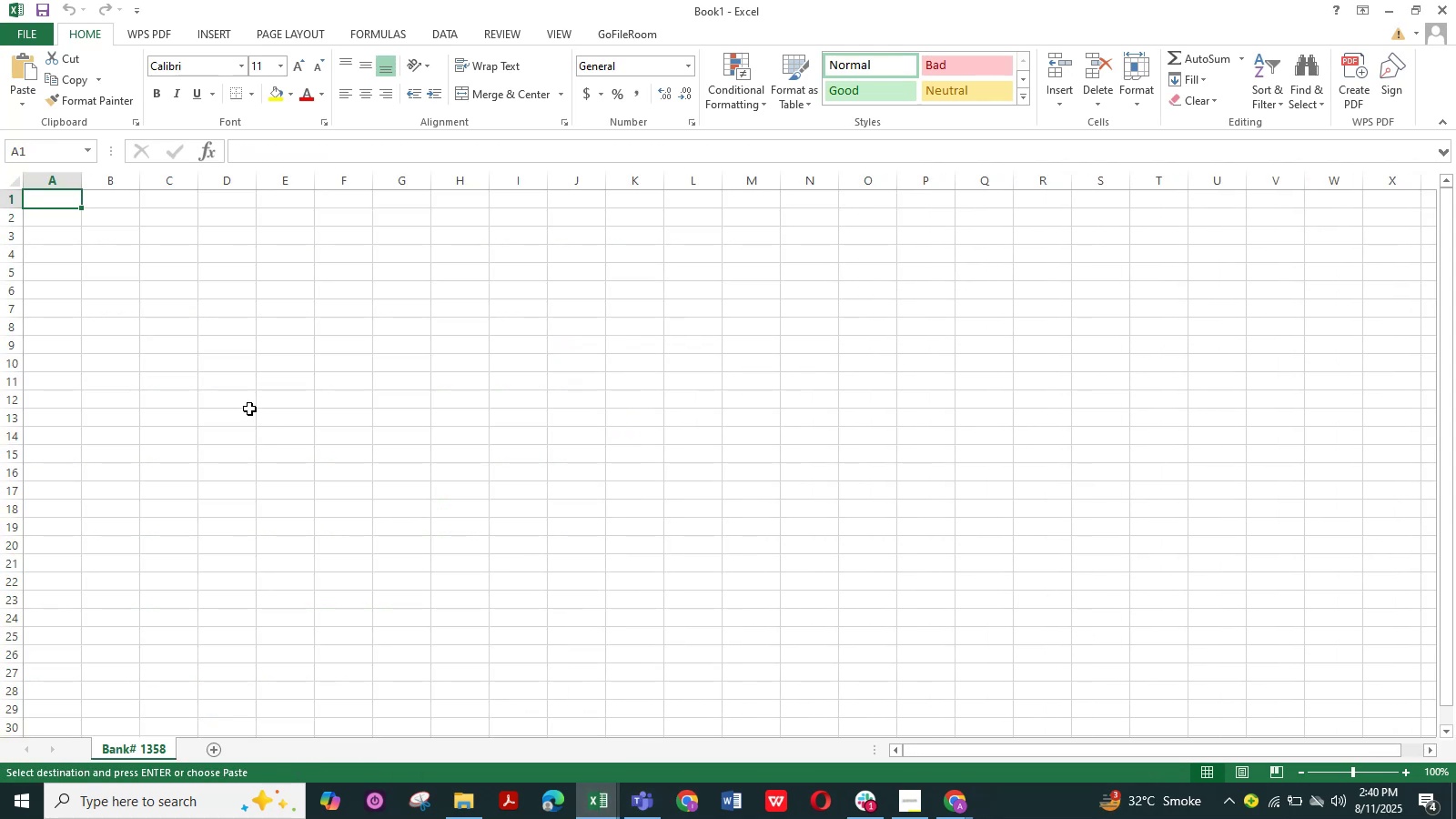 
key(Control+ControlLeft)
 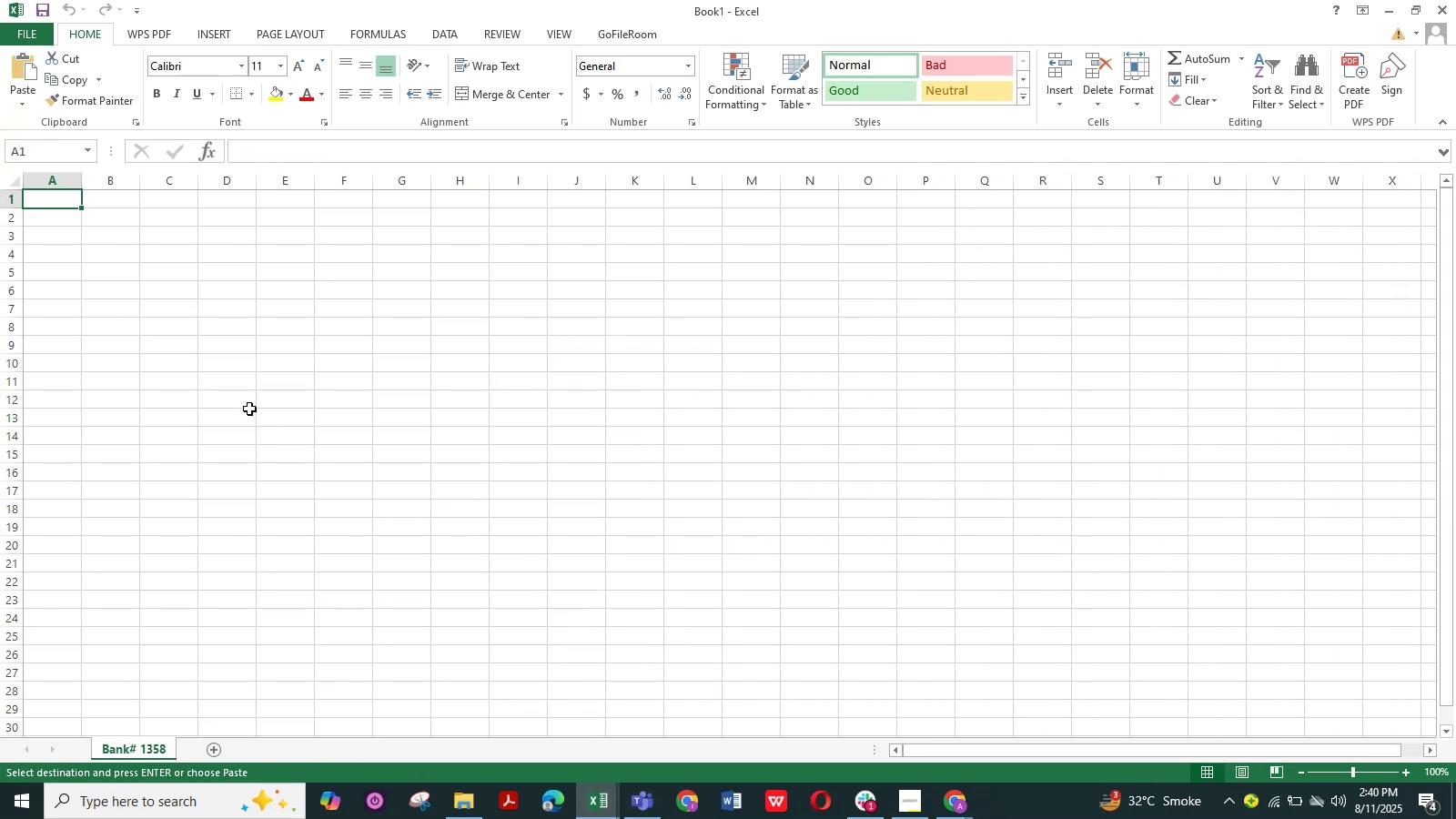 
key(Control+V)
 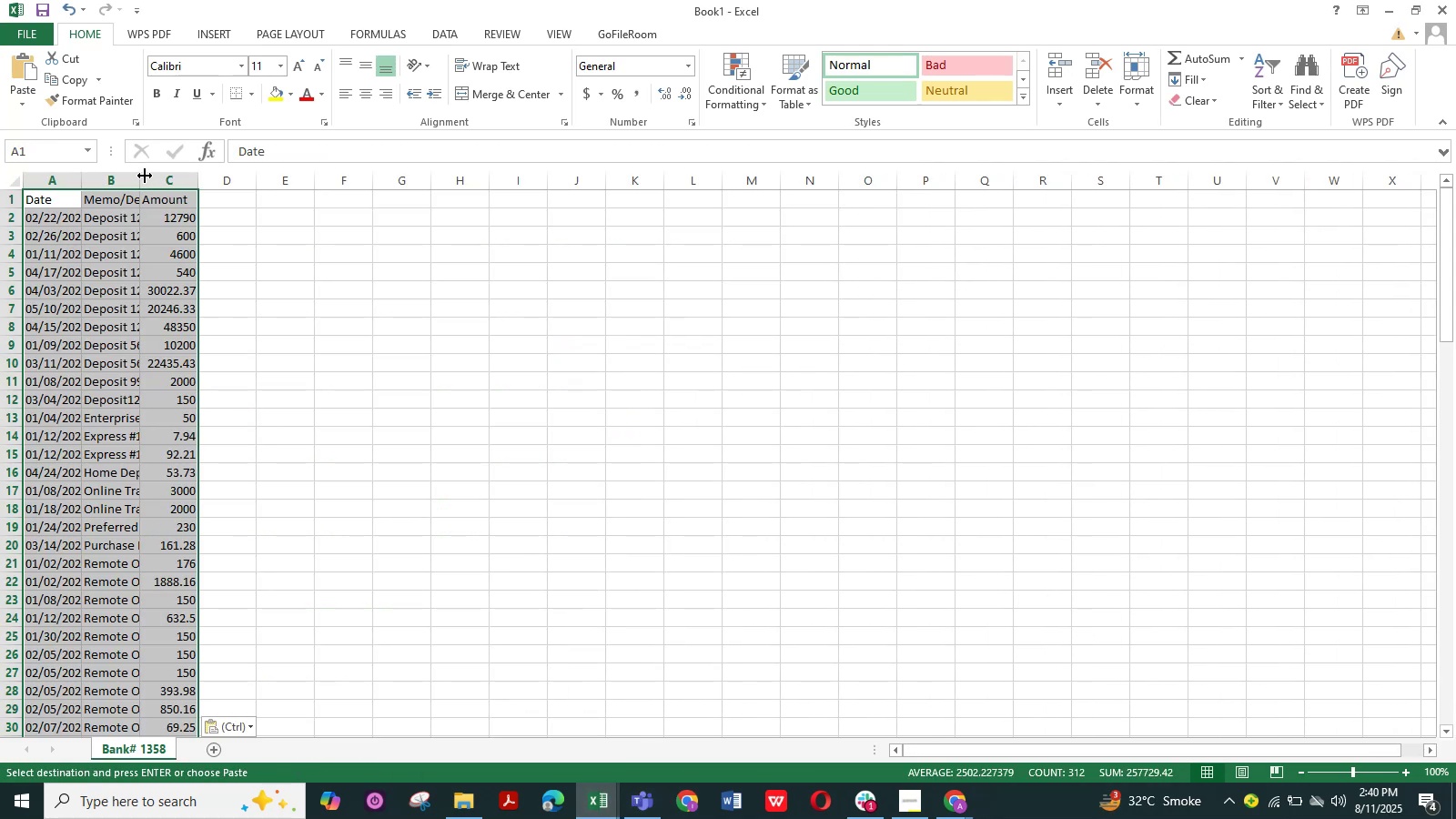 
double_click([145, 176])
 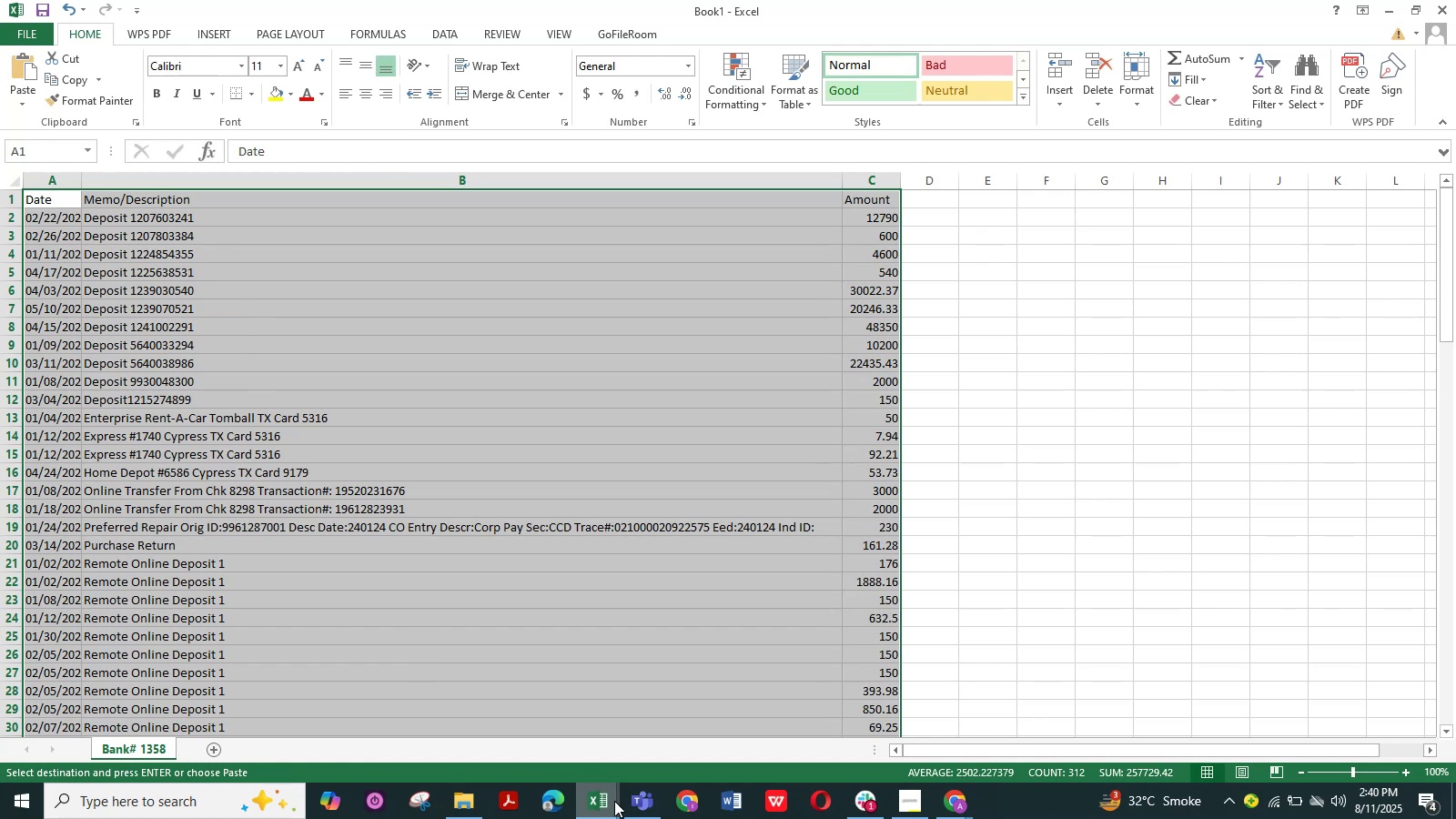 
left_click([600, 811])
 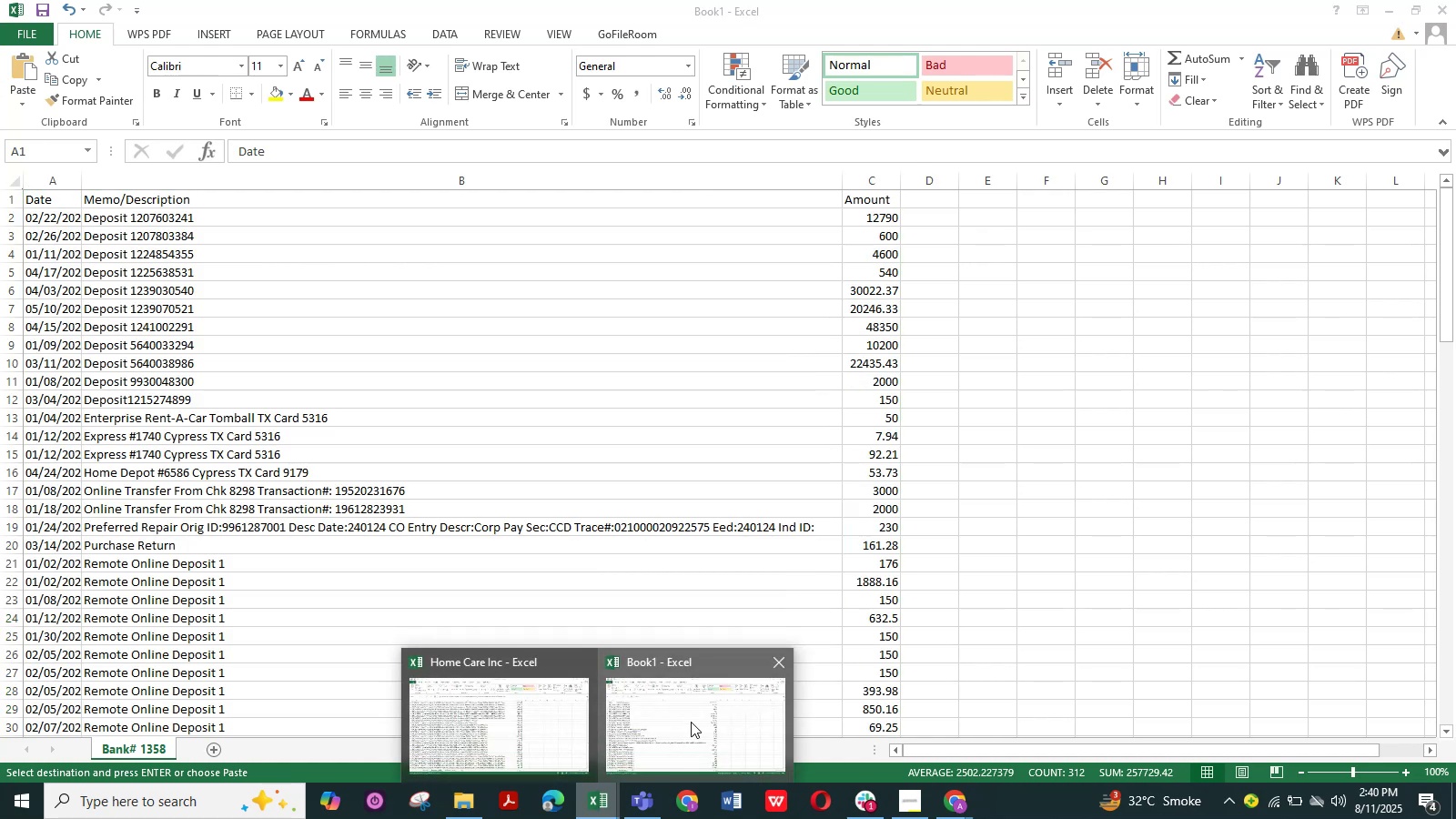 
left_click([691, 722])
 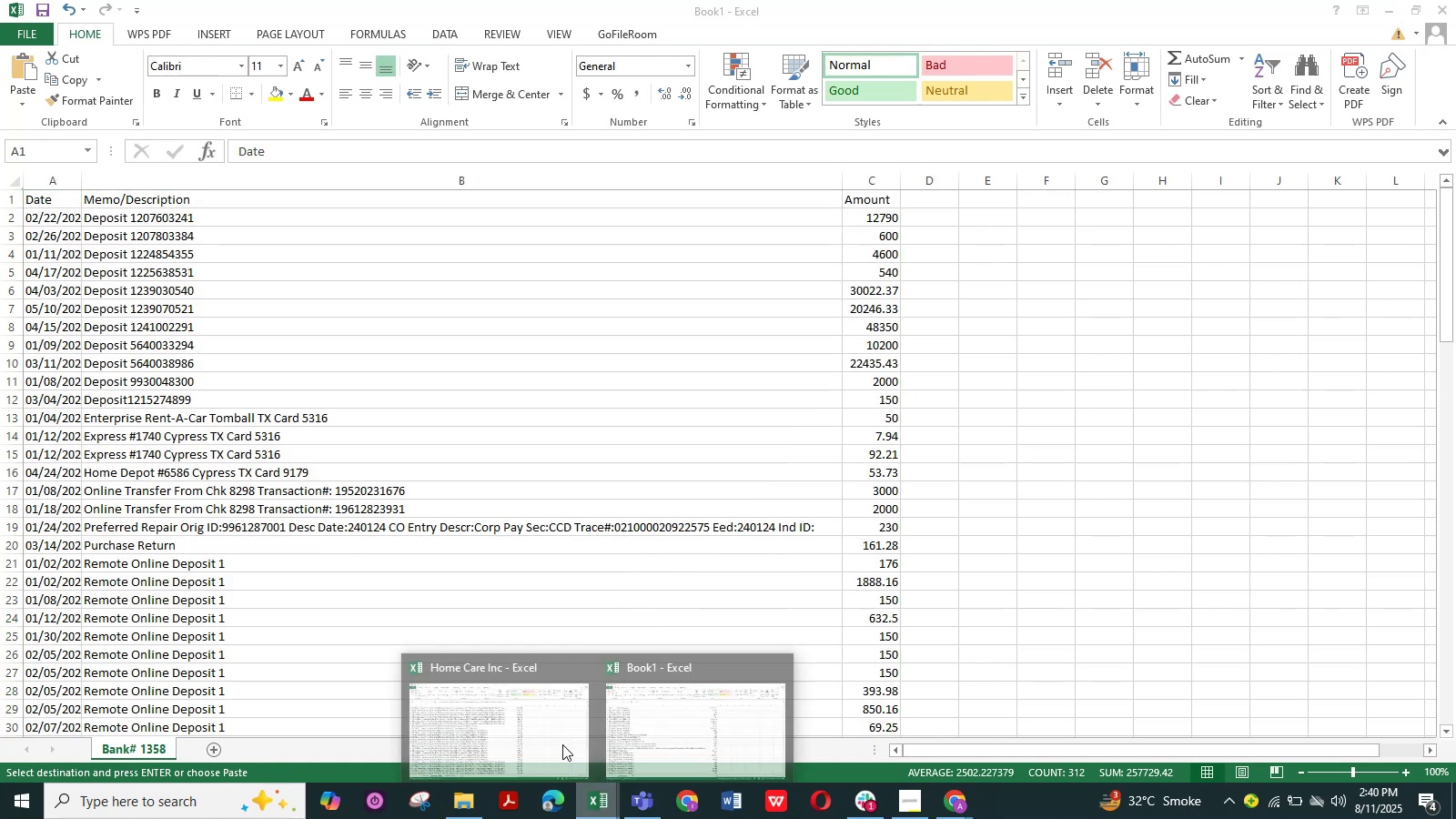 
double_click([537, 726])
 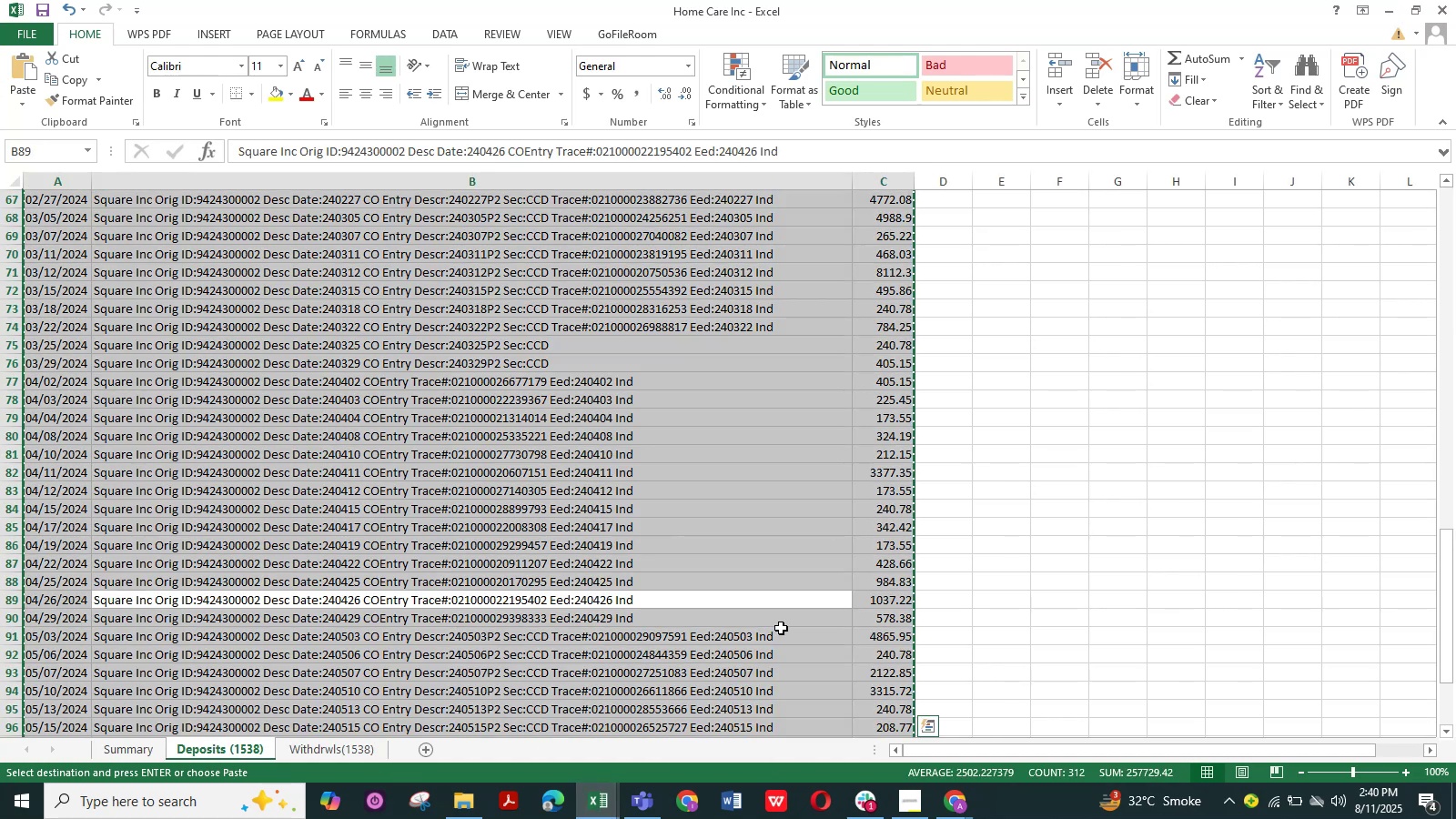 
left_click_drag(start_coordinate=[873, 622], to_coordinate=[933, 622])
 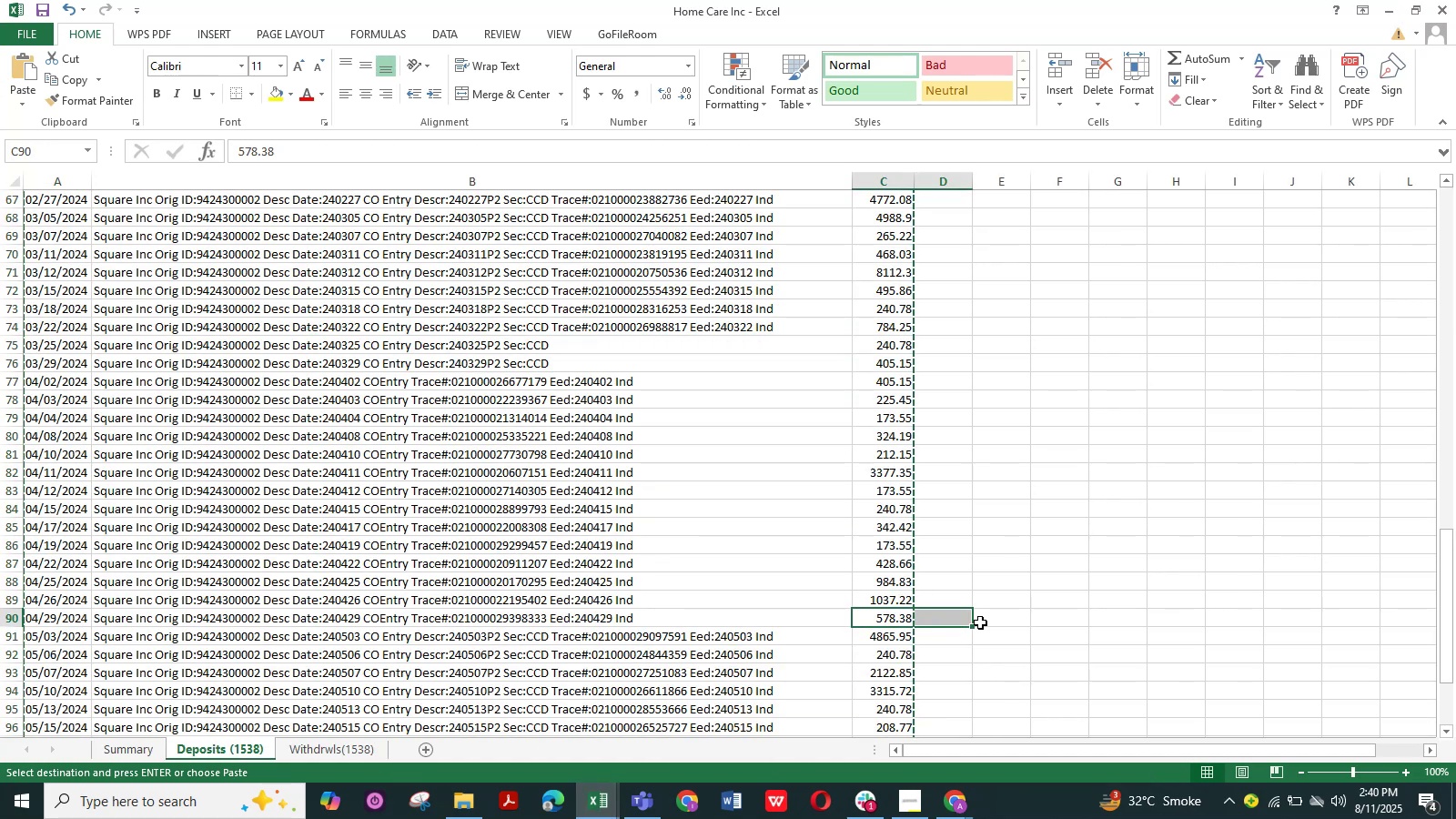 
key(Escape)
 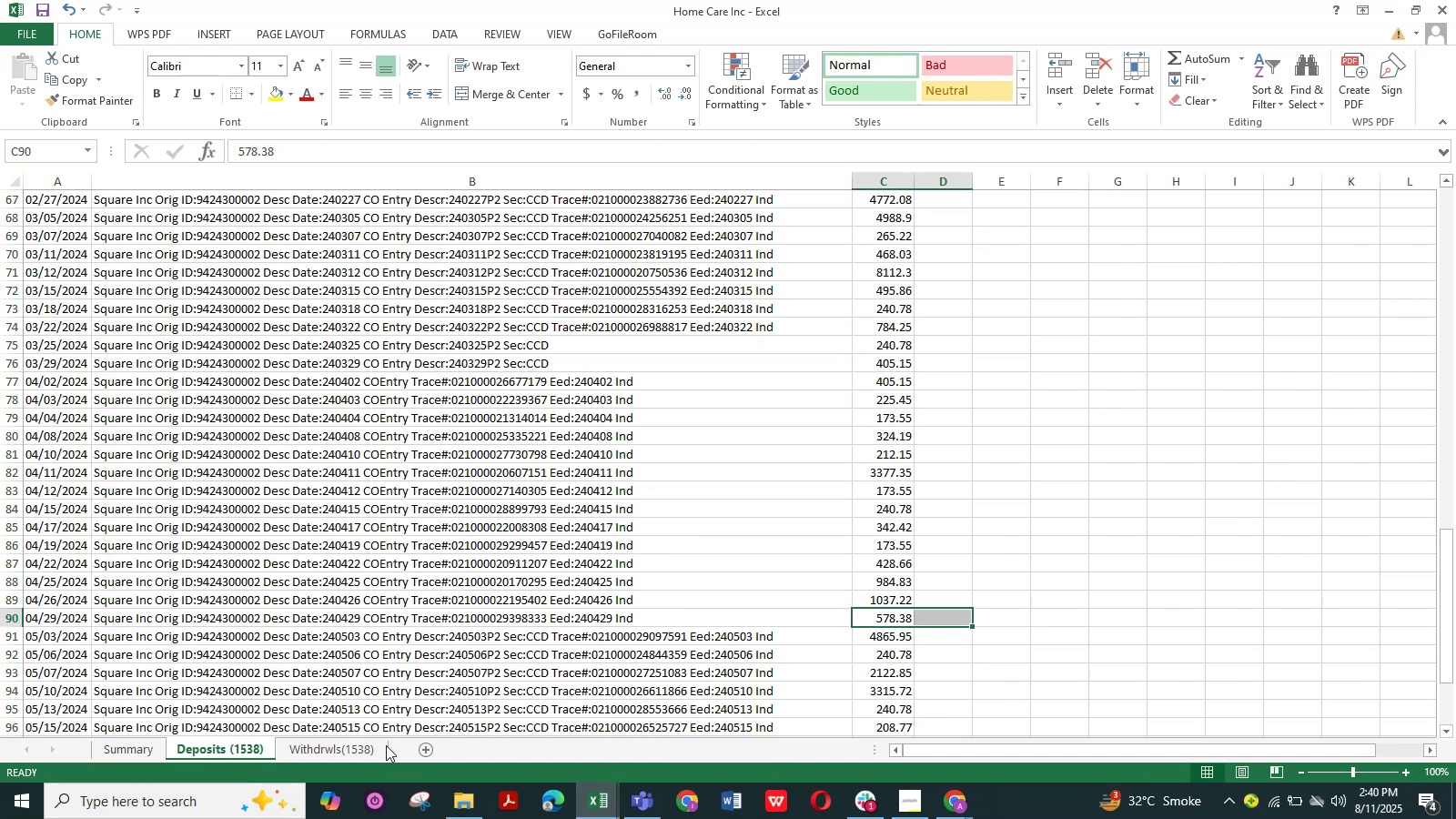 
double_click([378, 745])
 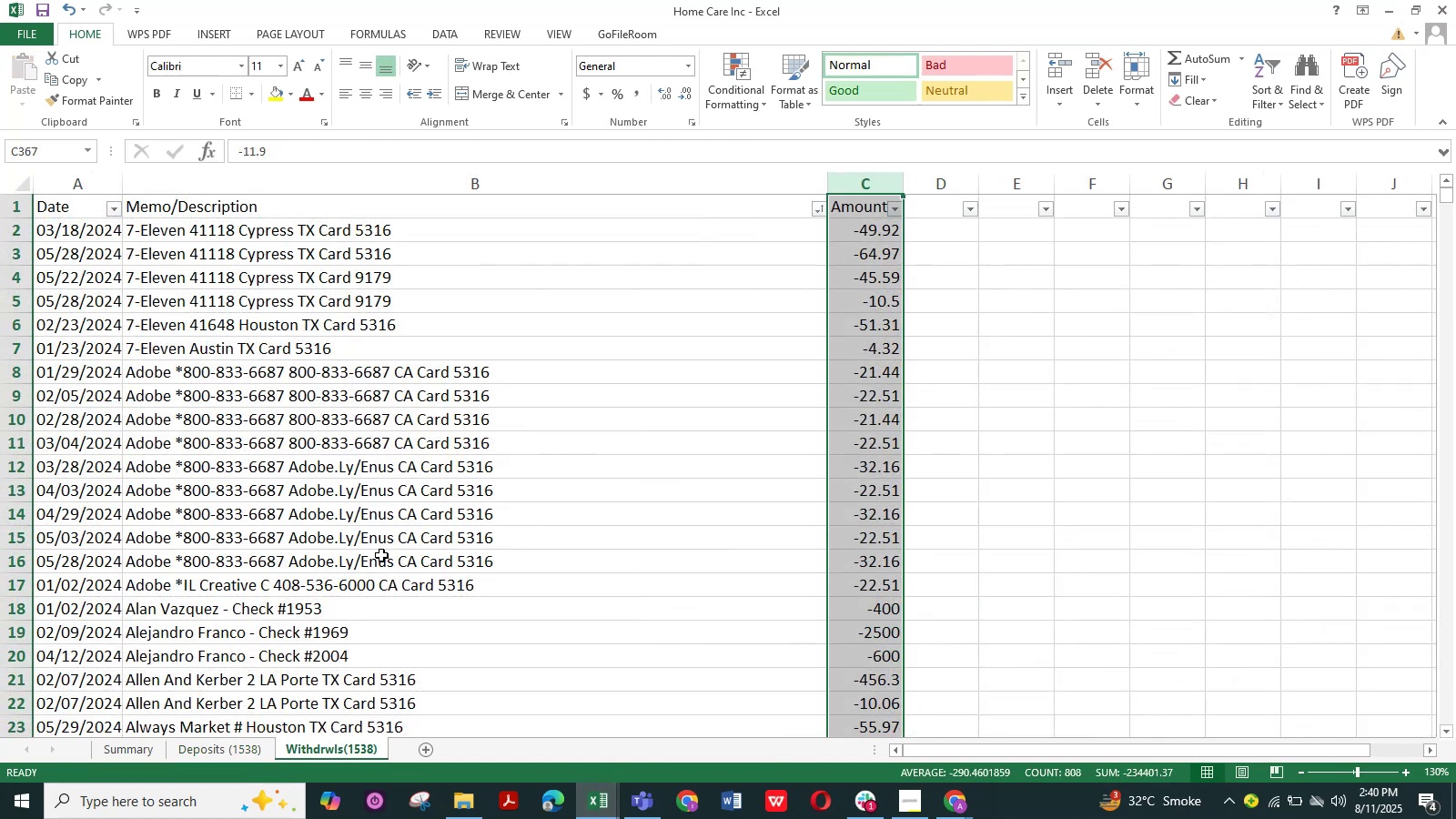 
triple_click([381, 551])
 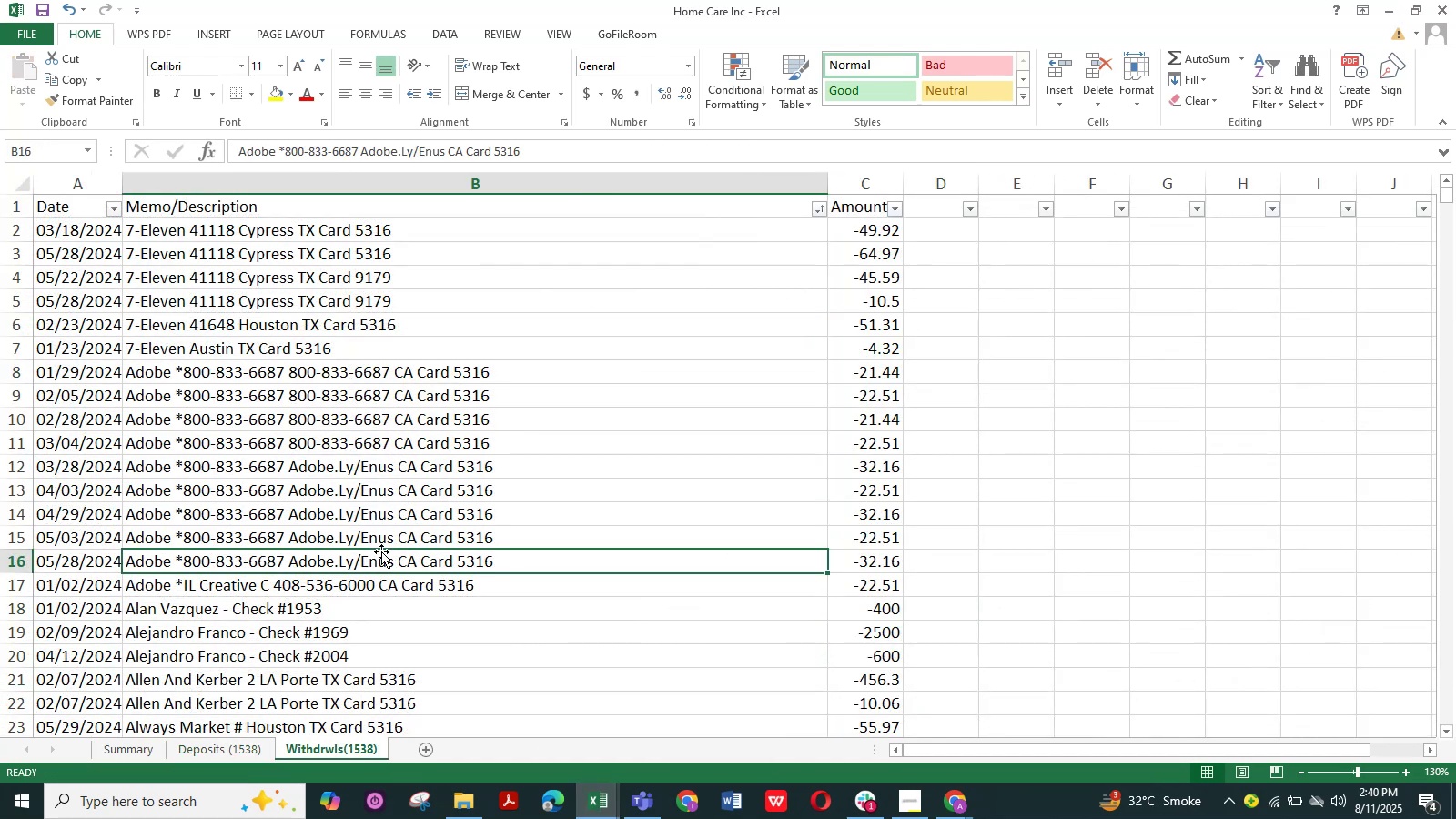 
key(Control+A)
 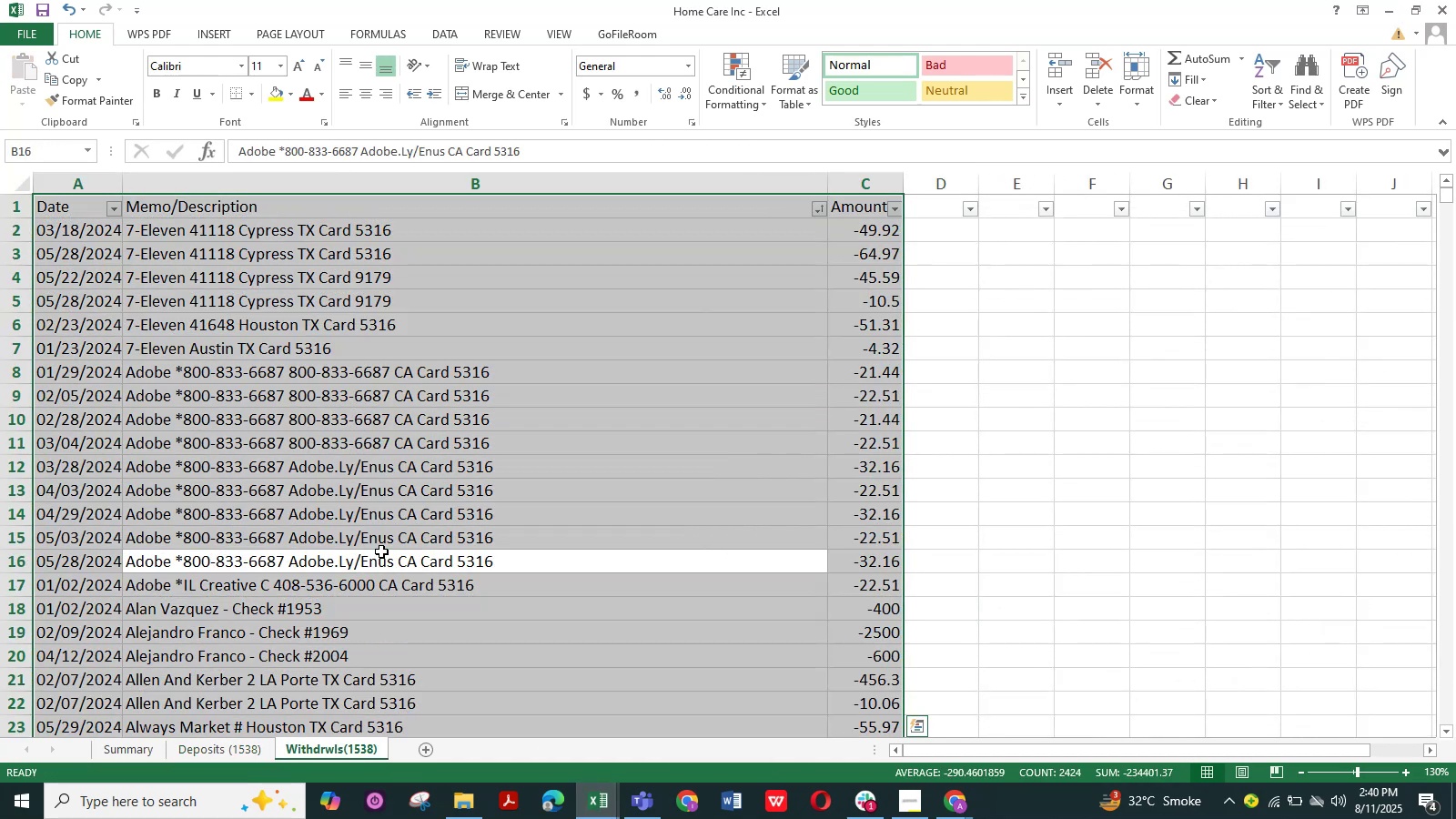 
key(Control+C)
 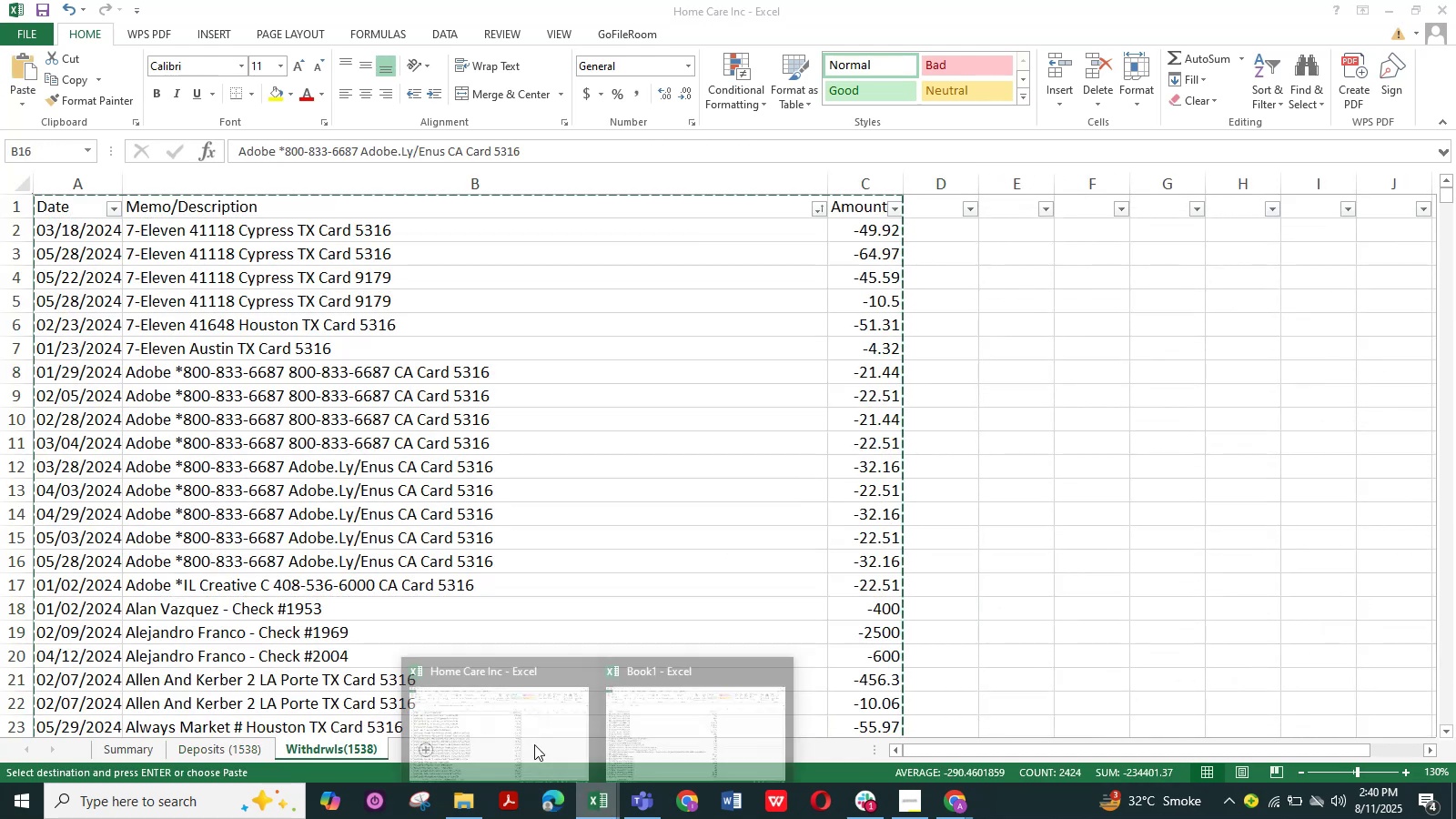 
double_click([500, 726])
 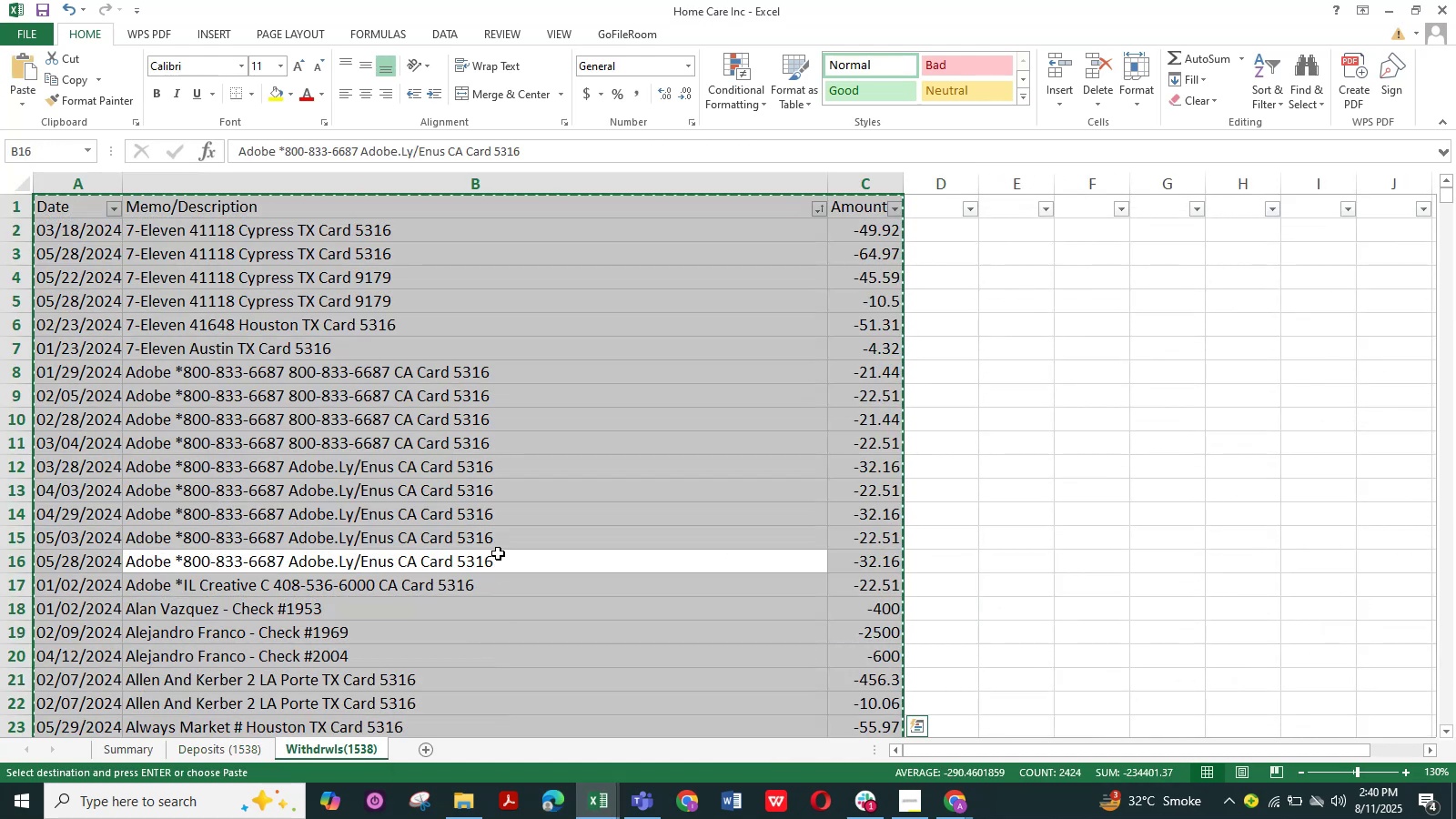 
scroll: coordinate [479, 594], scroll_direction: down, amount: 15.0
 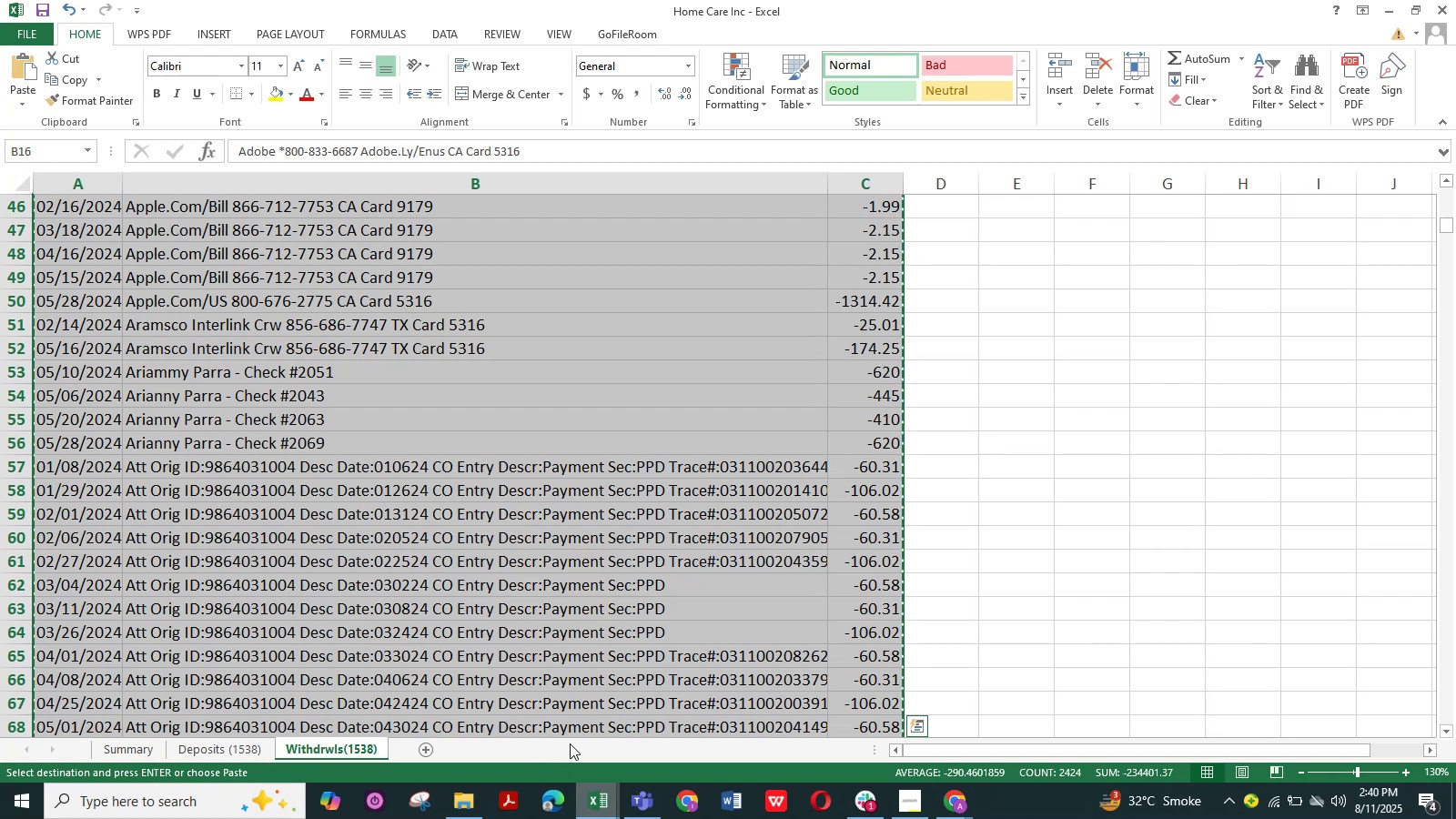 
left_click([566, 685])
 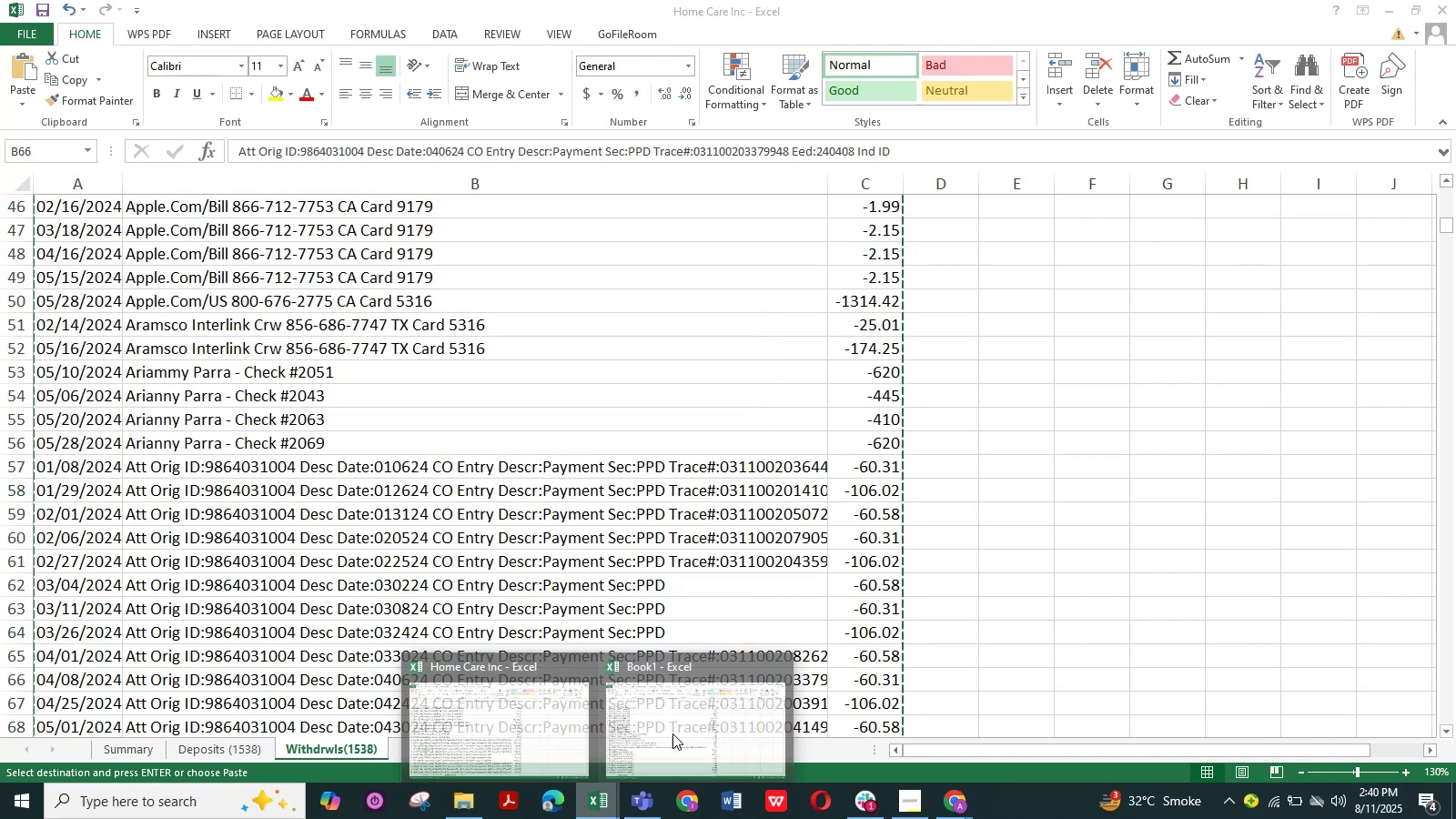 
double_click([733, 691])
 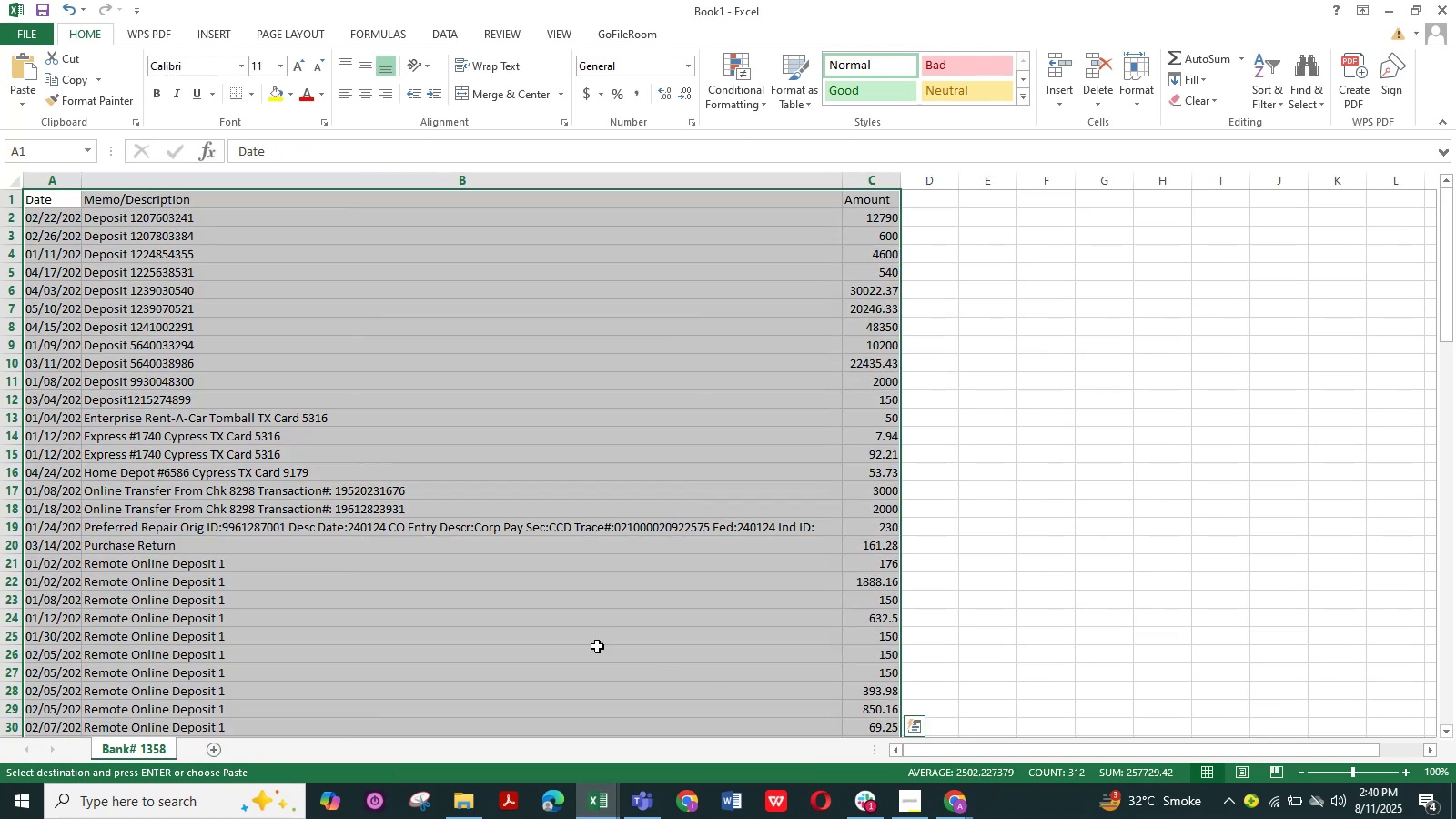 
scroll: coordinate [557, 622], scroll_direction: down, amount: 31.0
 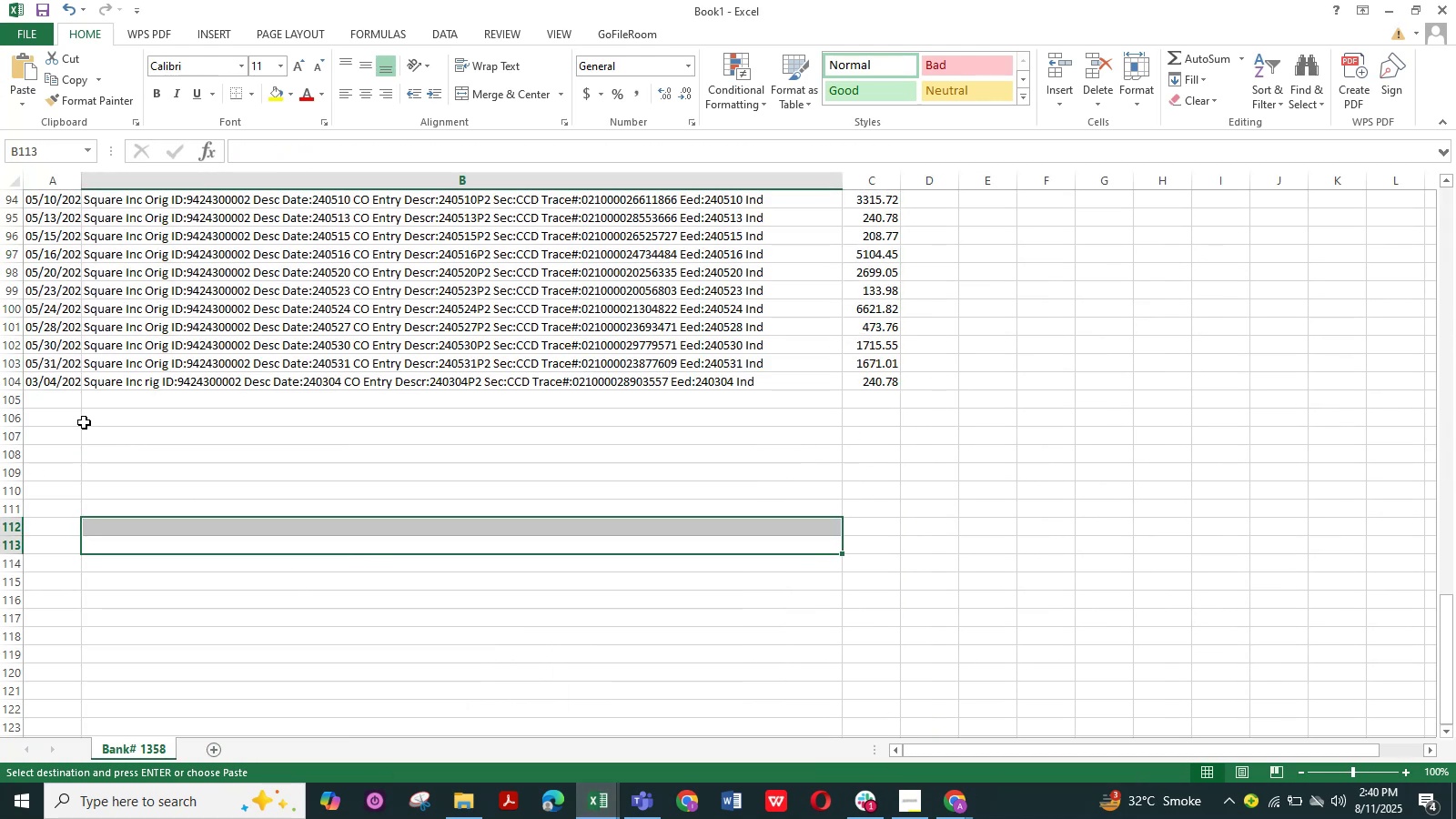 
left_click([65, 403])
 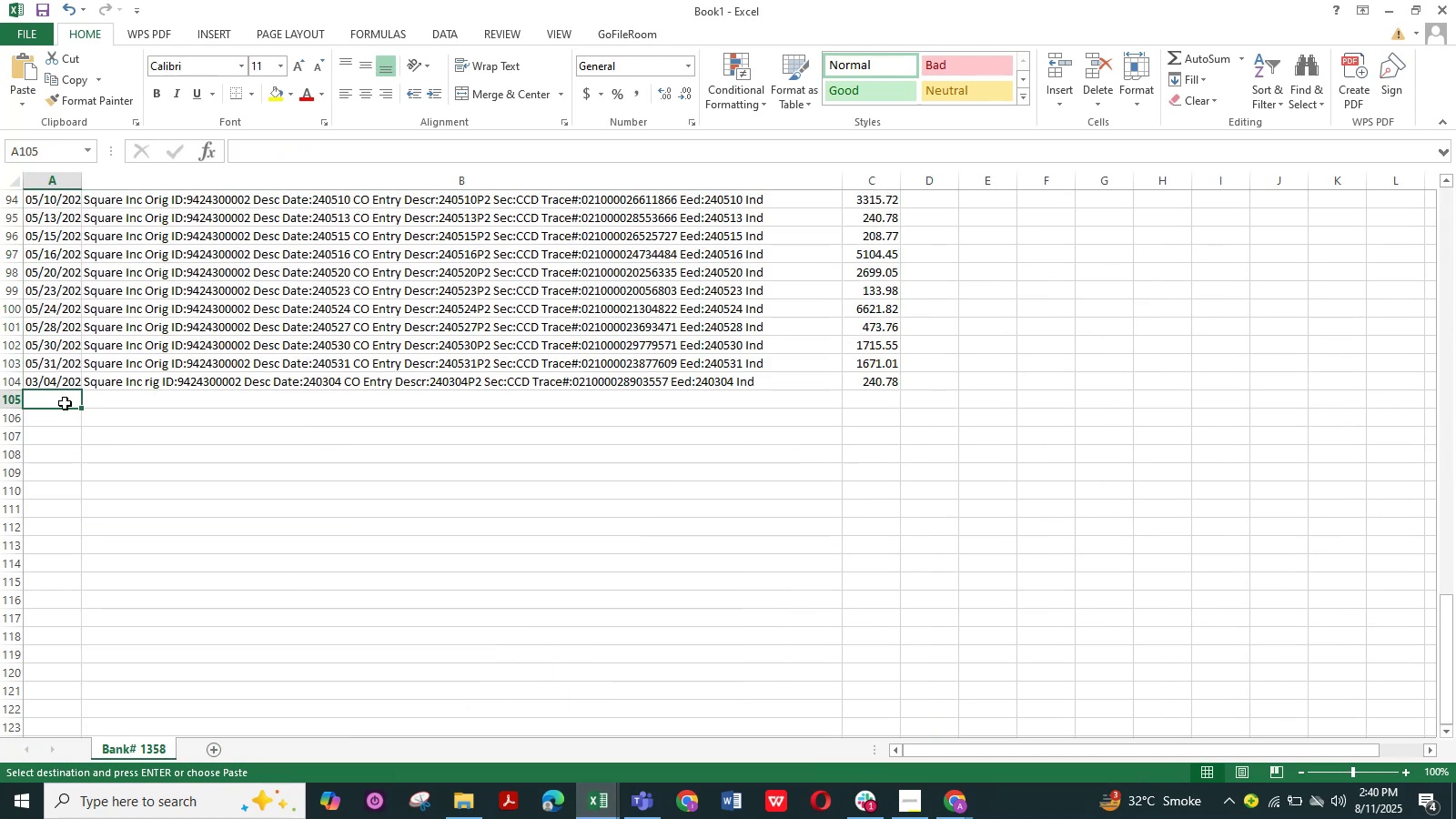 
key(Control+V)
 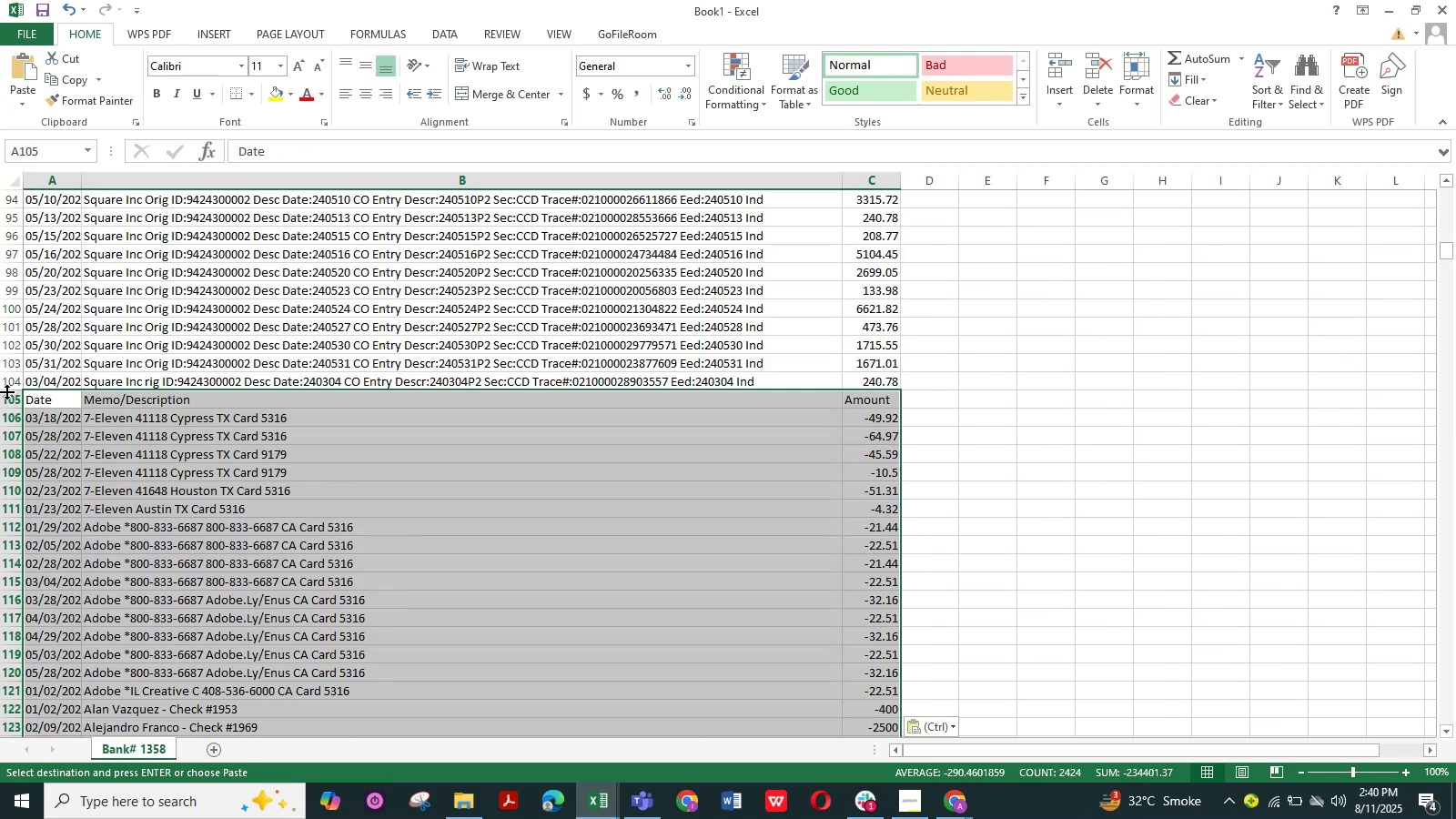 
left_click([9, 398])
 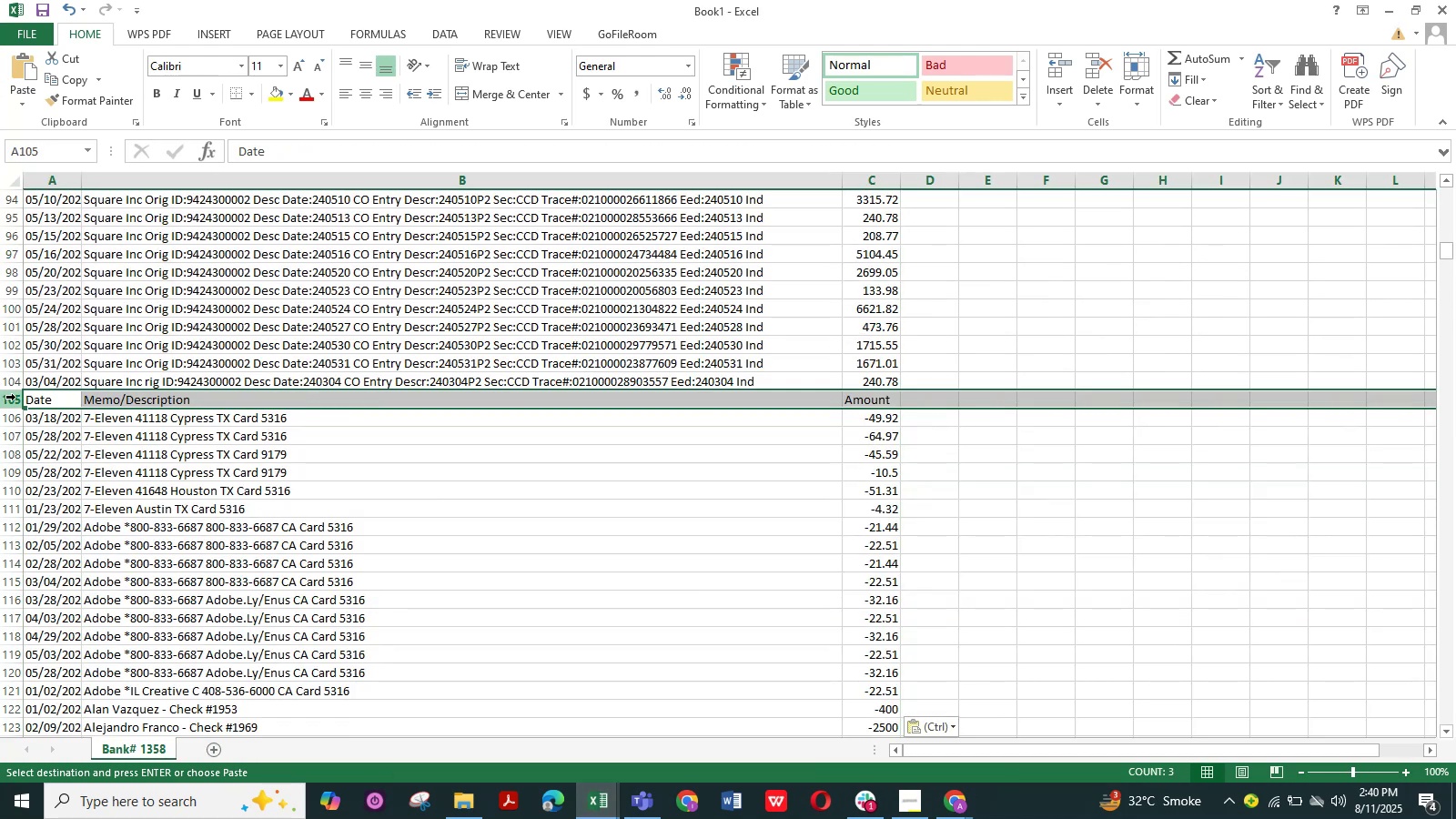 
key(Control+NumpadSubtract)
 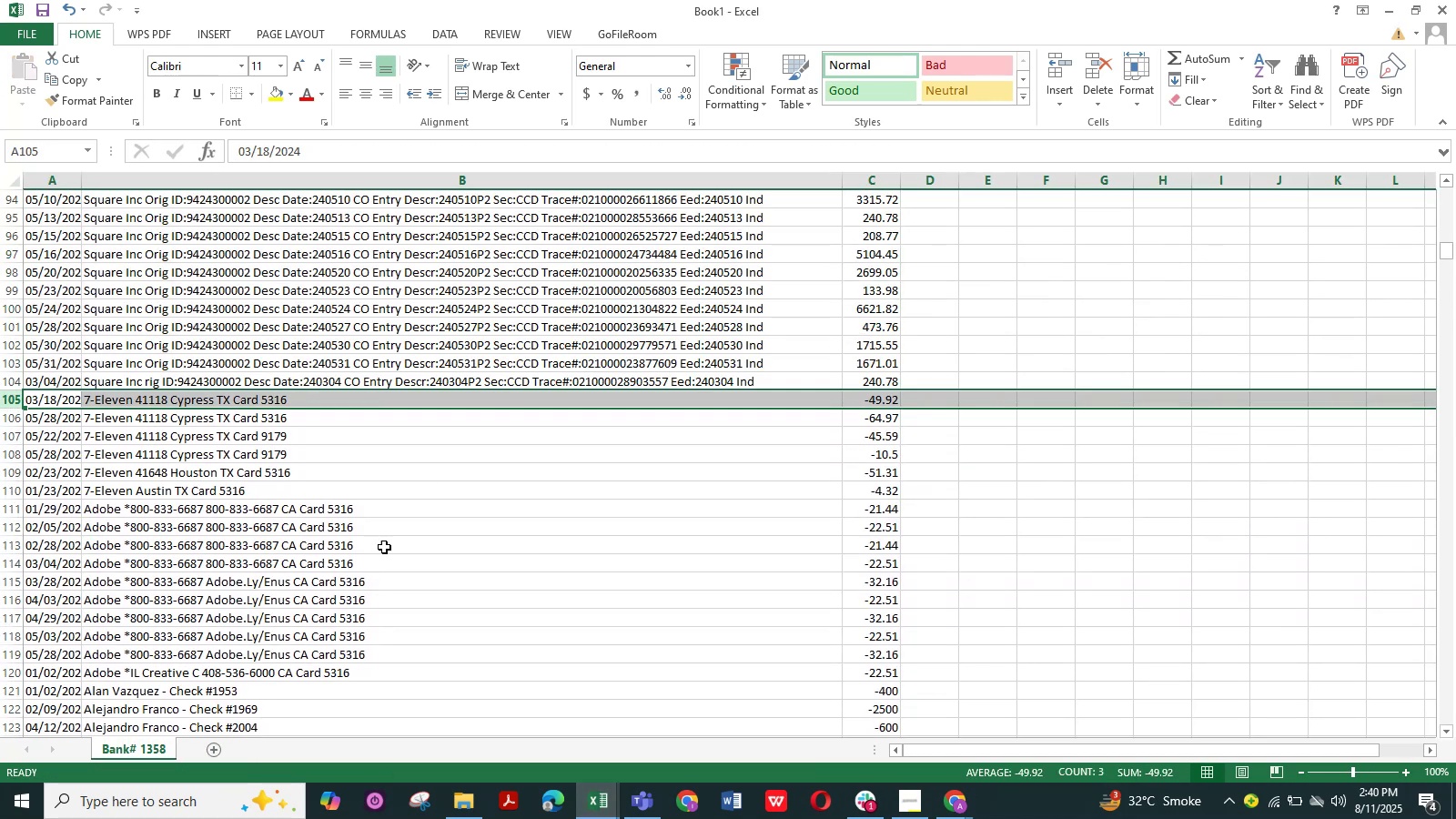 
left_click([490, 582])
 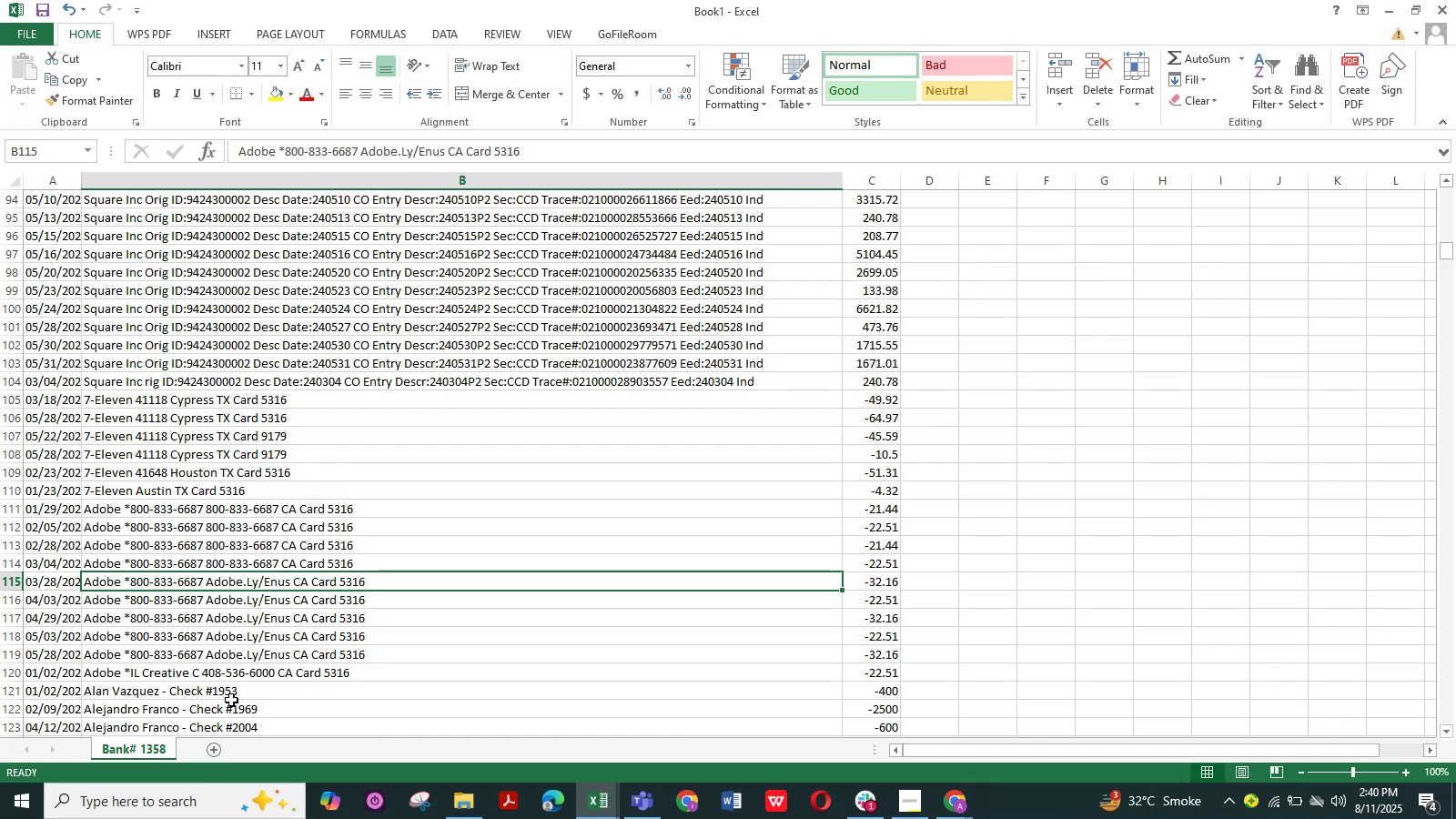 
scroll: coordinate [288, 652], scroll_direction: up, amount: 1.0
 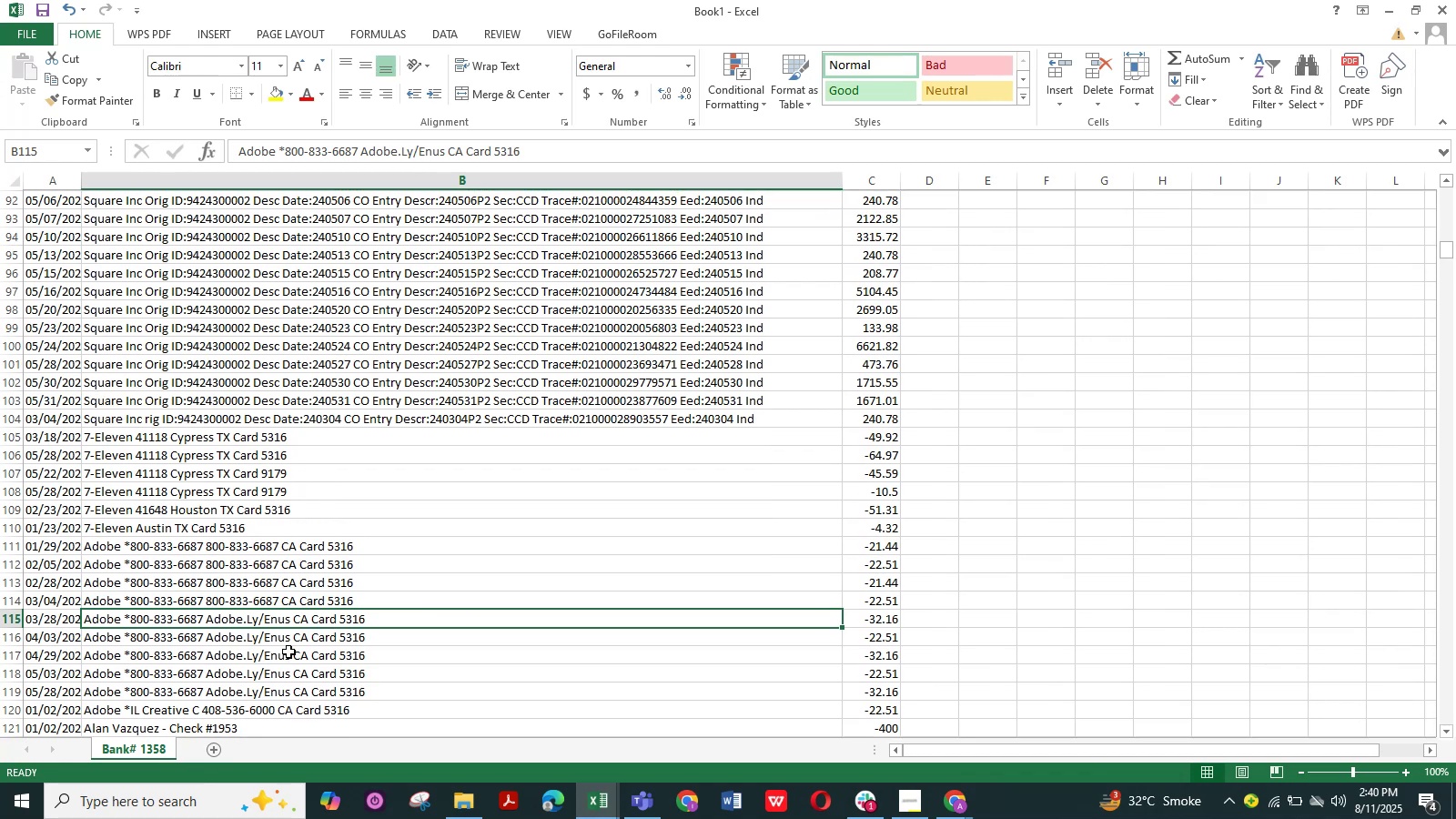 
key(Control+S)
 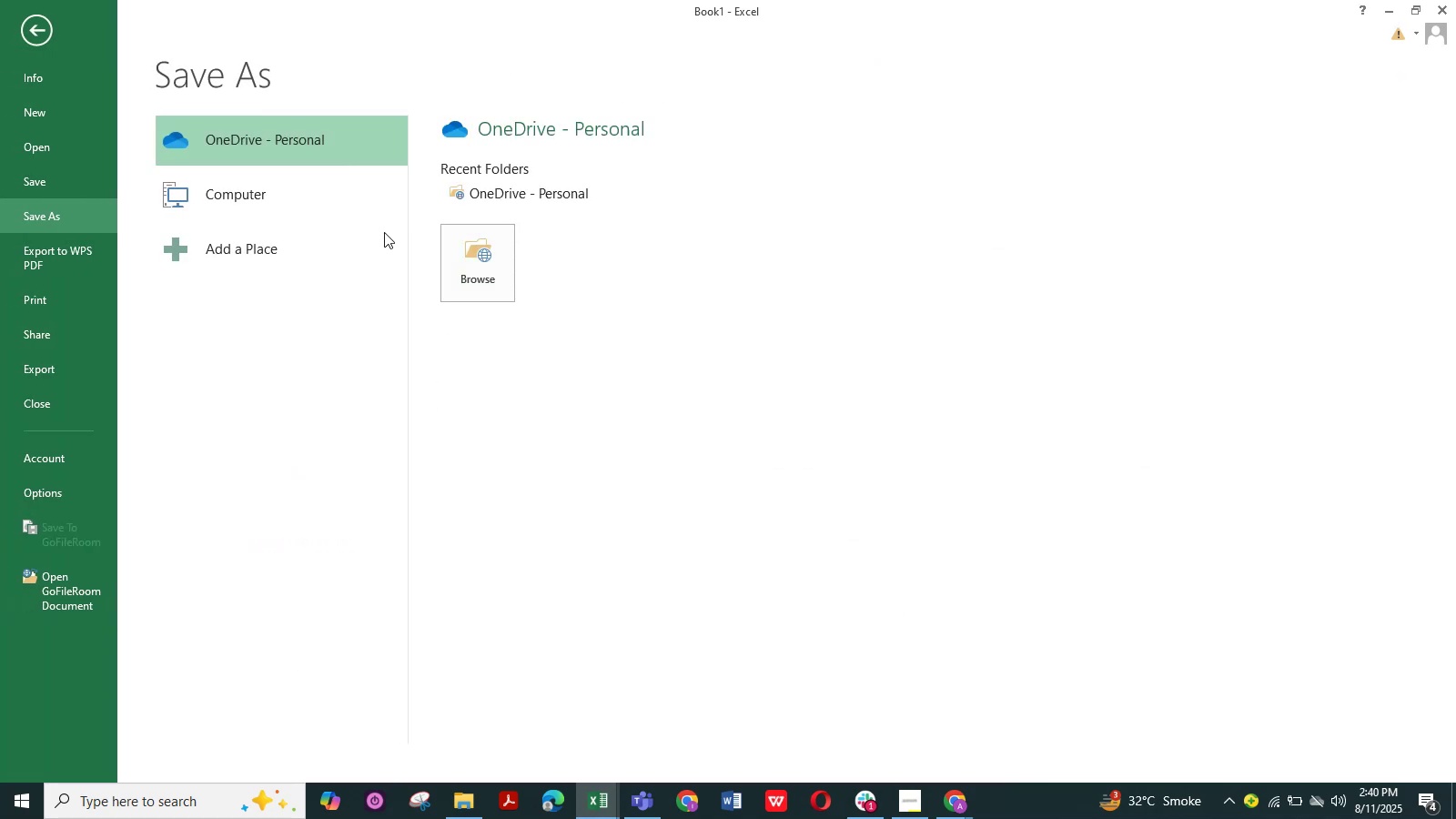 
left_click([267, 199])
 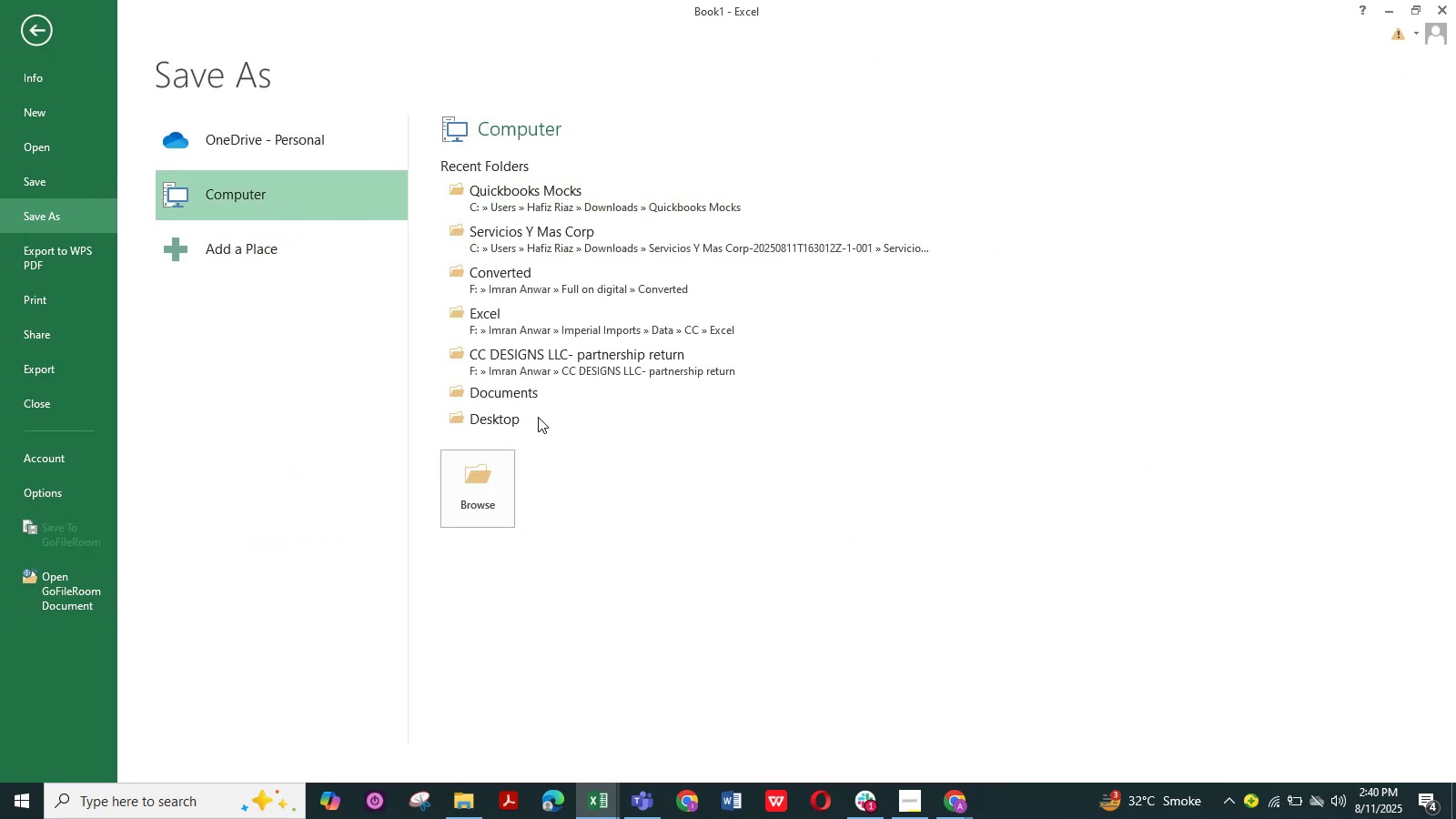 
left_click([493, 471])
 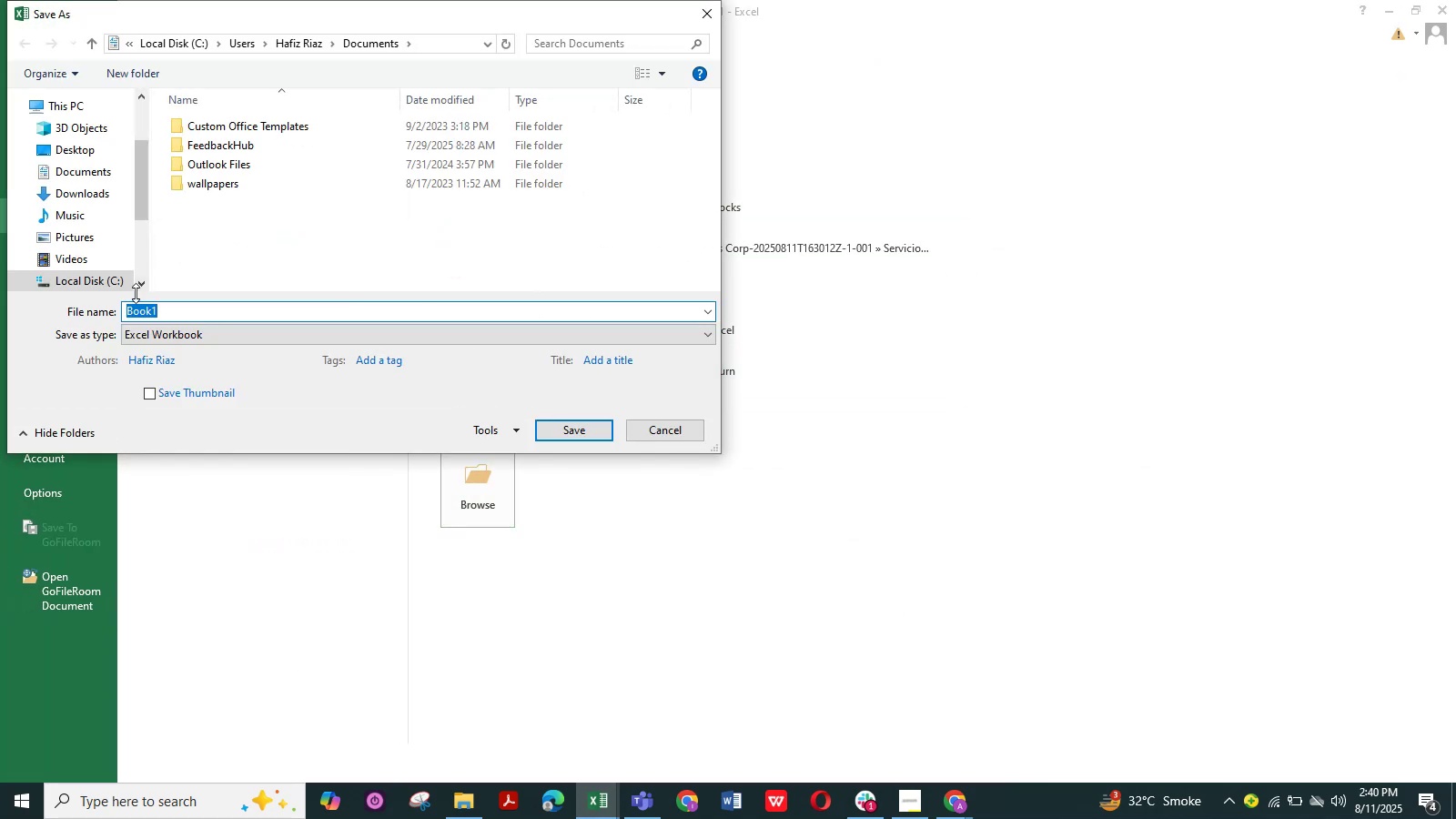 
type(Bank# 1358)
 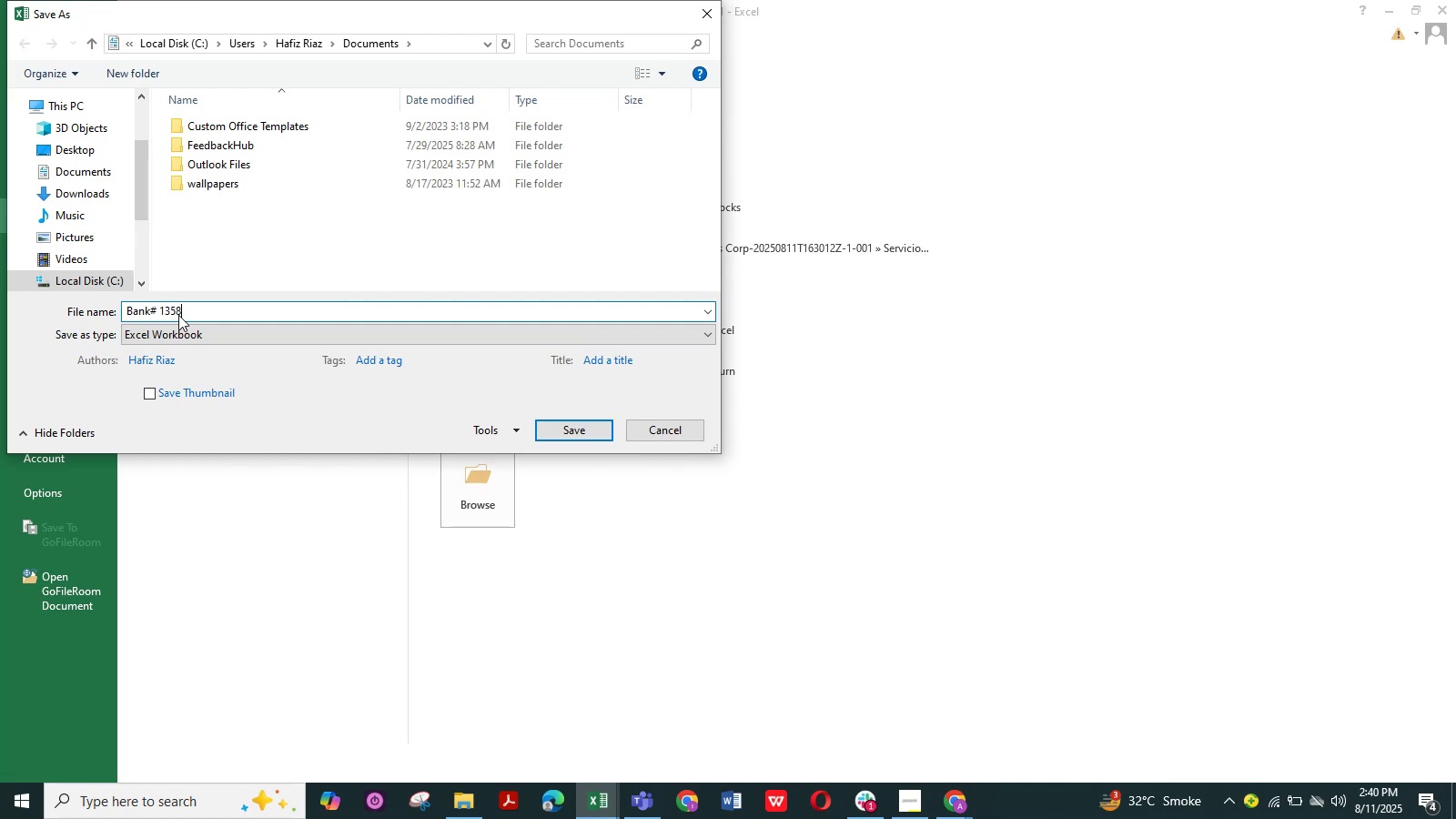 
left_click([332, 333])
 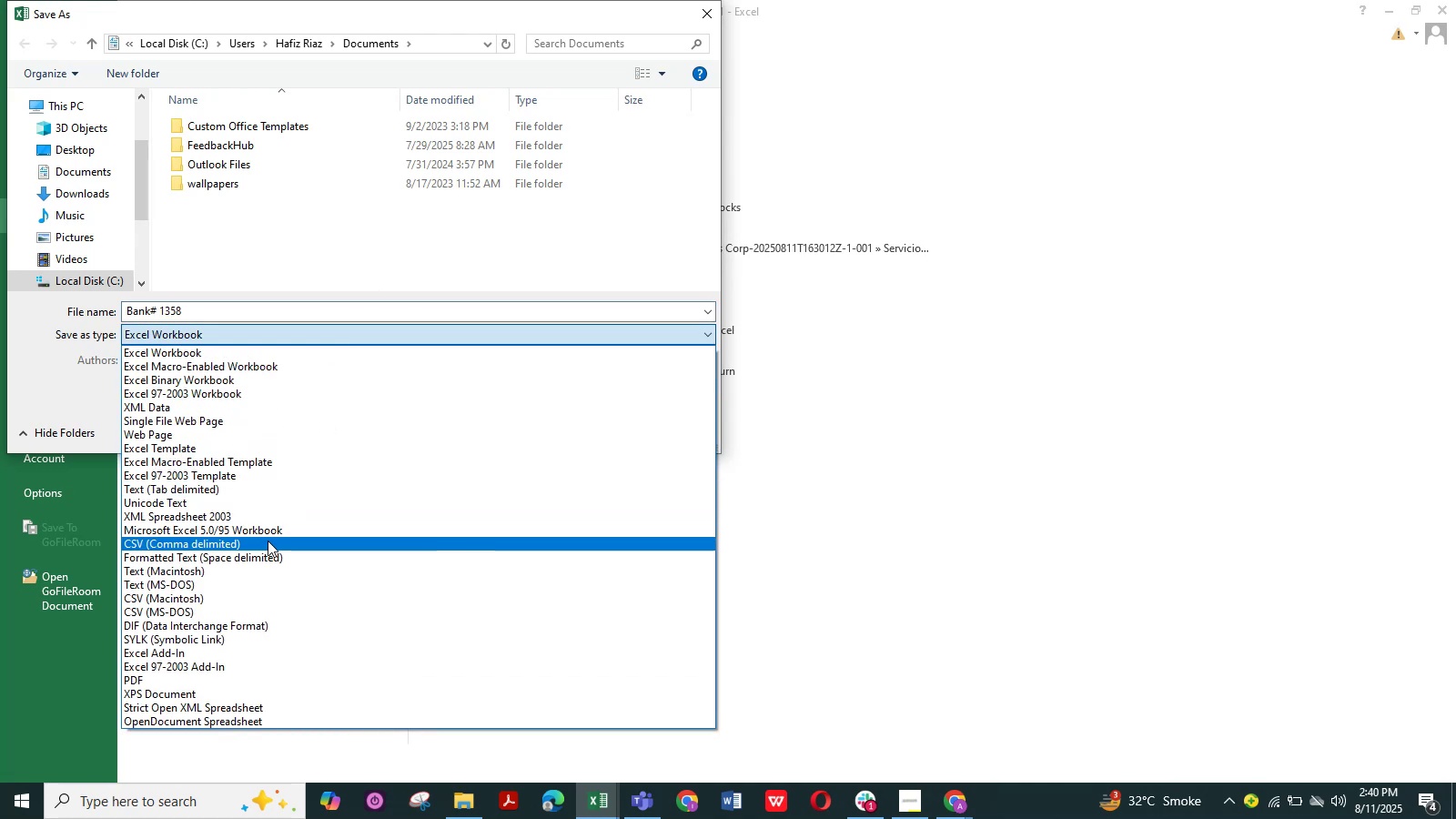 
left_click([264, 541])
 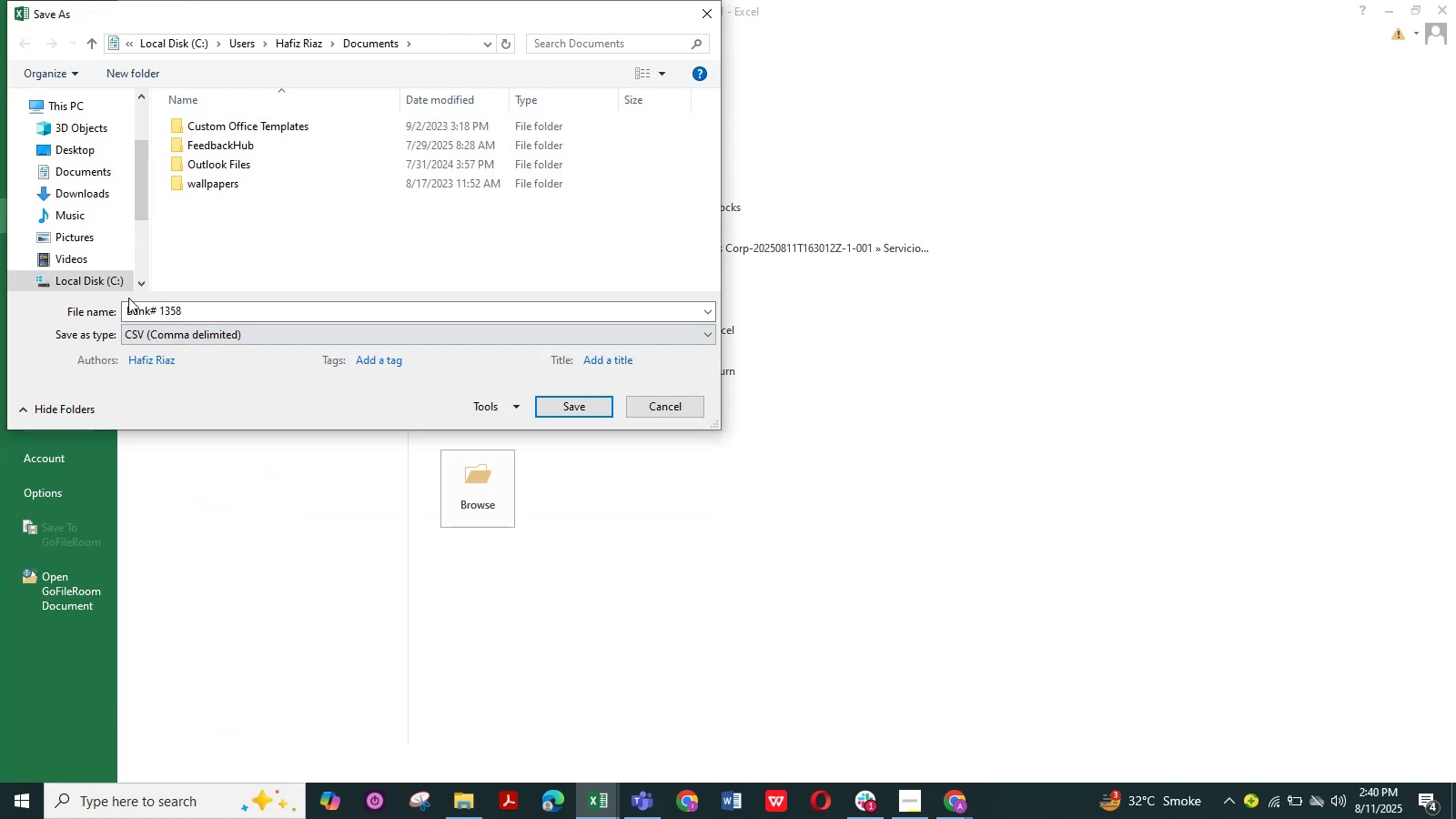 
scroll: coordinate [108, 255], scroll_direction: up, amount: 12.0
 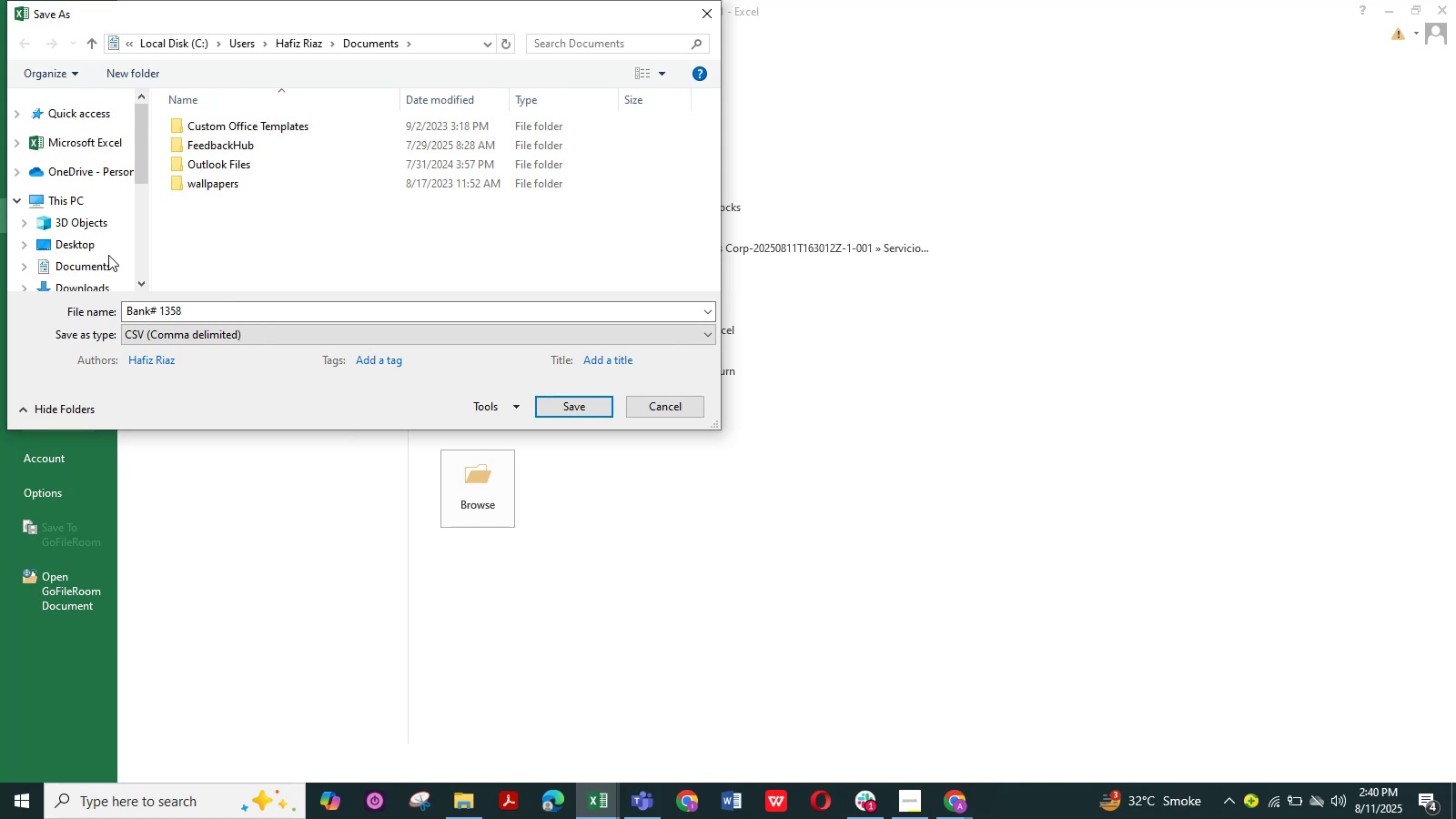 
scroll: coordinate [106, 255], scroll_direction: down, amount: 1.0
 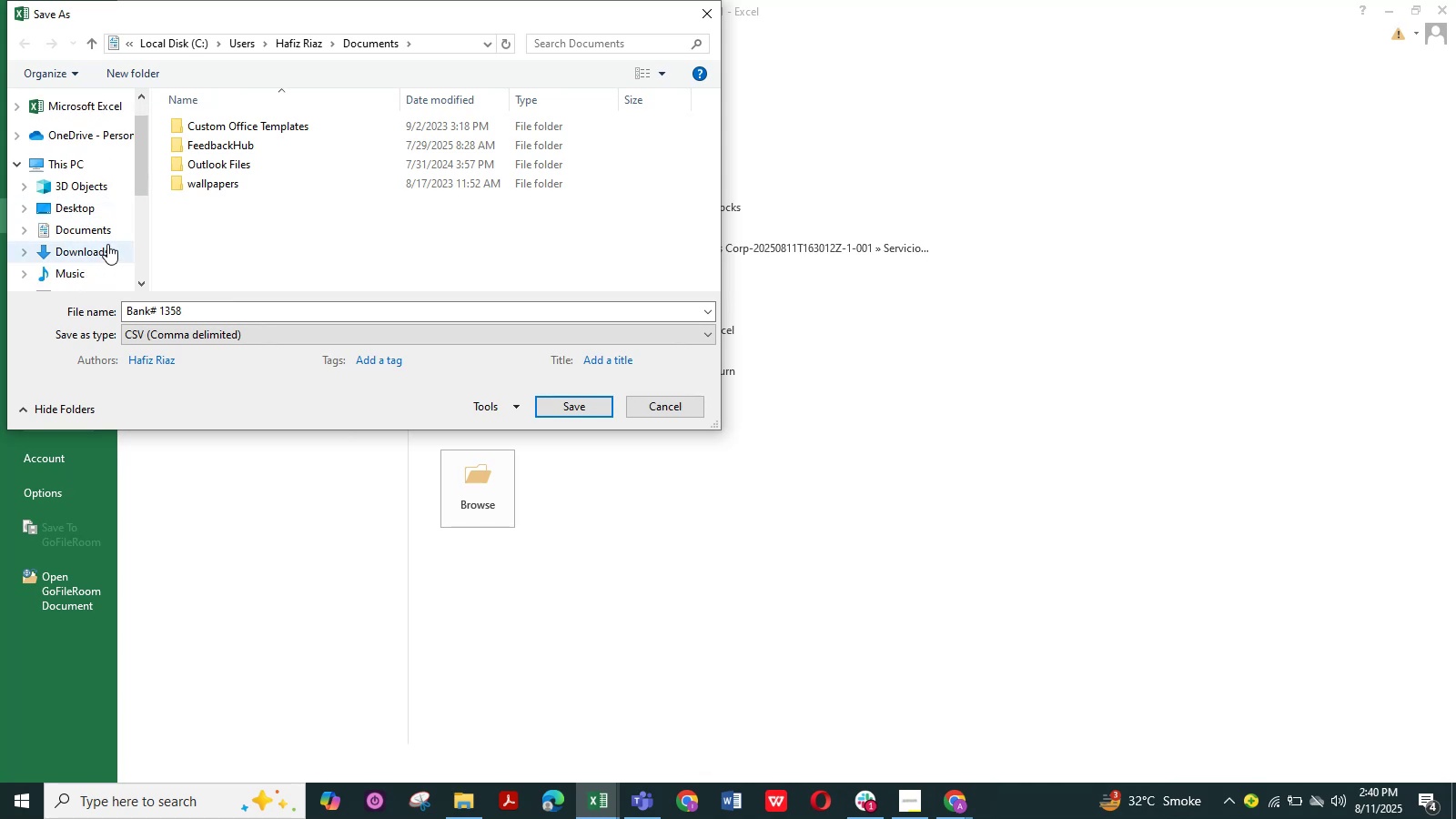 
left_click([107, 244])
 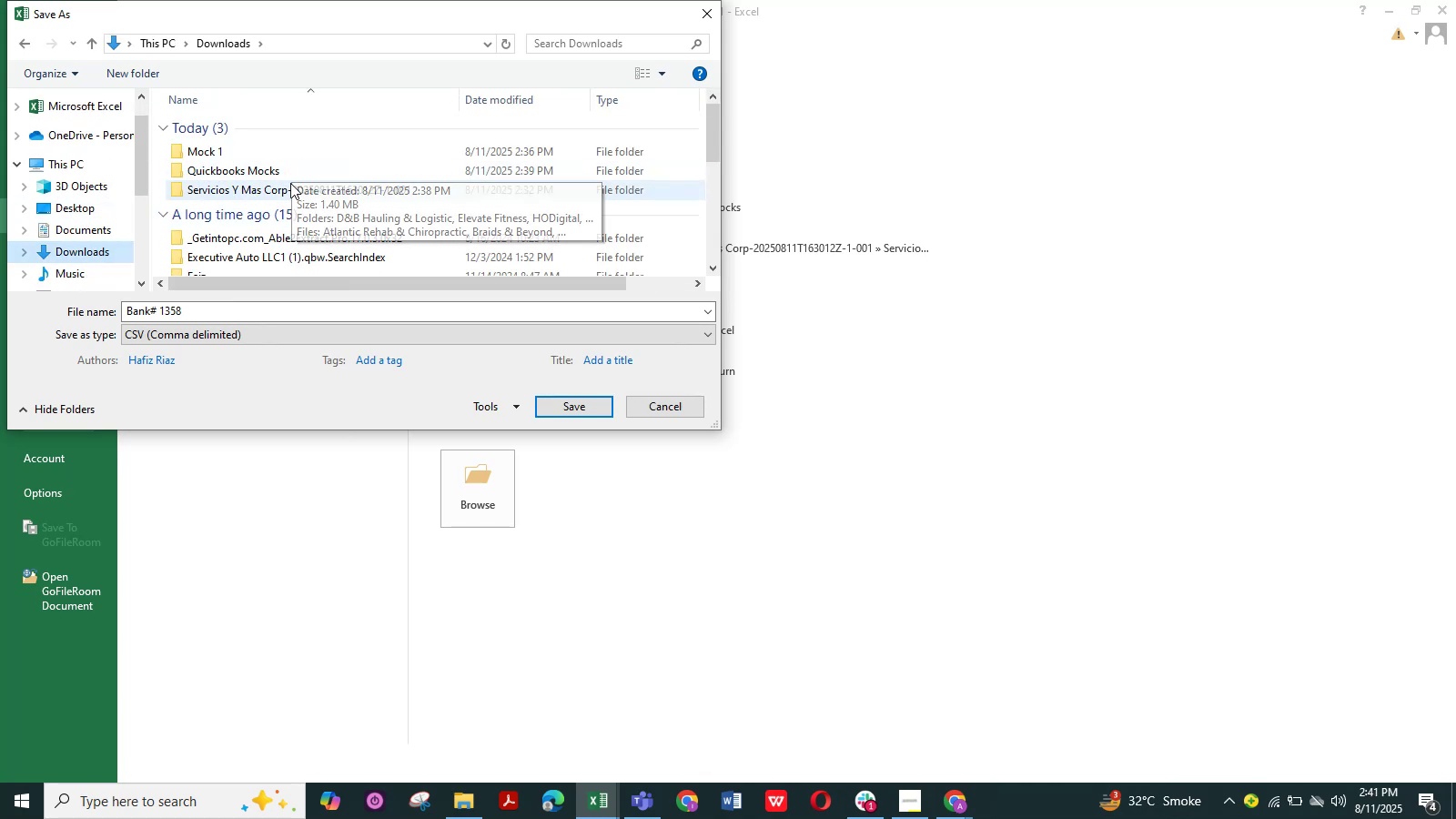 
double_click([290, 183])
 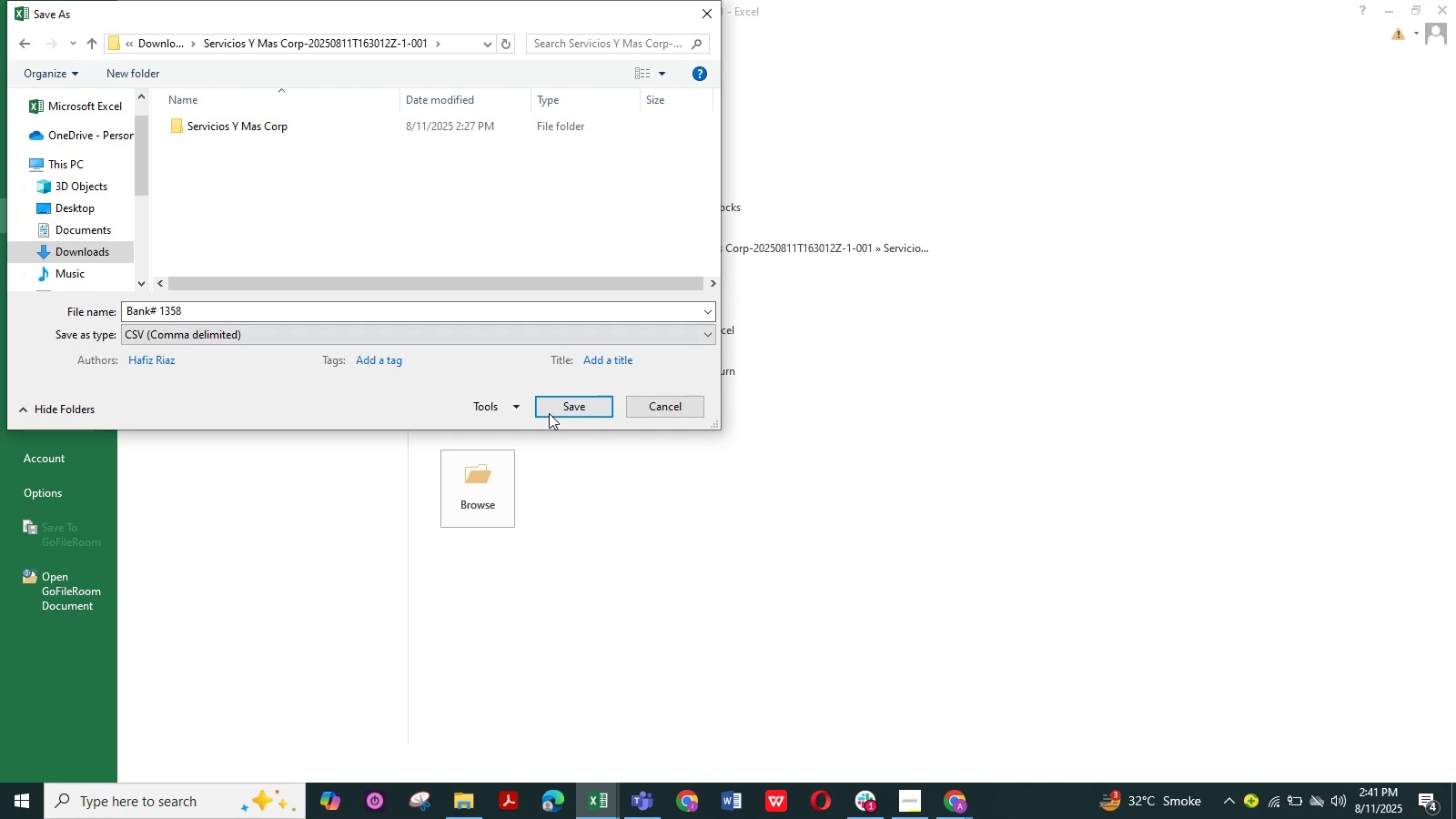 
left_click([550, 413])
 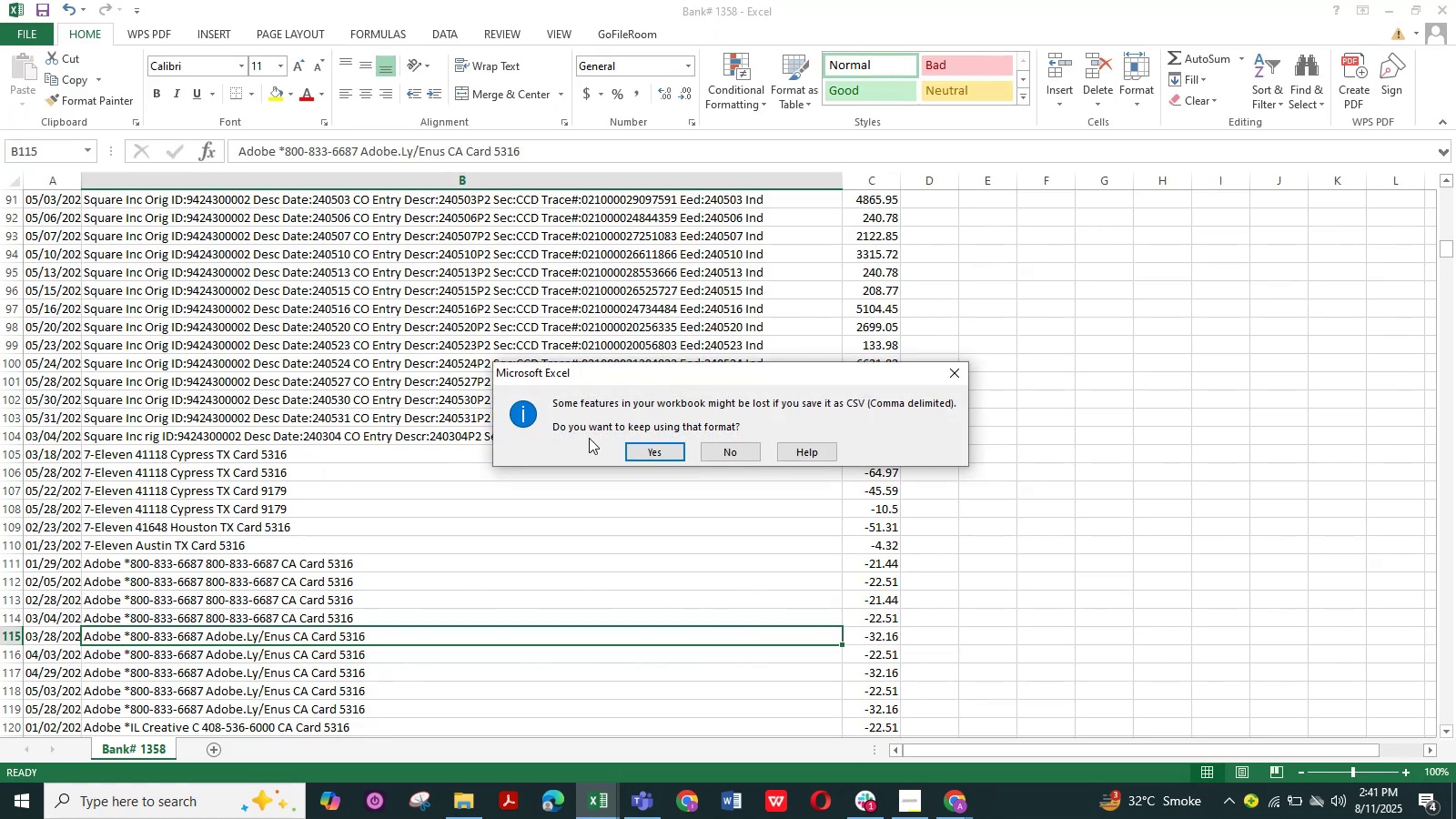 
left_click([641, 448])
 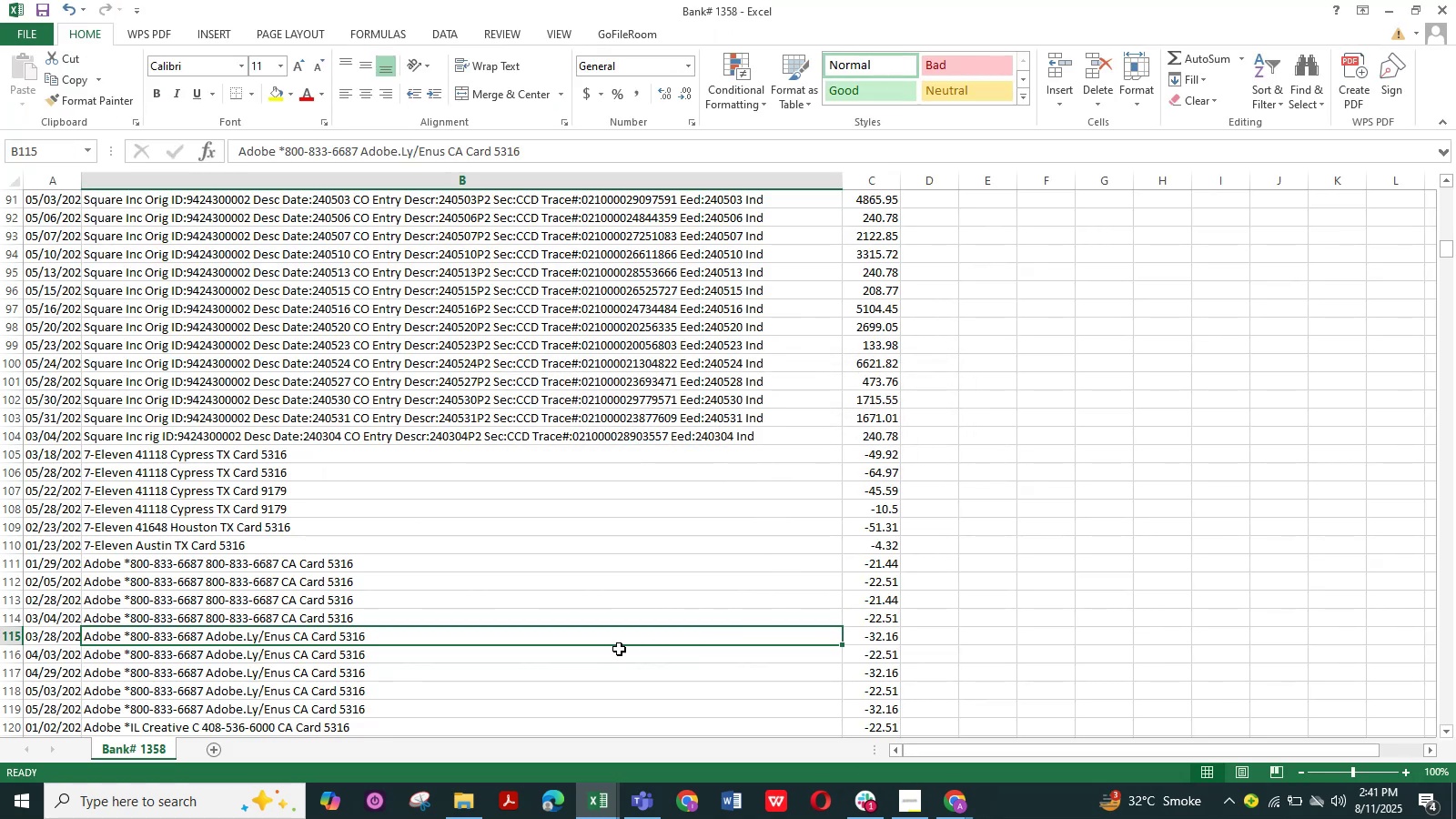 
left_click([1455, 0])
 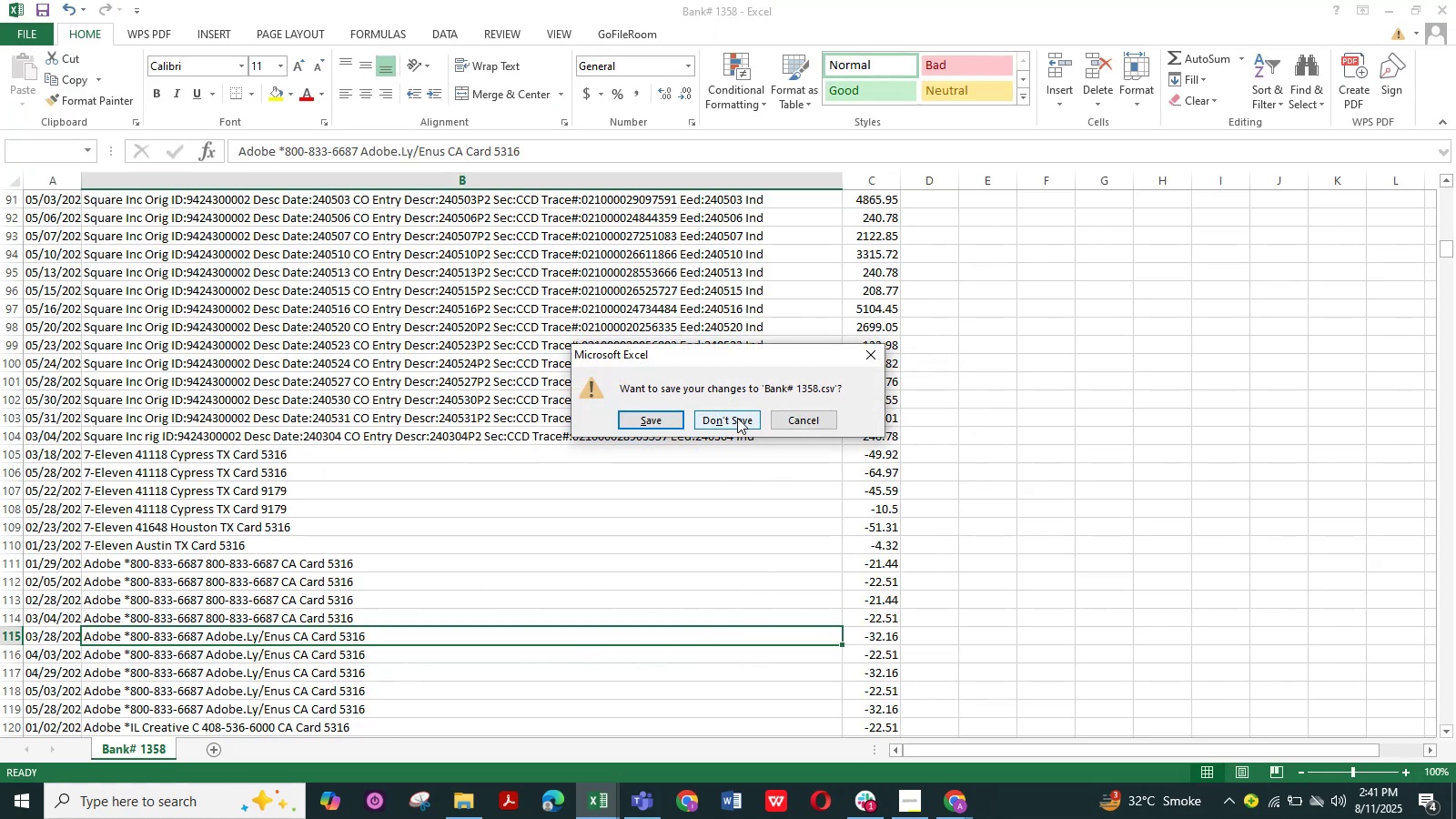 
left_click([737, 418])
 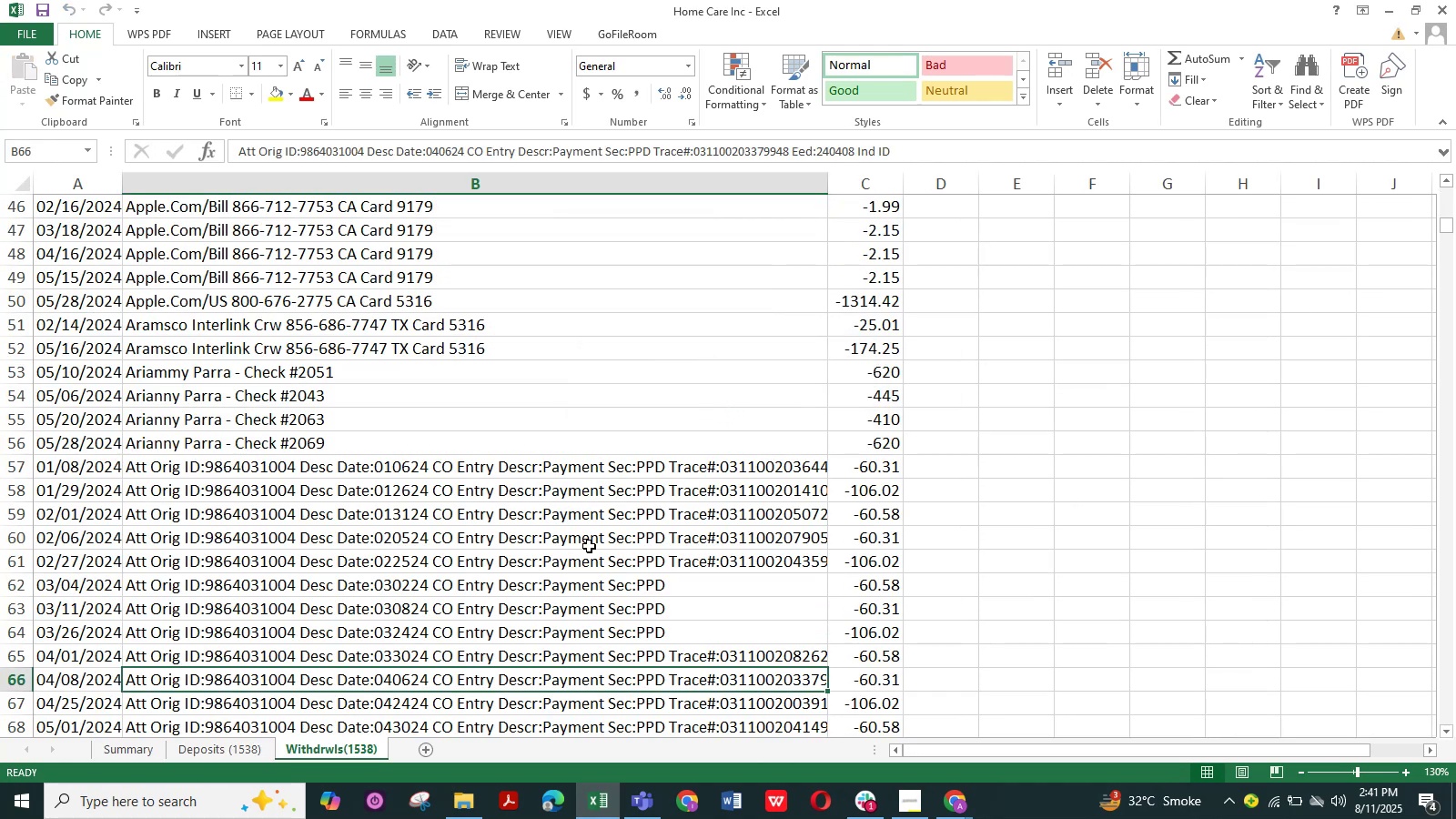 
left_click([1385, 8])
 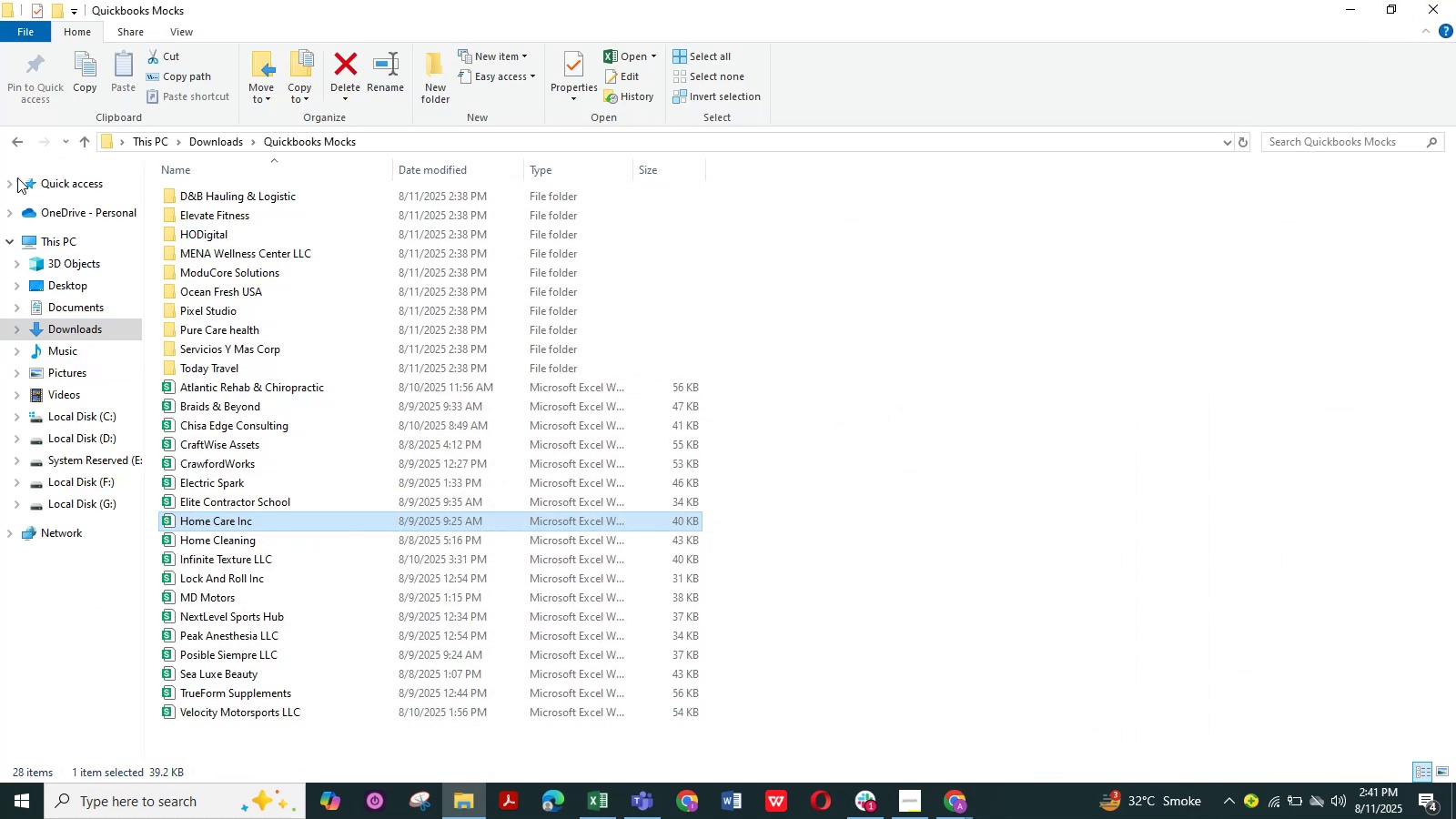 
left_click([10, 143])
 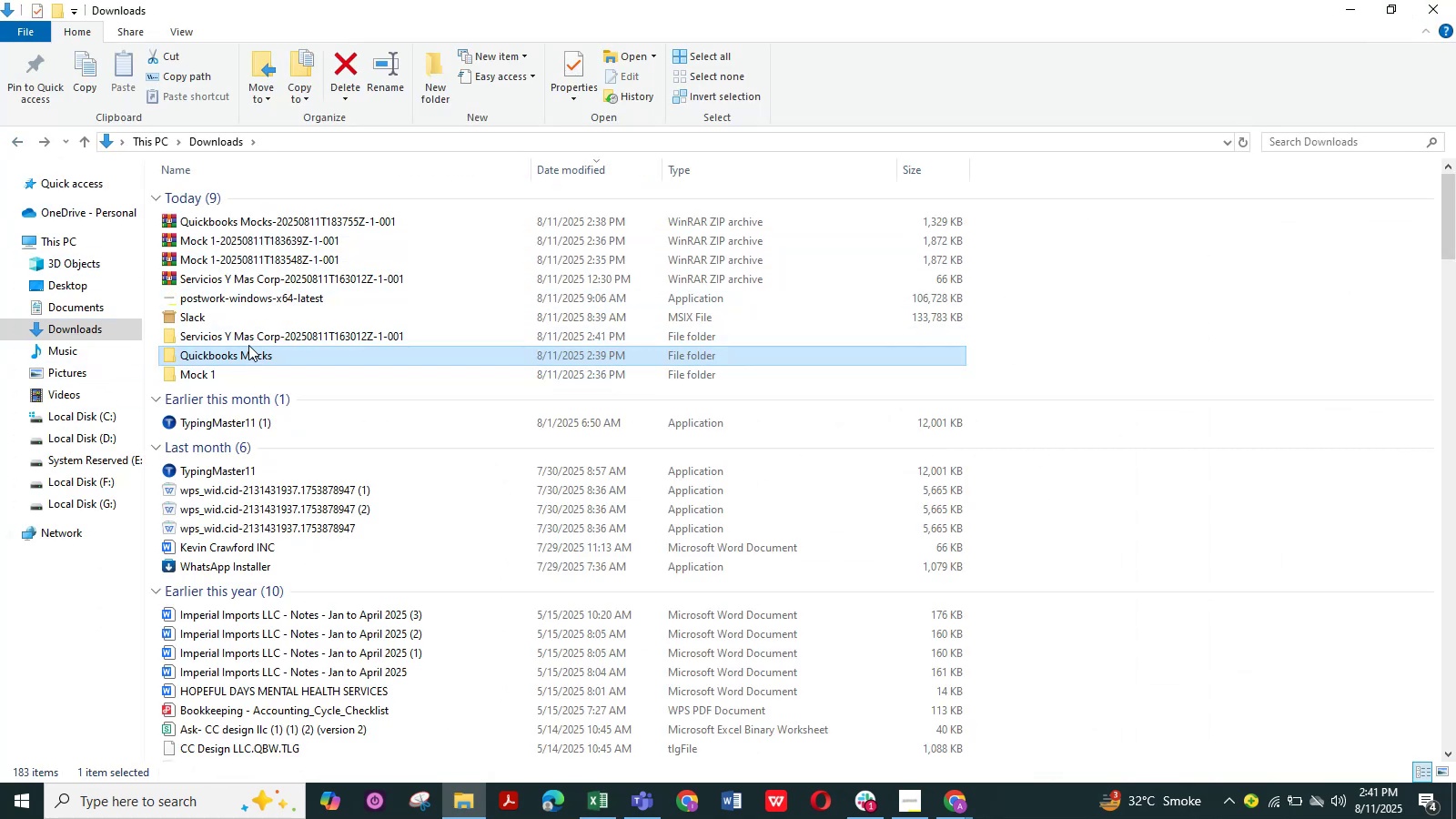 
double_click([248, 341])
 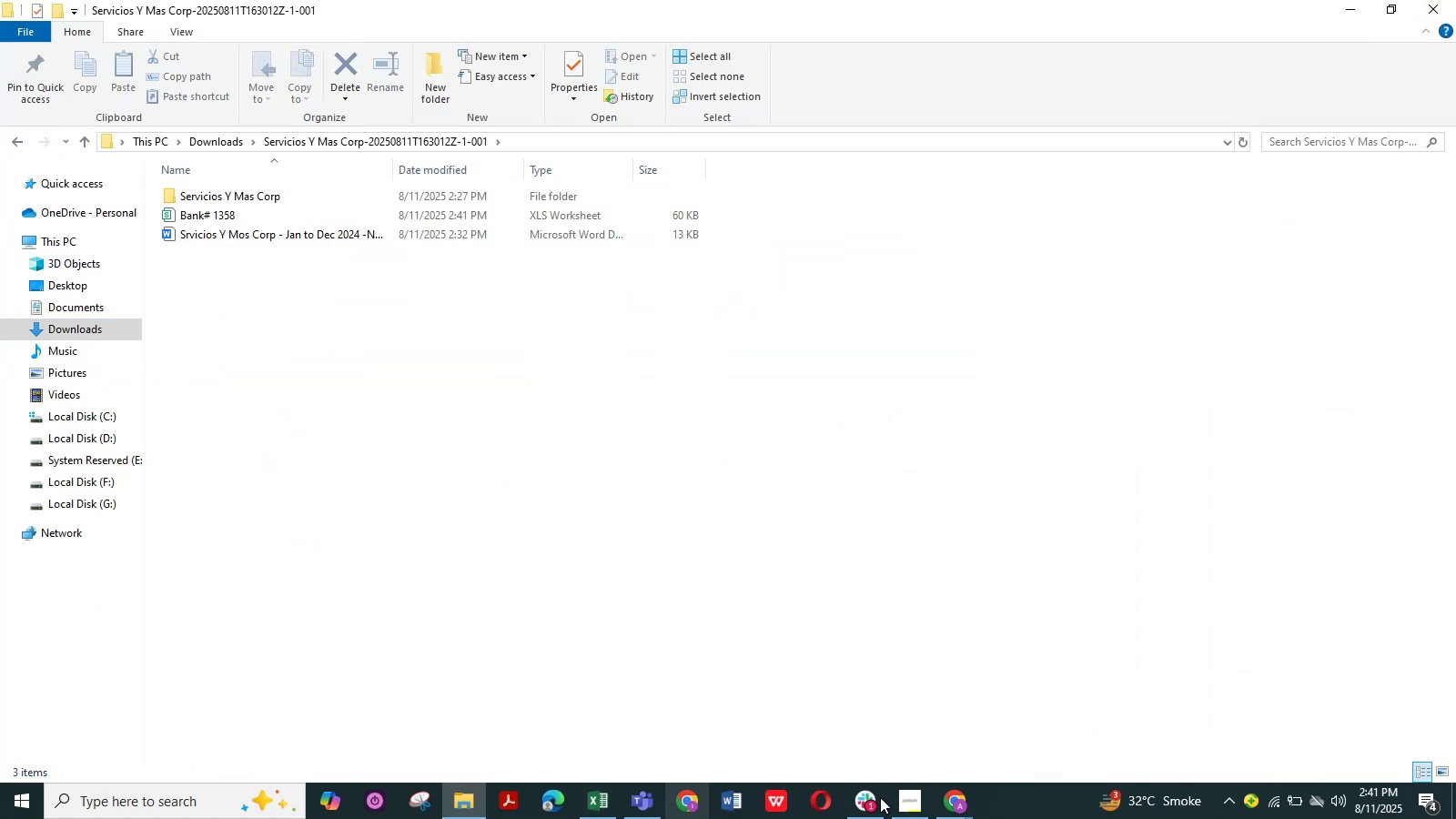 
left_click([959, 800])
 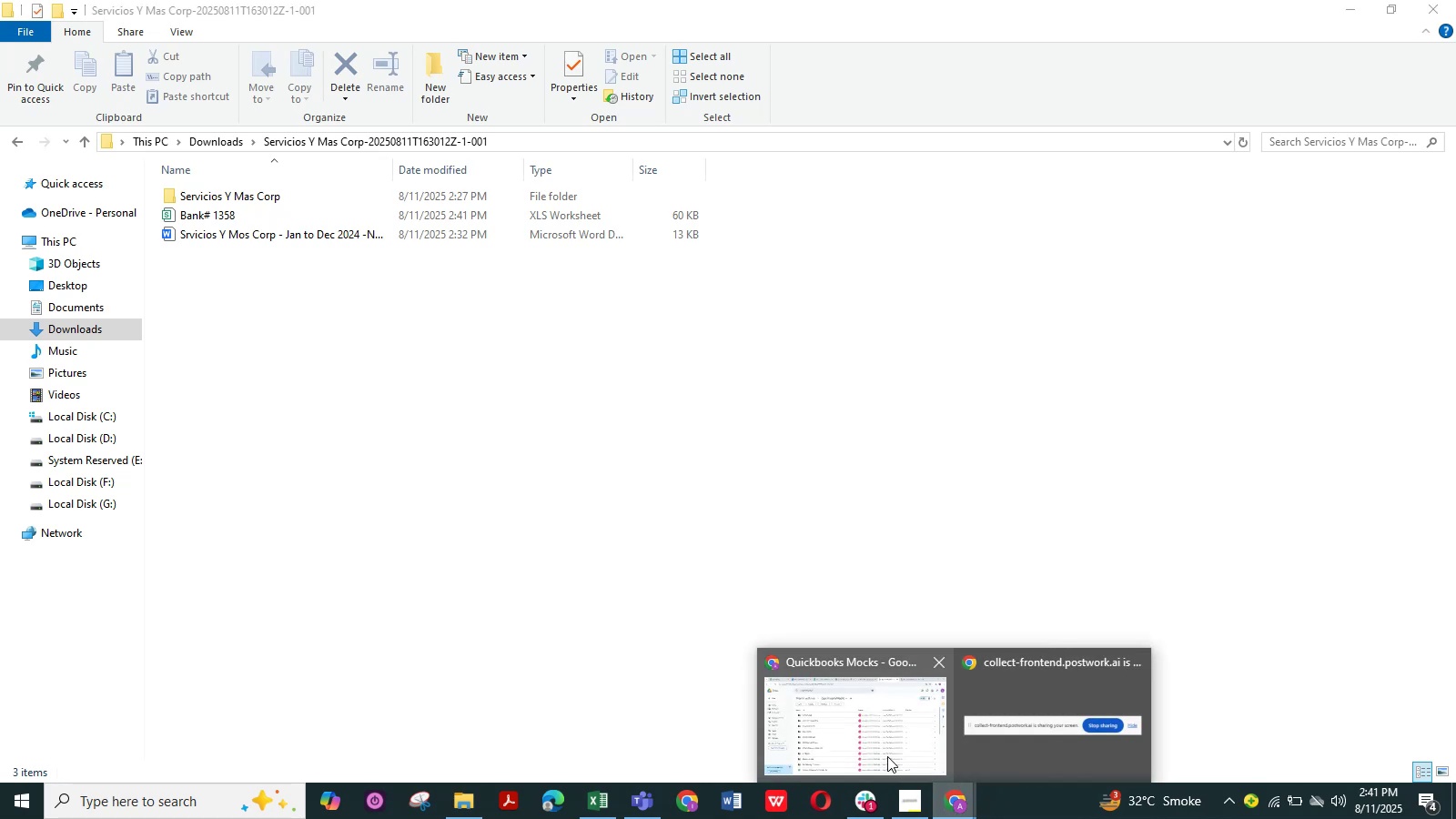 
left_click([887, 756])
 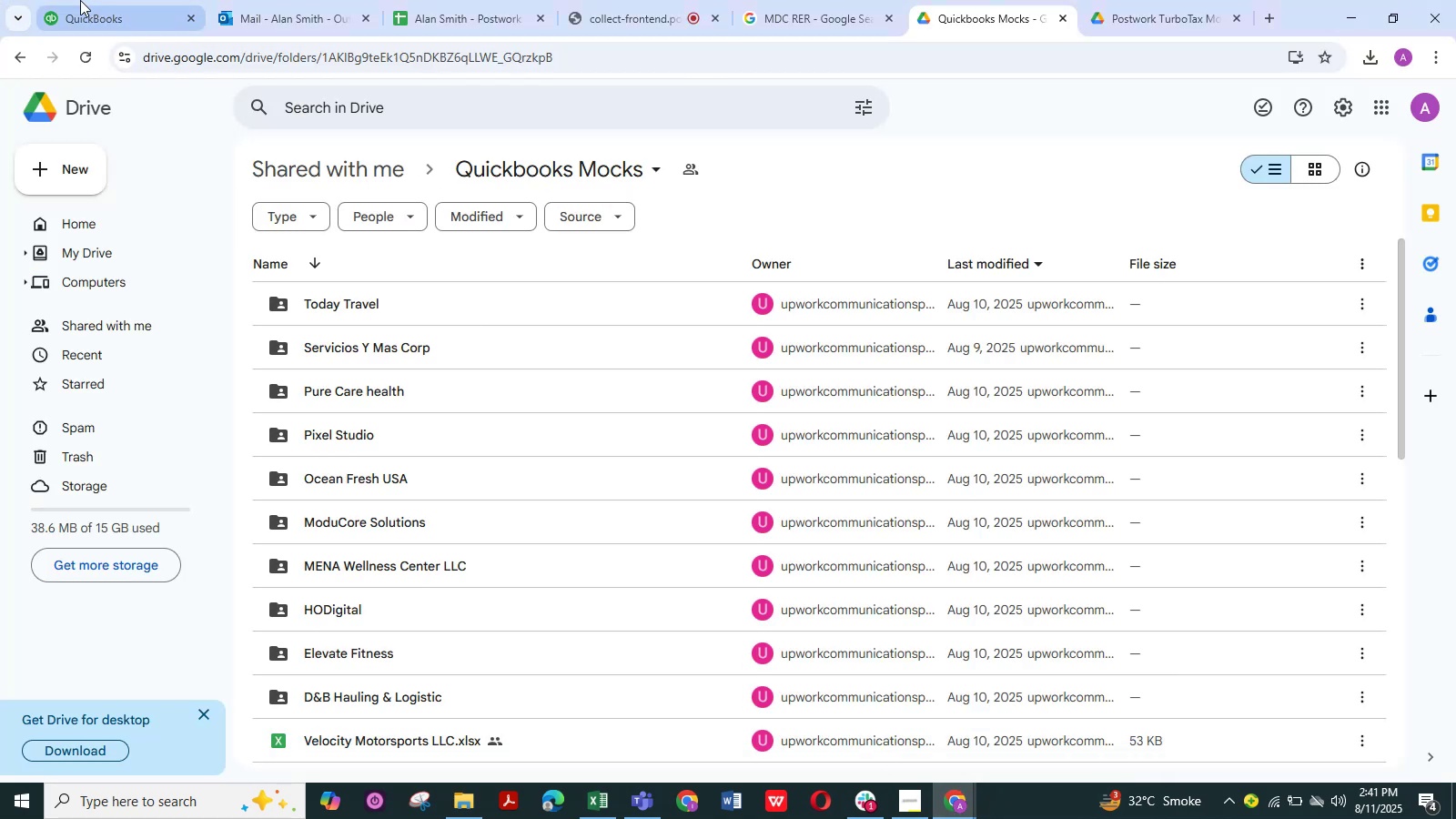 
left_click([59, 0])
 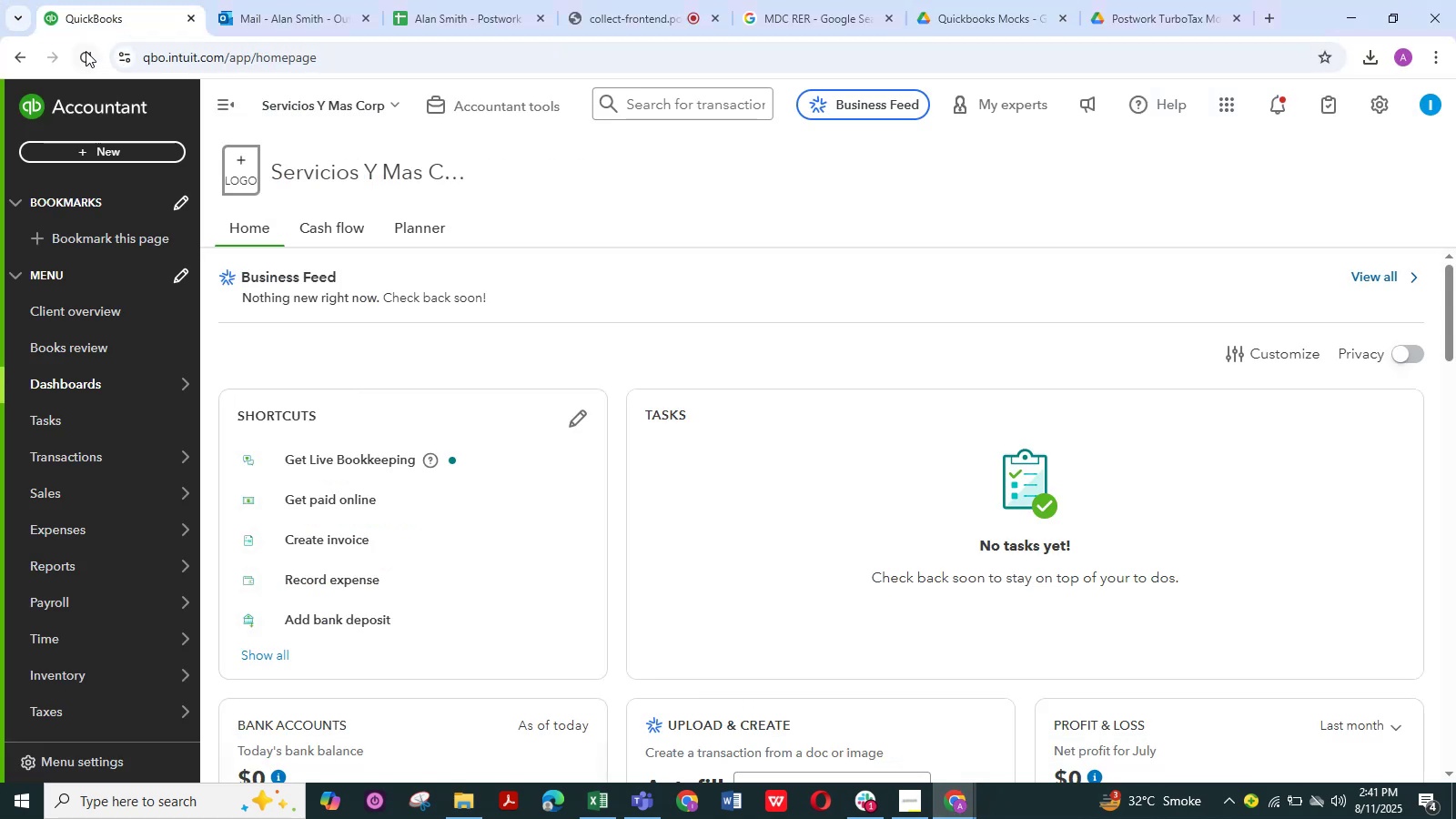 
left_click([86, 51])
 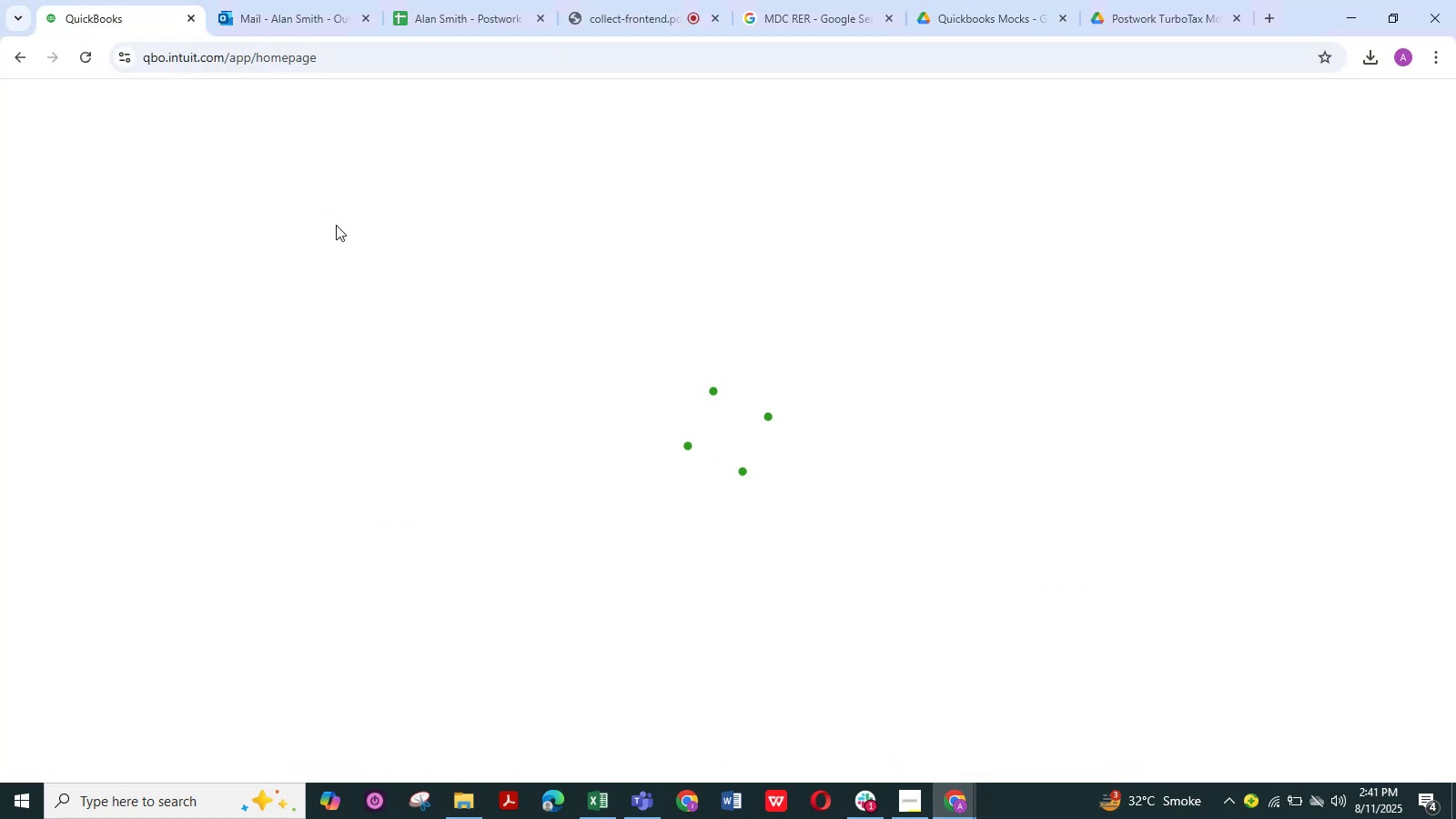 
wait(9.34)
 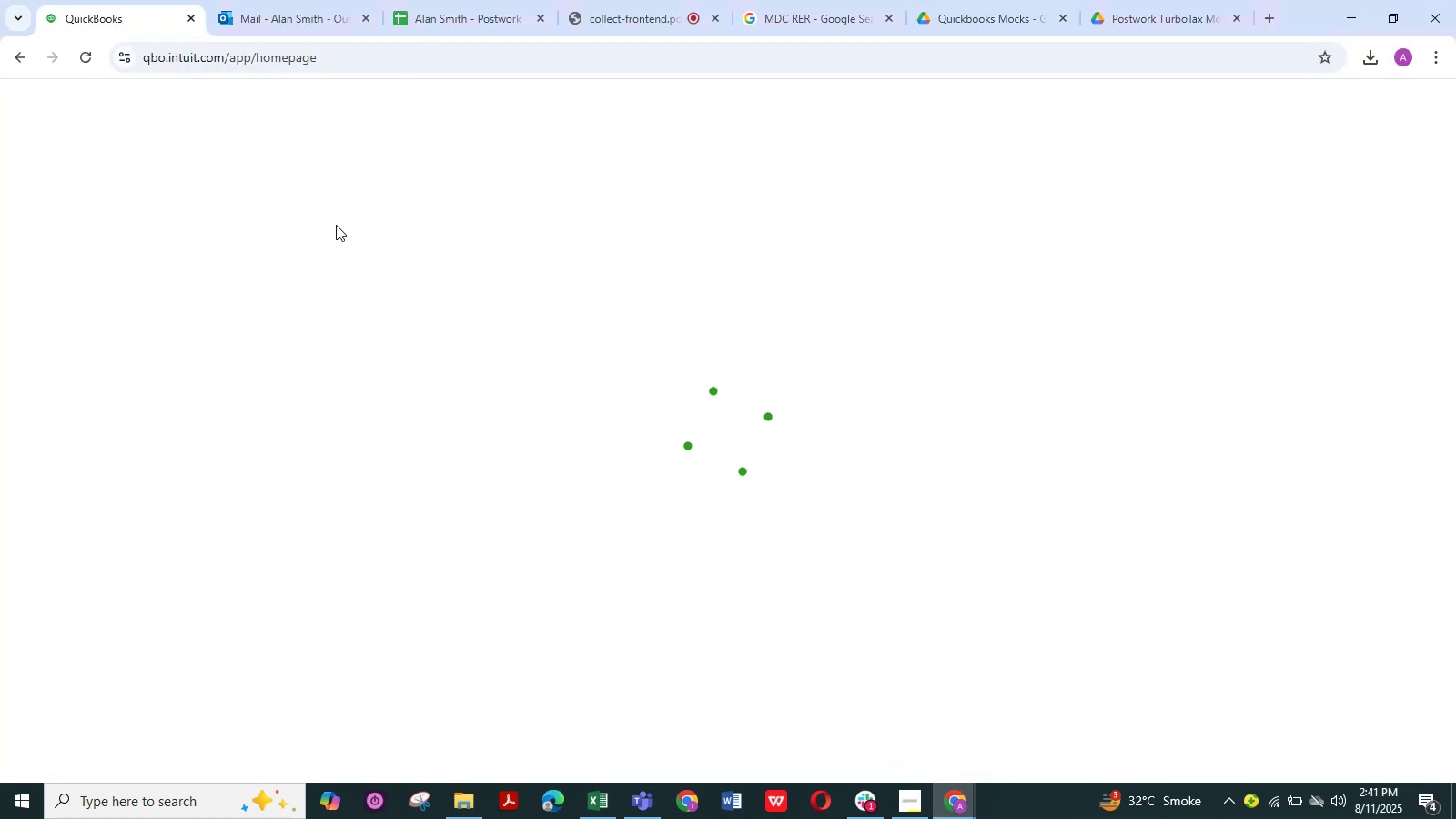 
mouse_move([153, 461])
 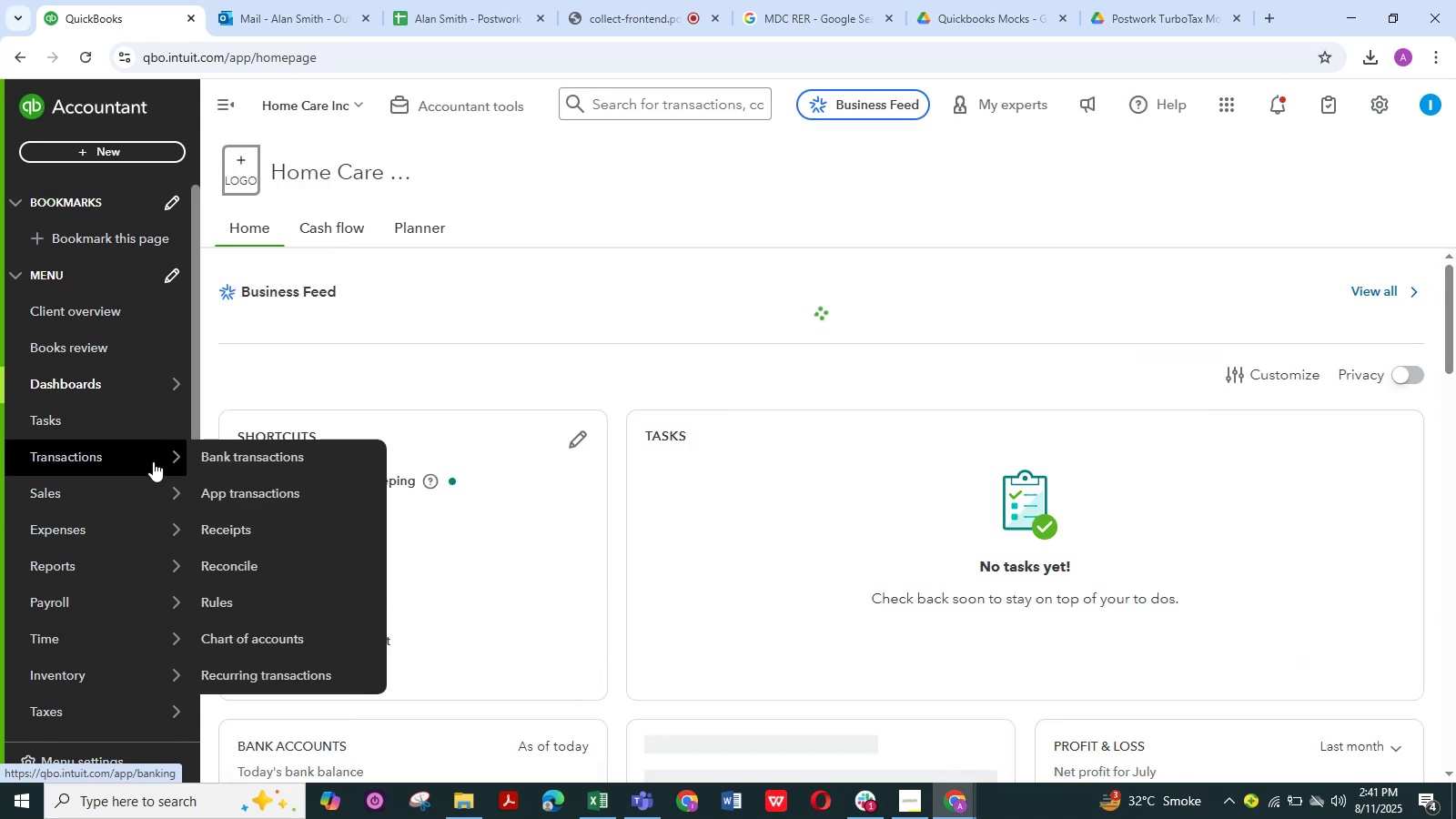 
left_click([255, 465])
 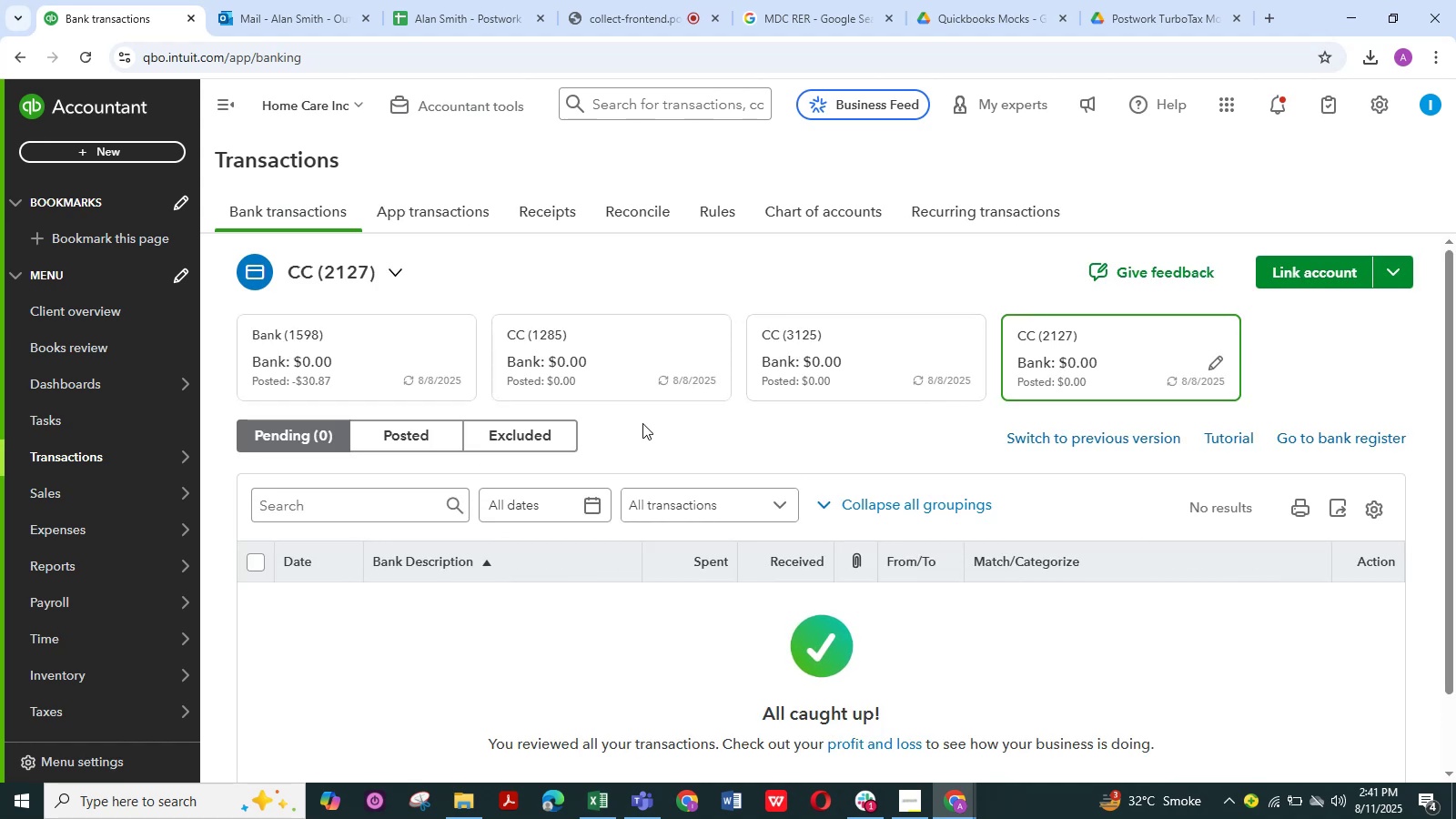 
wait(12.34)
 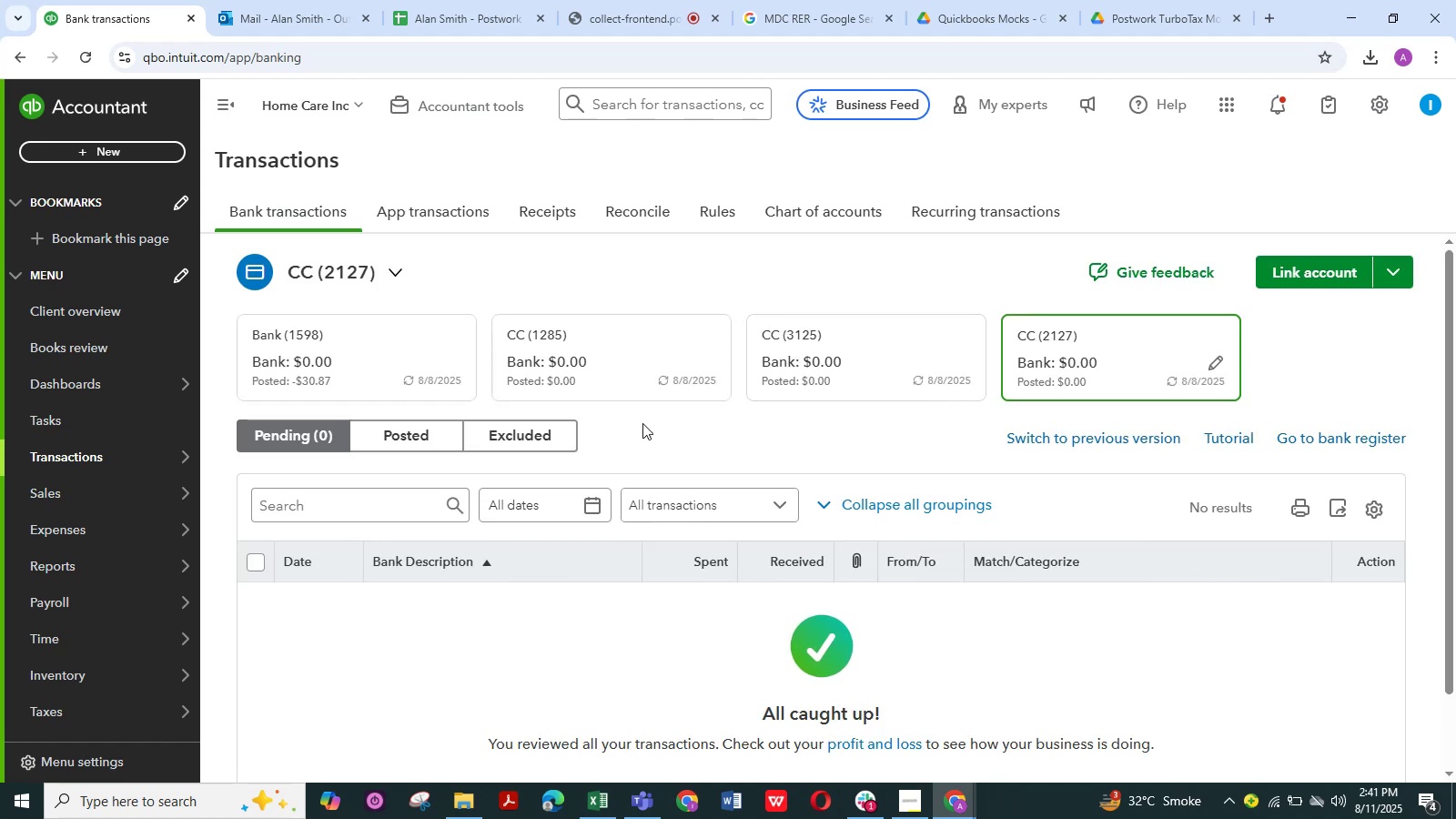 
double_click([801, 218])
 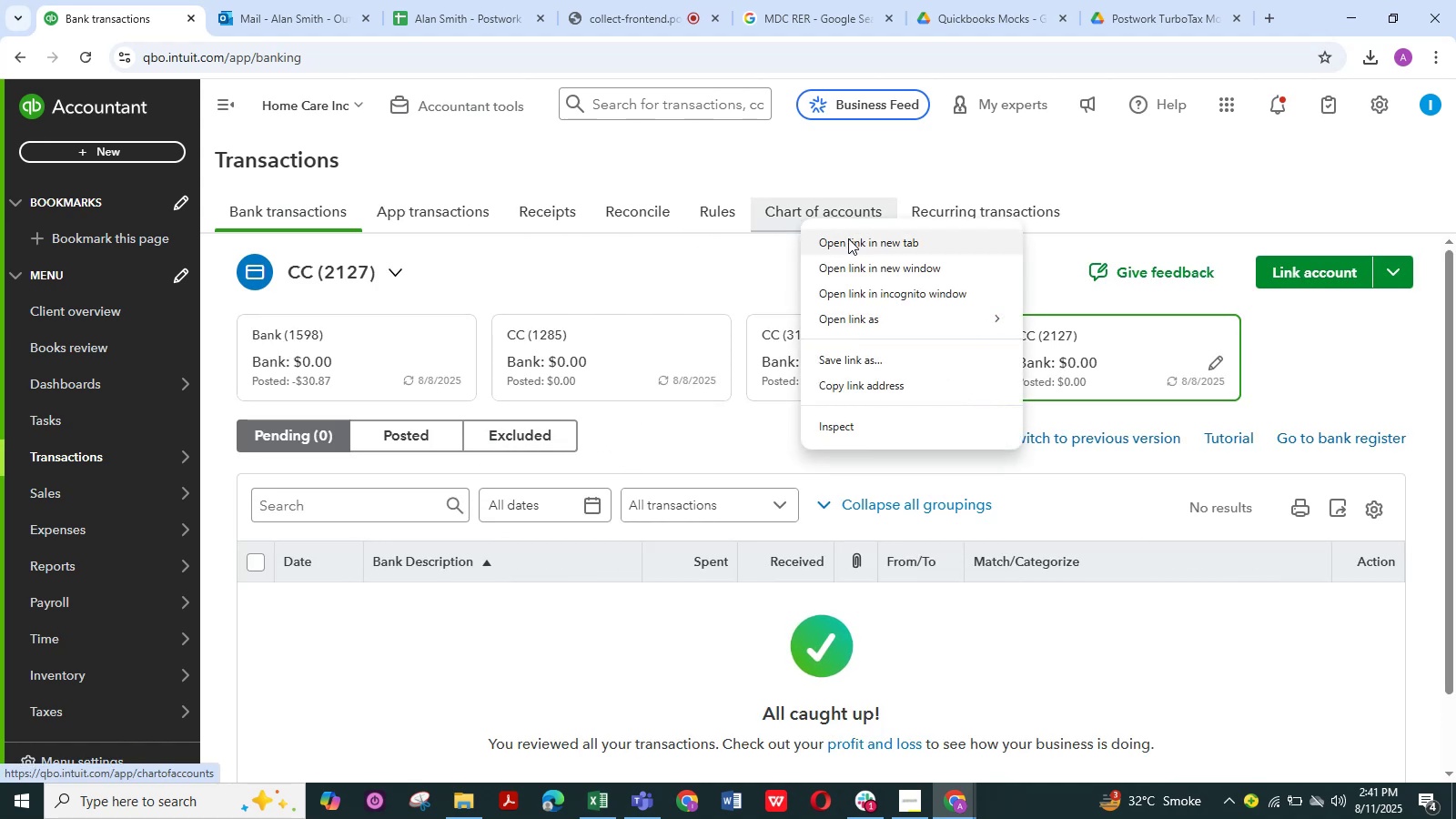 
left_click([848, 238])
 